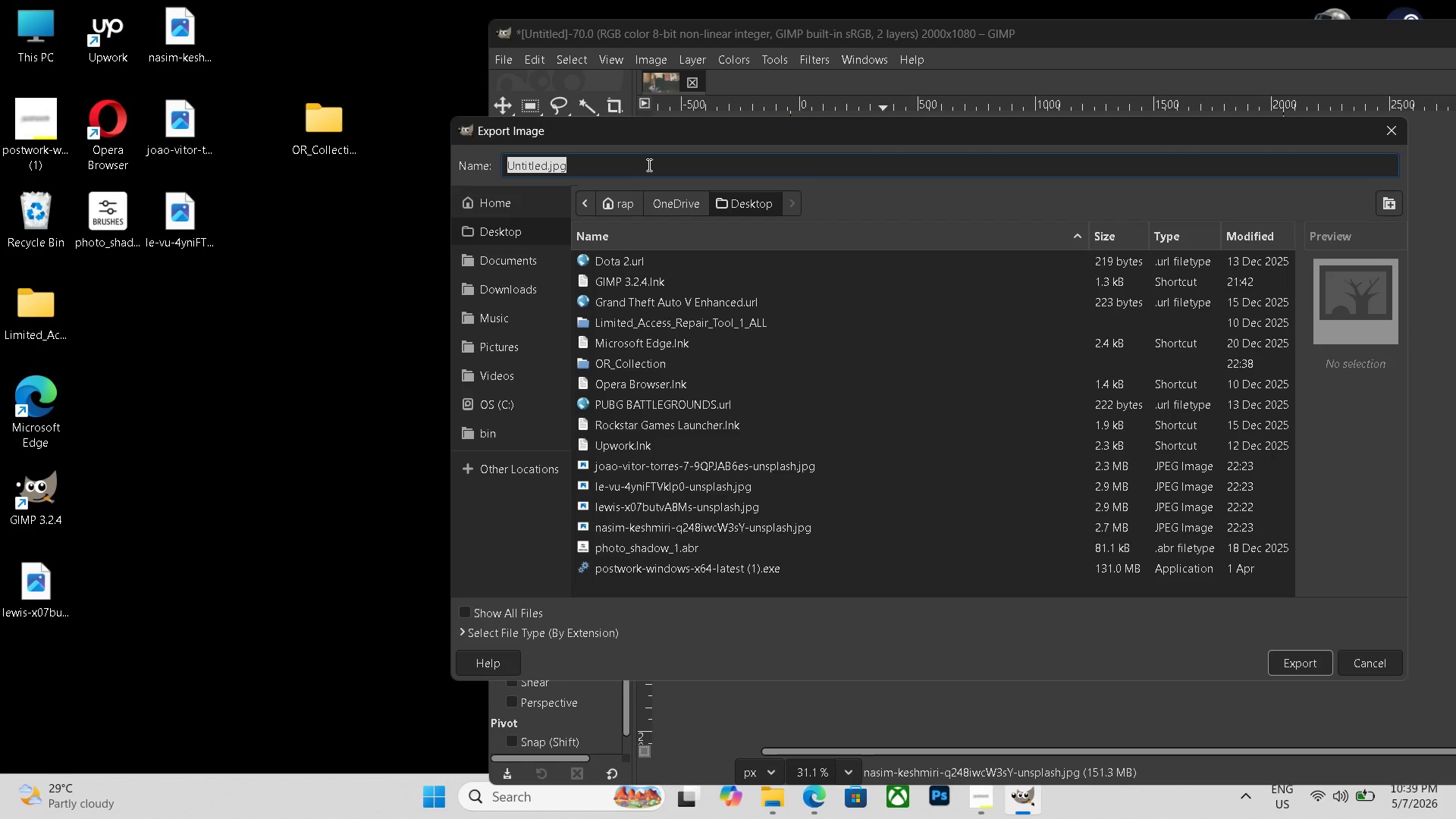 
triple_click([648, 165])
 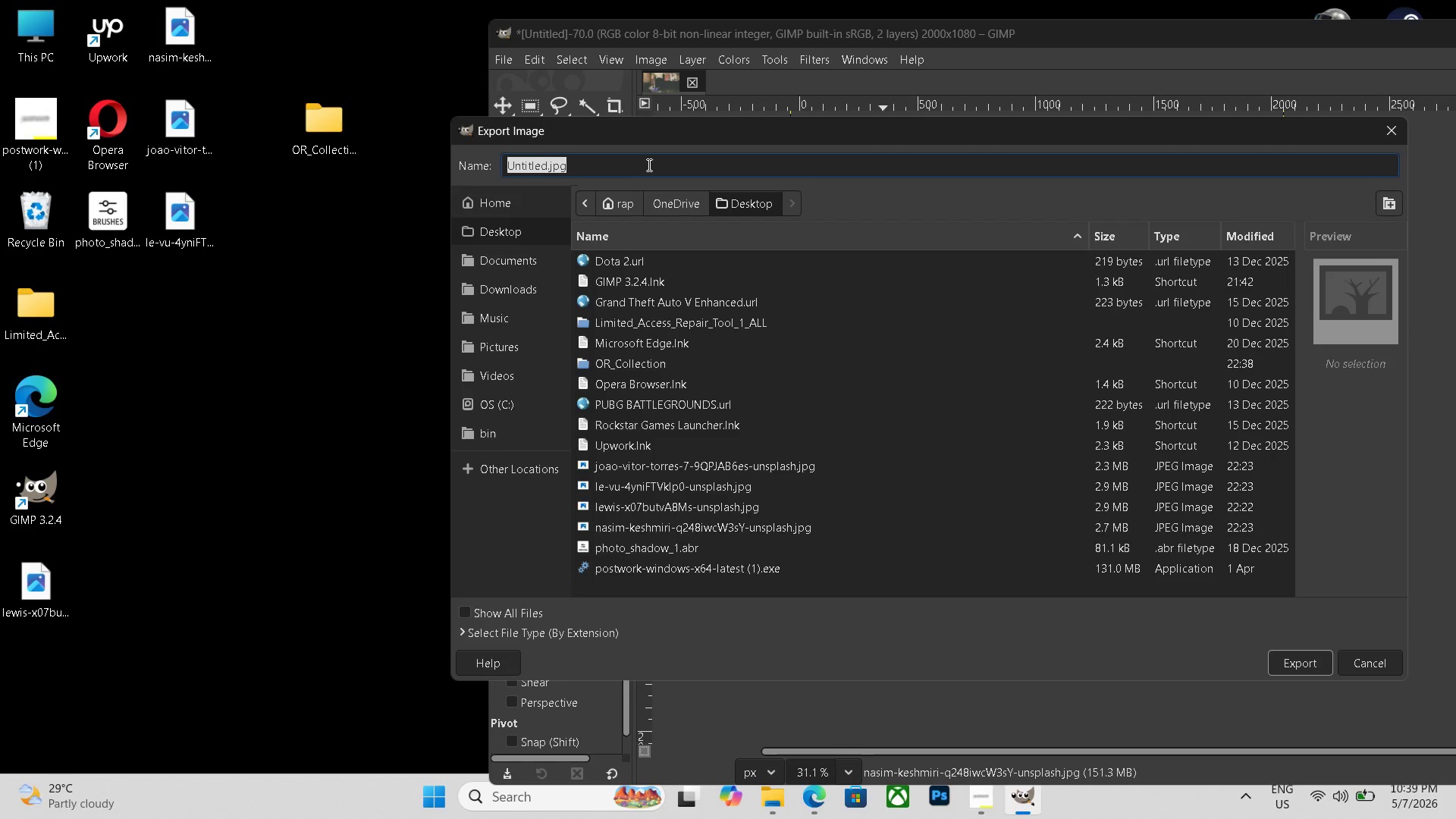 
key(Control+V)
 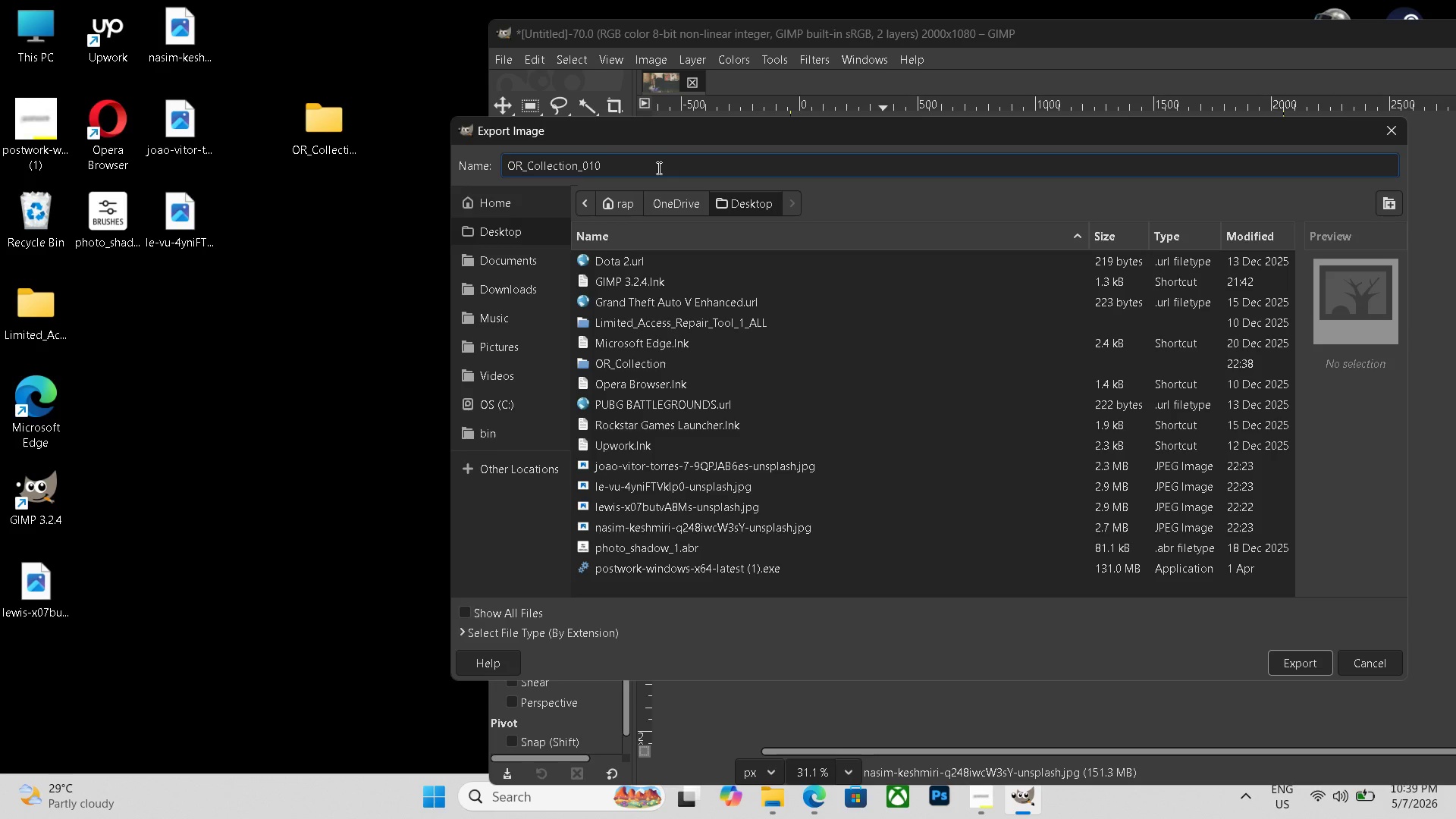 
left_click([657, 168])
 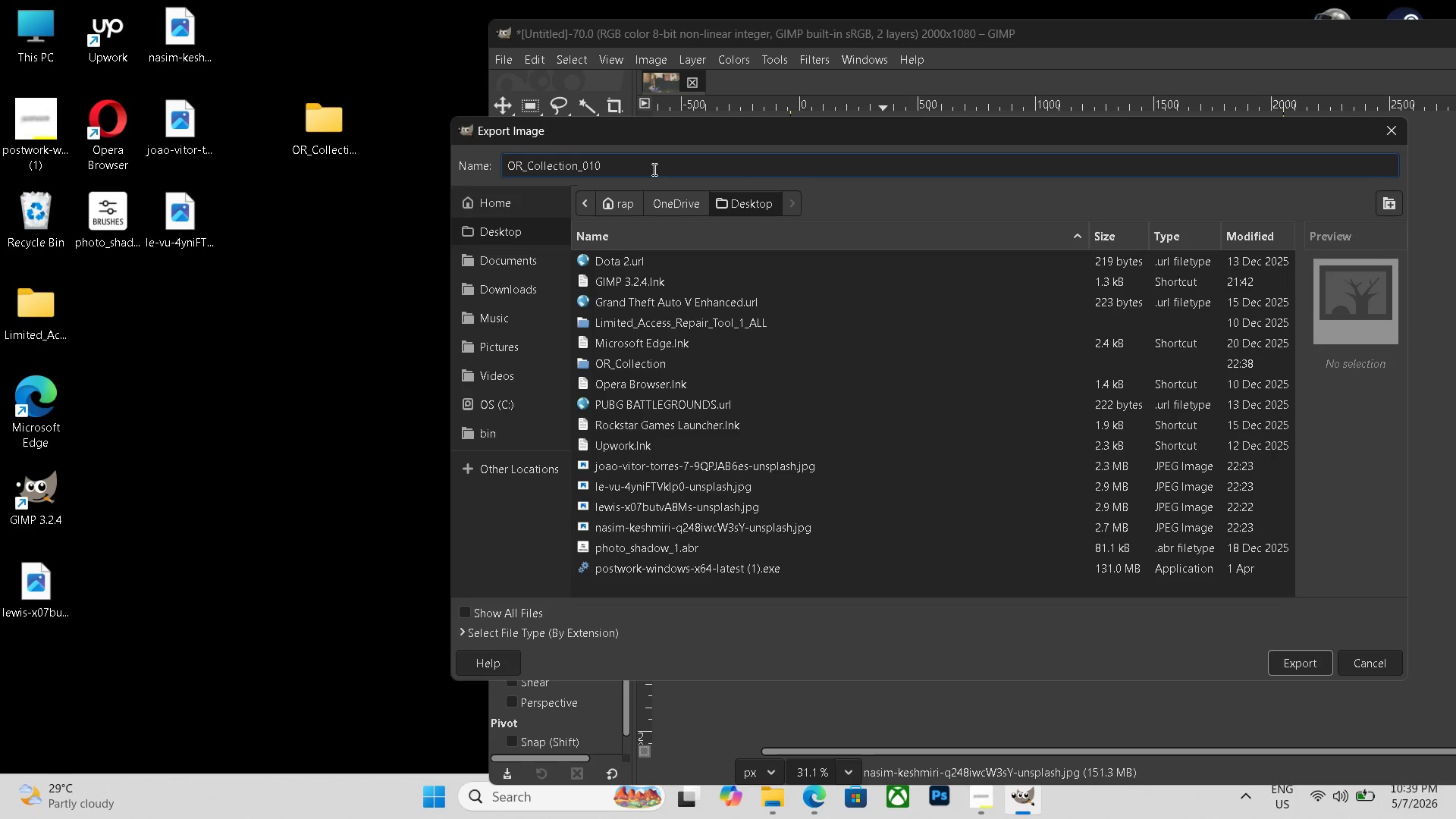 
key(Backspace)
 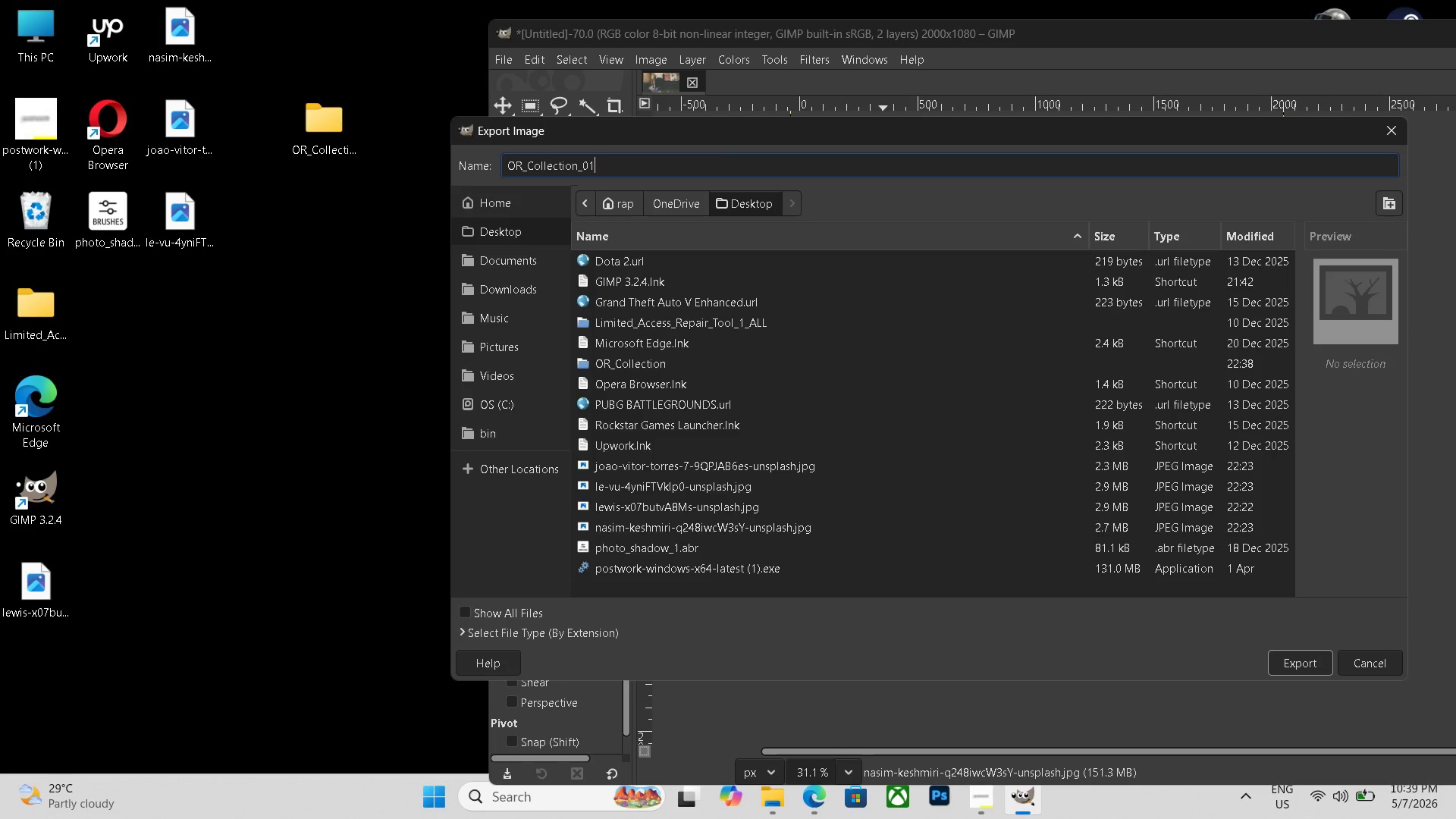 
key(Numpad7)
 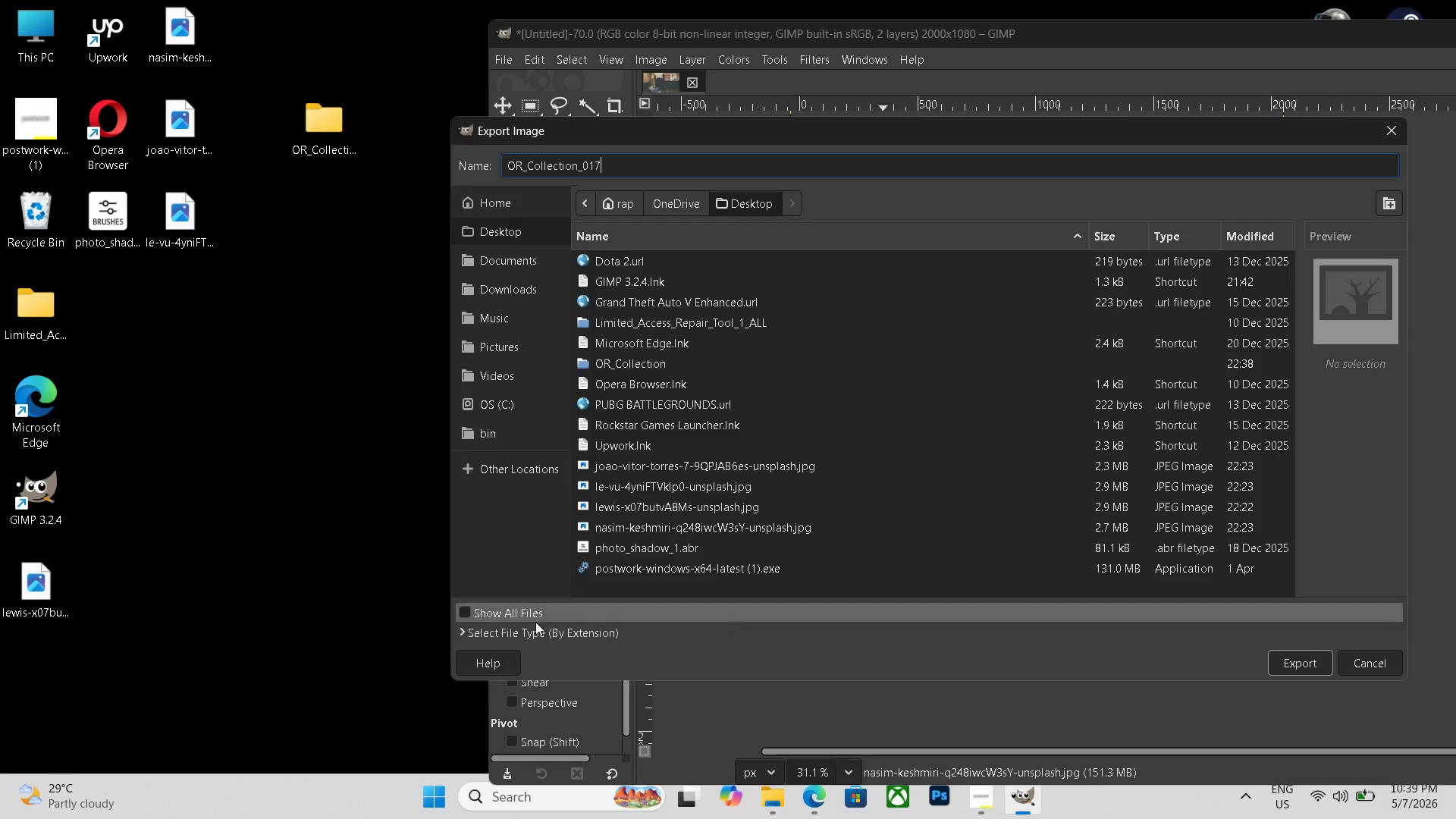 
left_click([557, 630])
 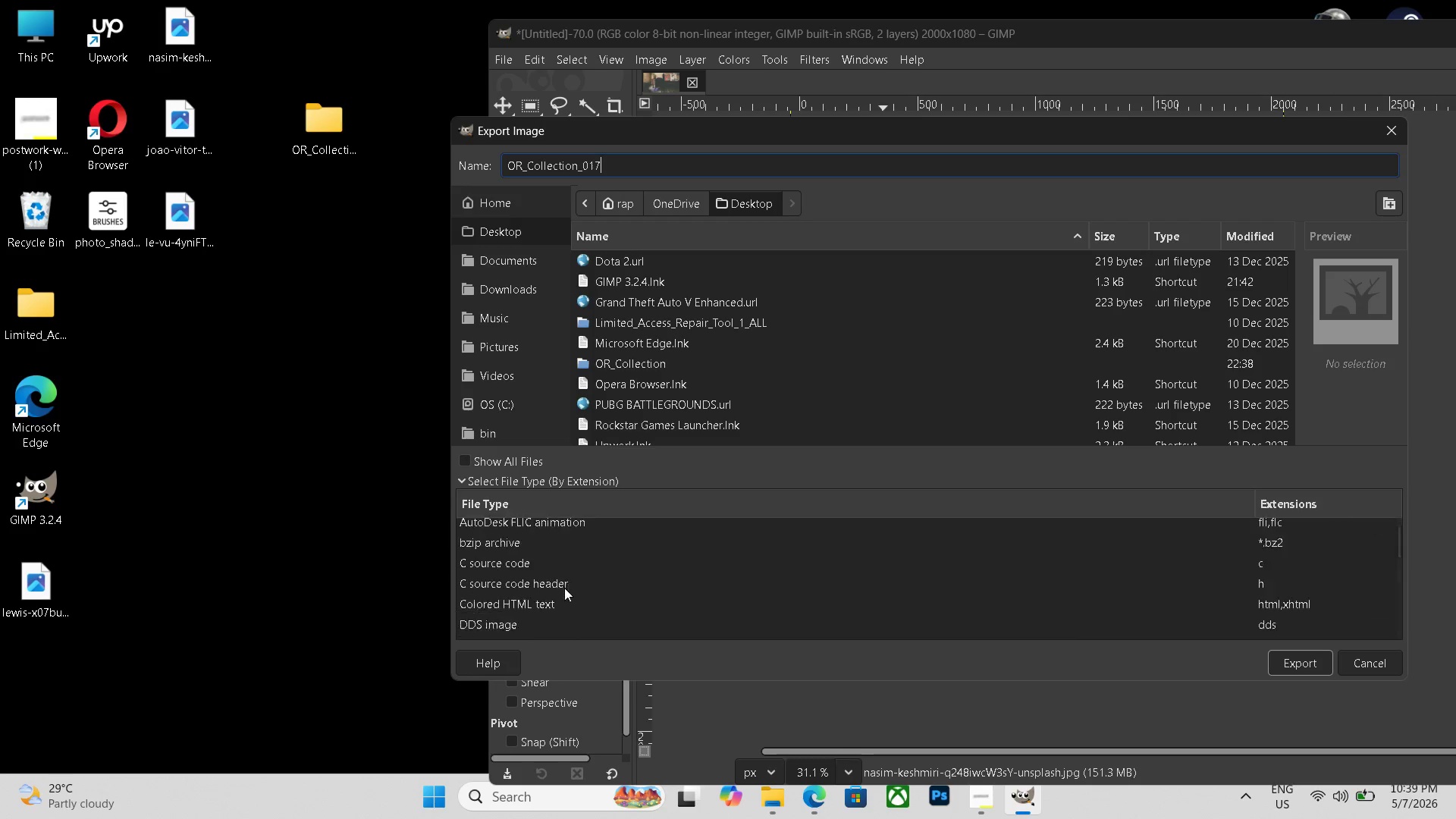 
scroll: coordinate [564, 587], scroll_direction: down, amount: 10.0
 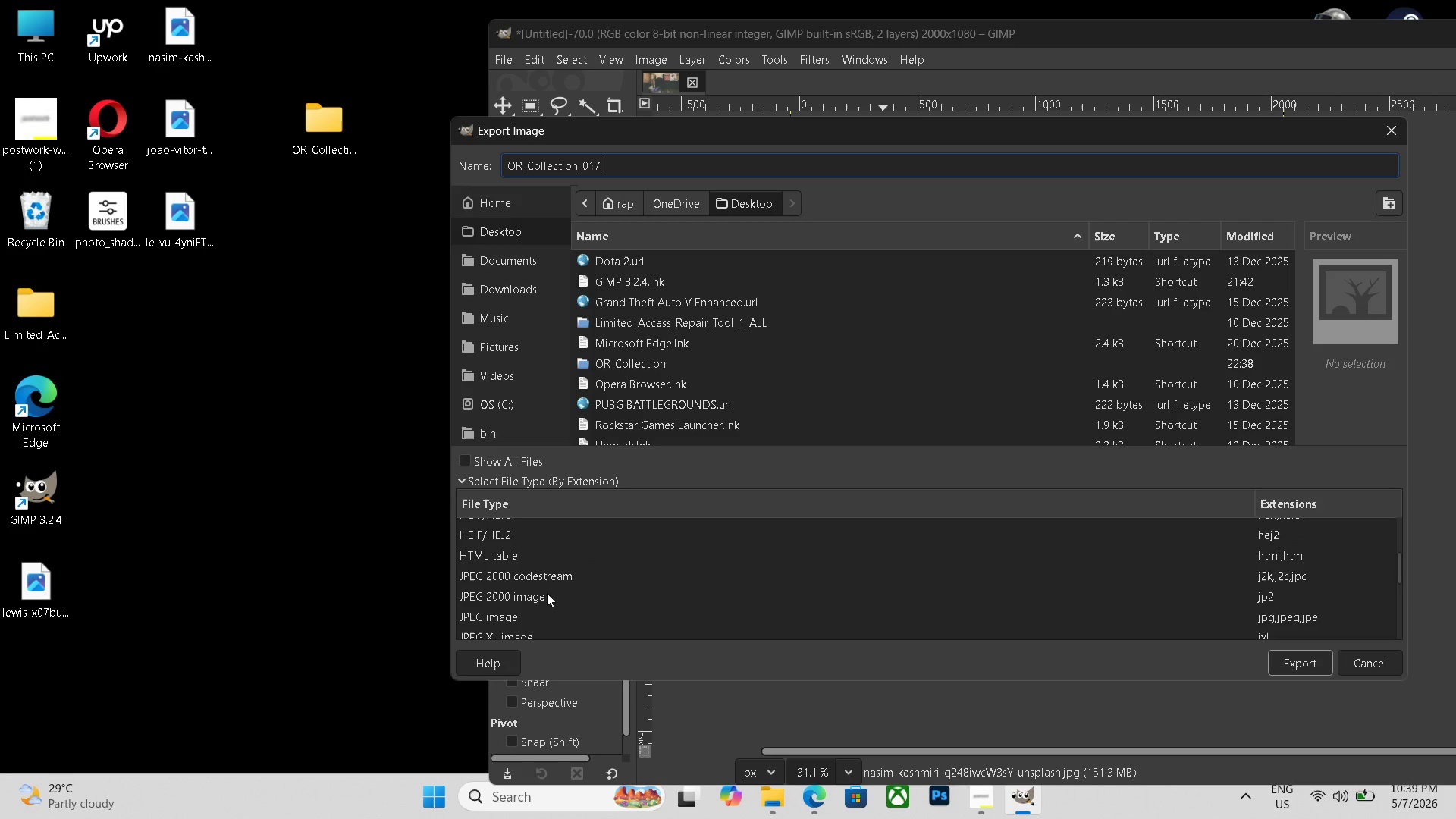 
left_click([507, 620])
 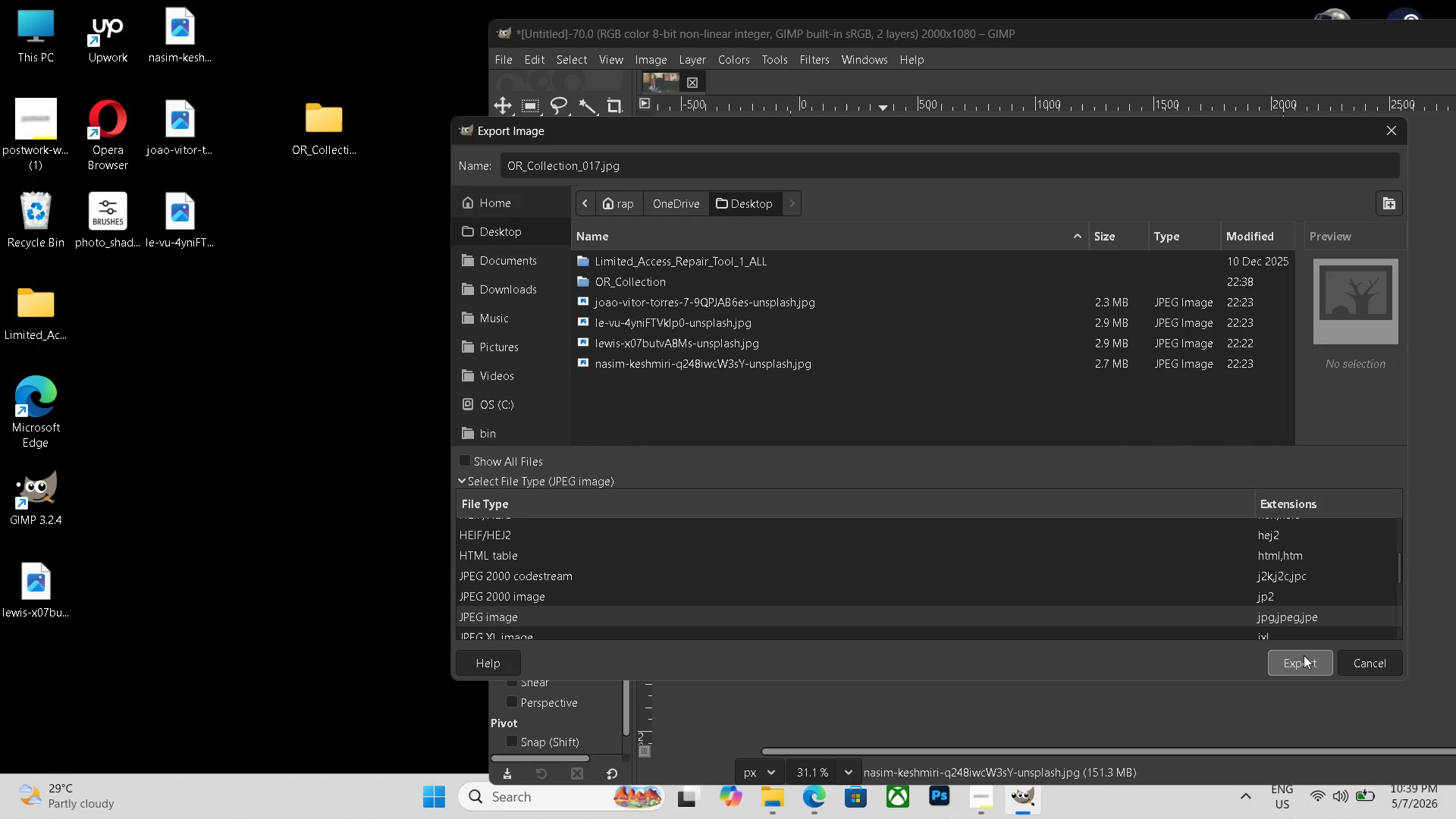 
left_click([1304, 655])
 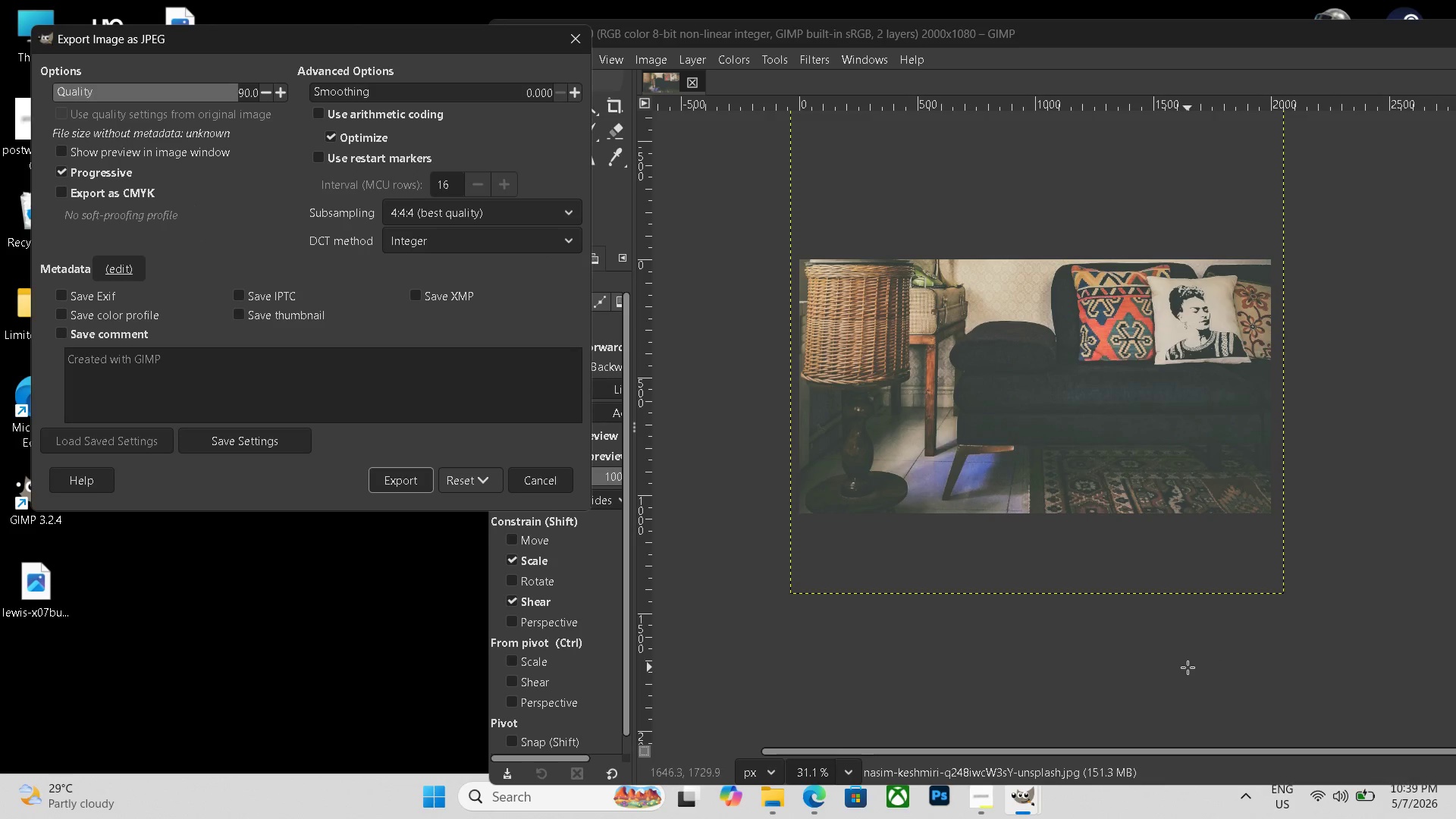 
wait(9.2)
 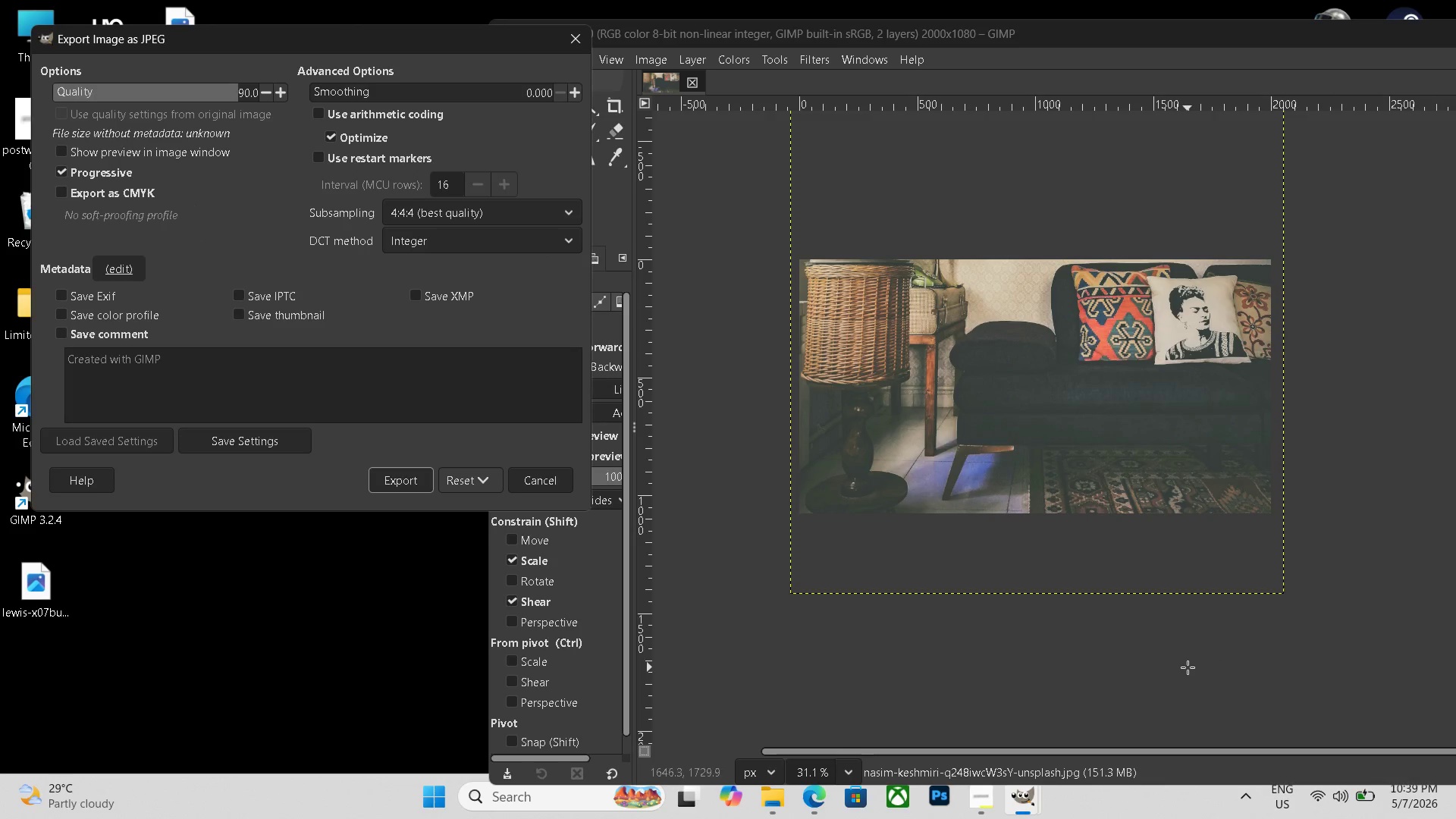 
left_click([407, 480])
 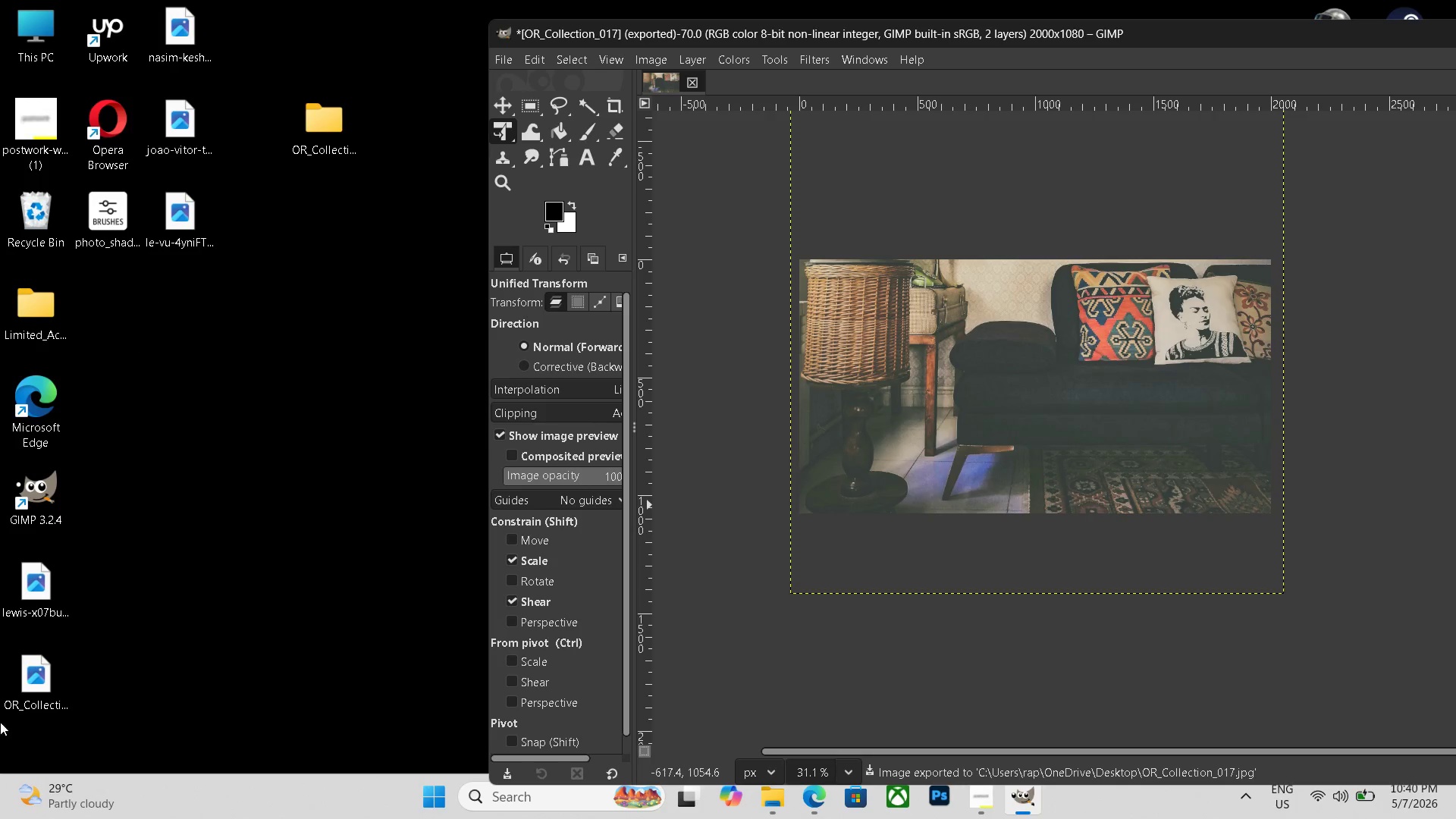 
left_click_drag(start_coordinate=[30, 690], to_coordinate=[303, 131])
 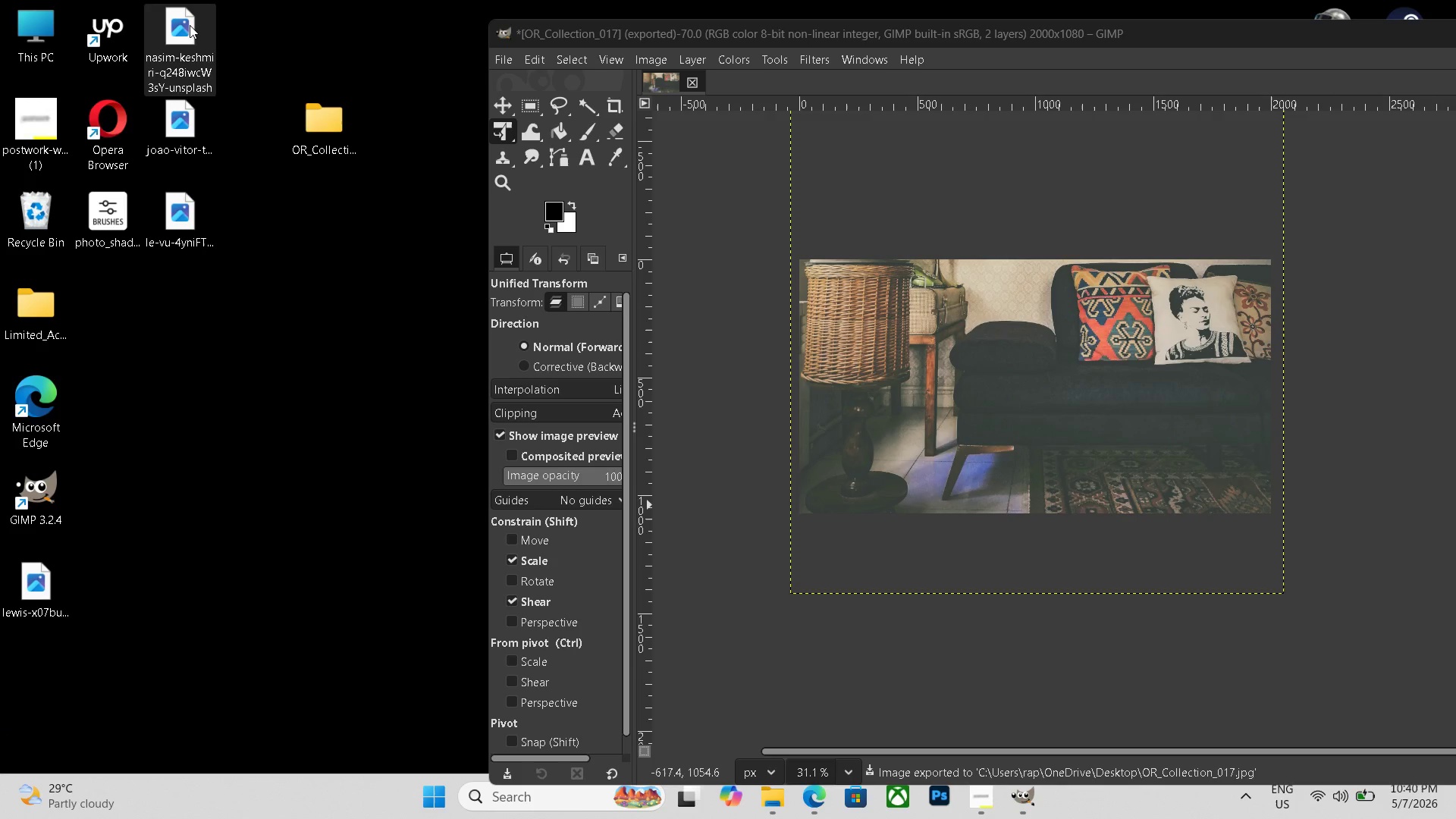 
double_click([190, 25])
 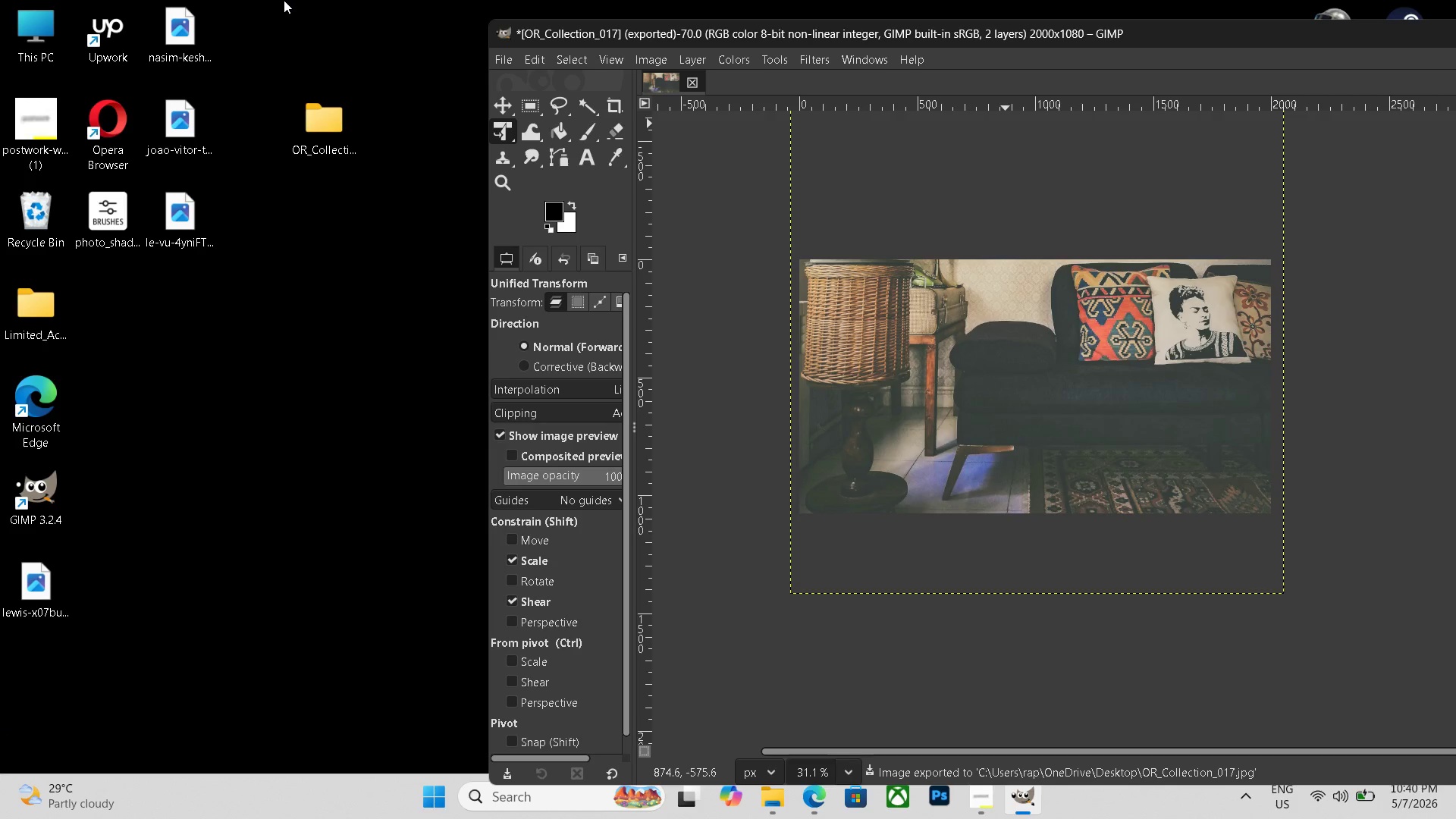 
left_click([191, 27])
 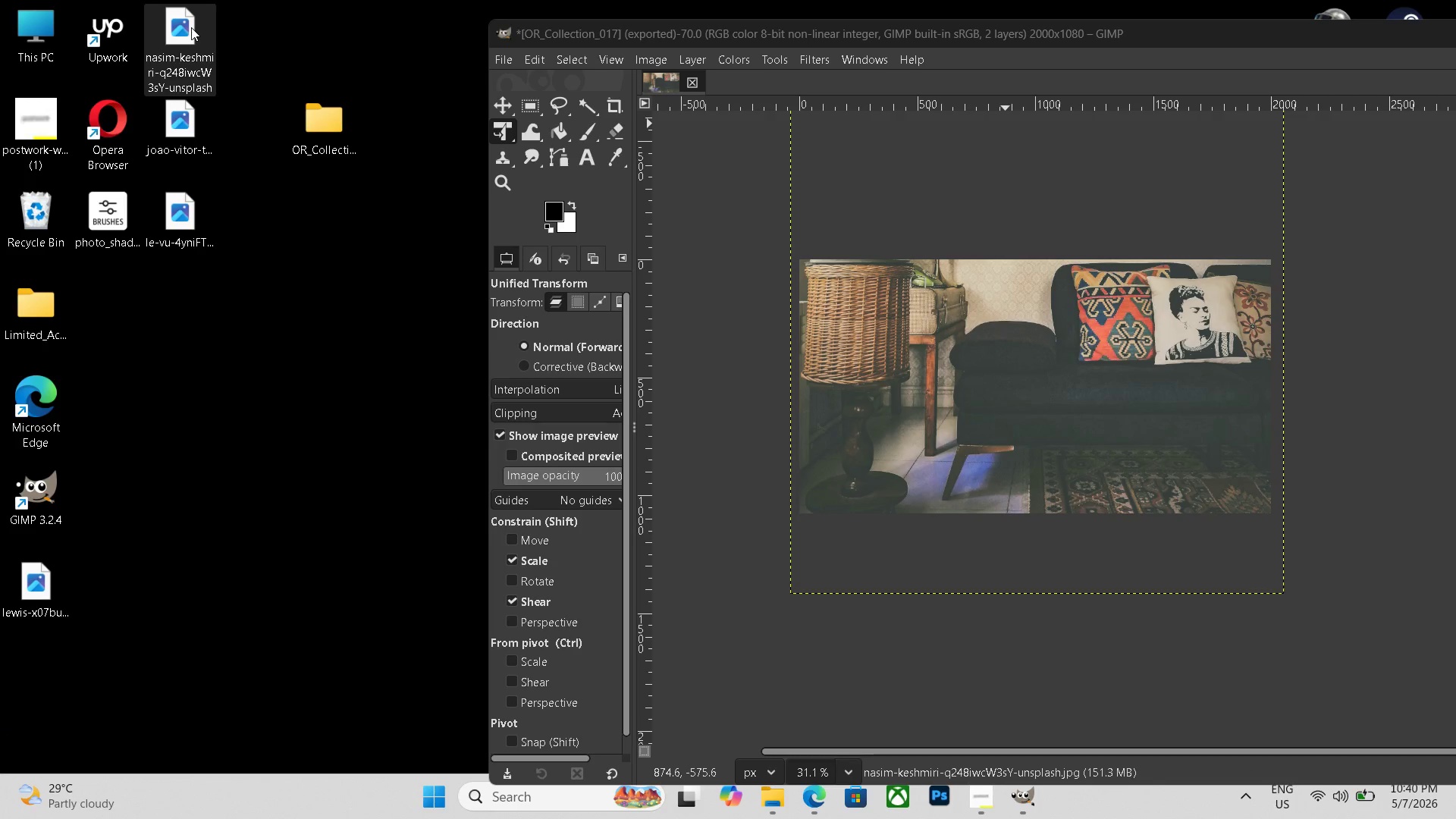 
key(Delete)
 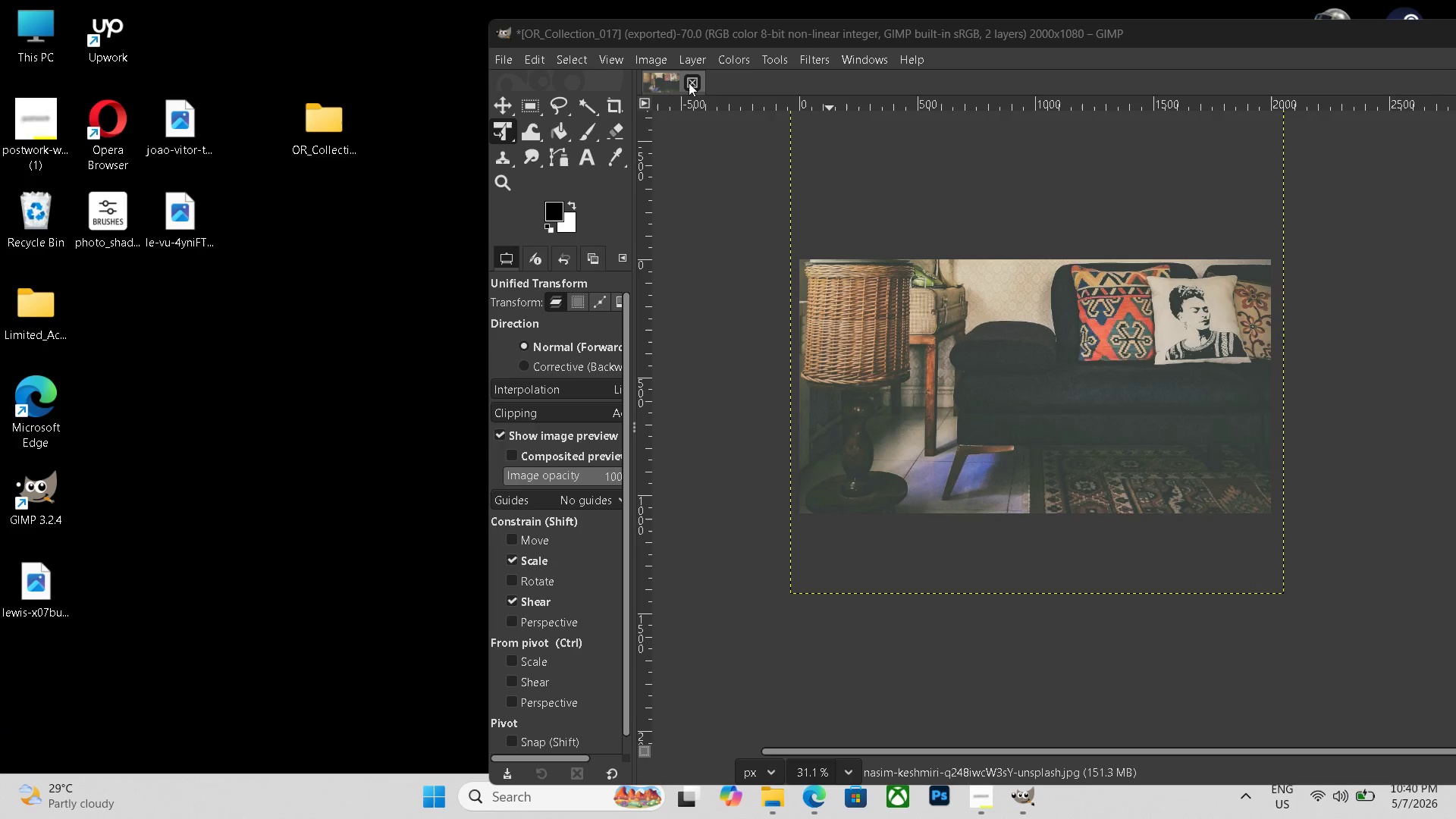 
left_click([696, 79])
 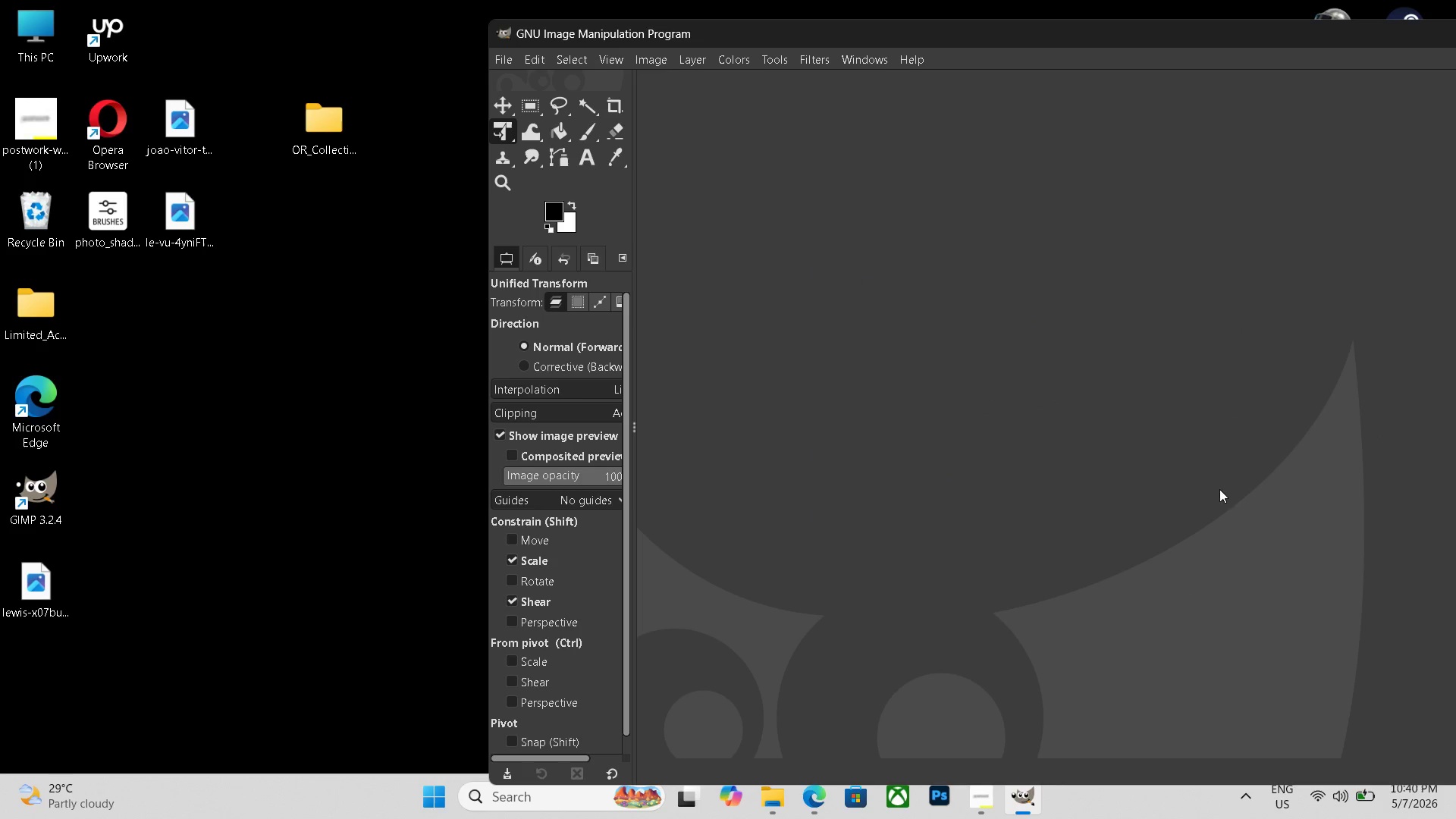 
key(Control+N)
 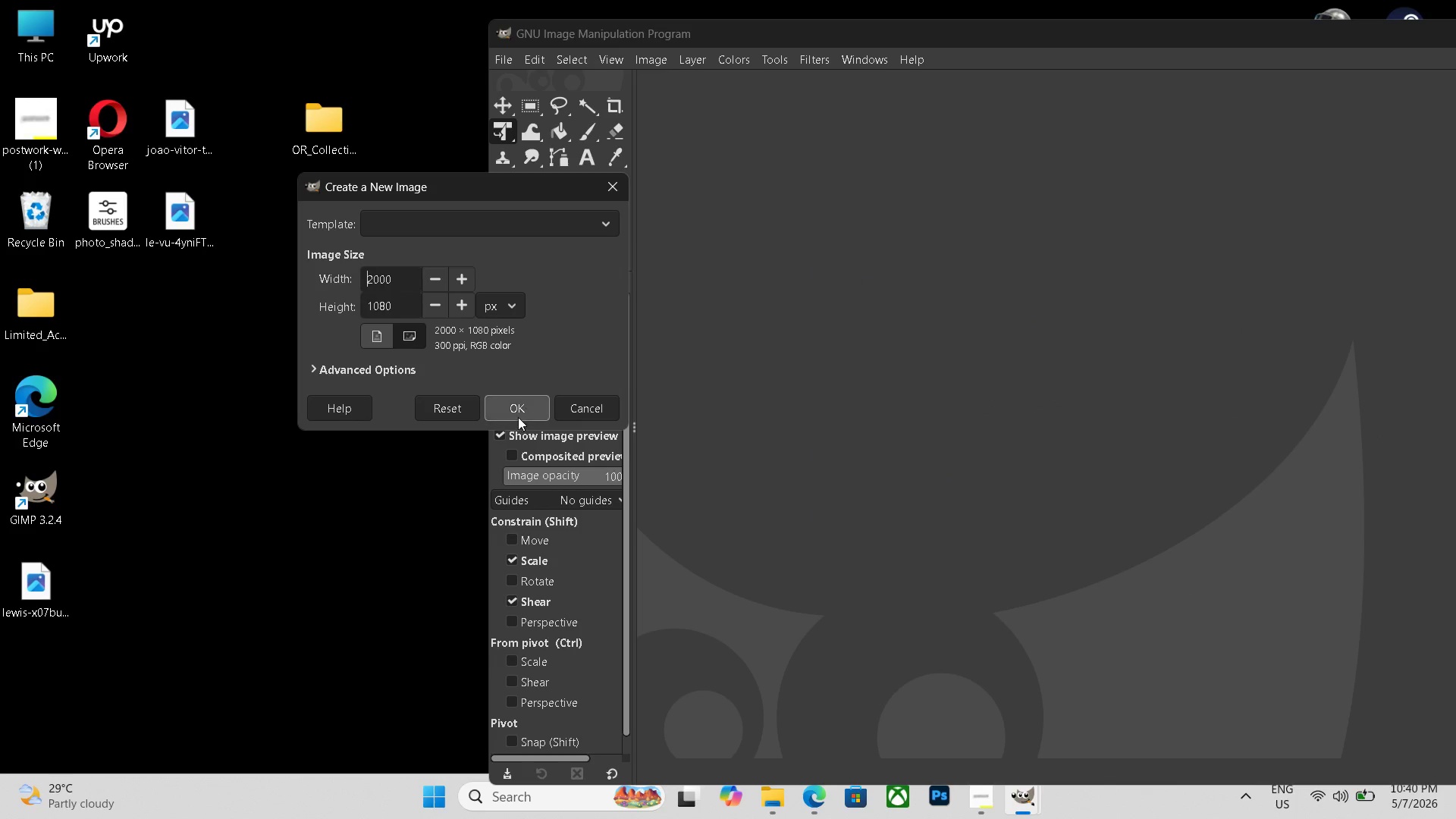 
left_click([518, 416])
 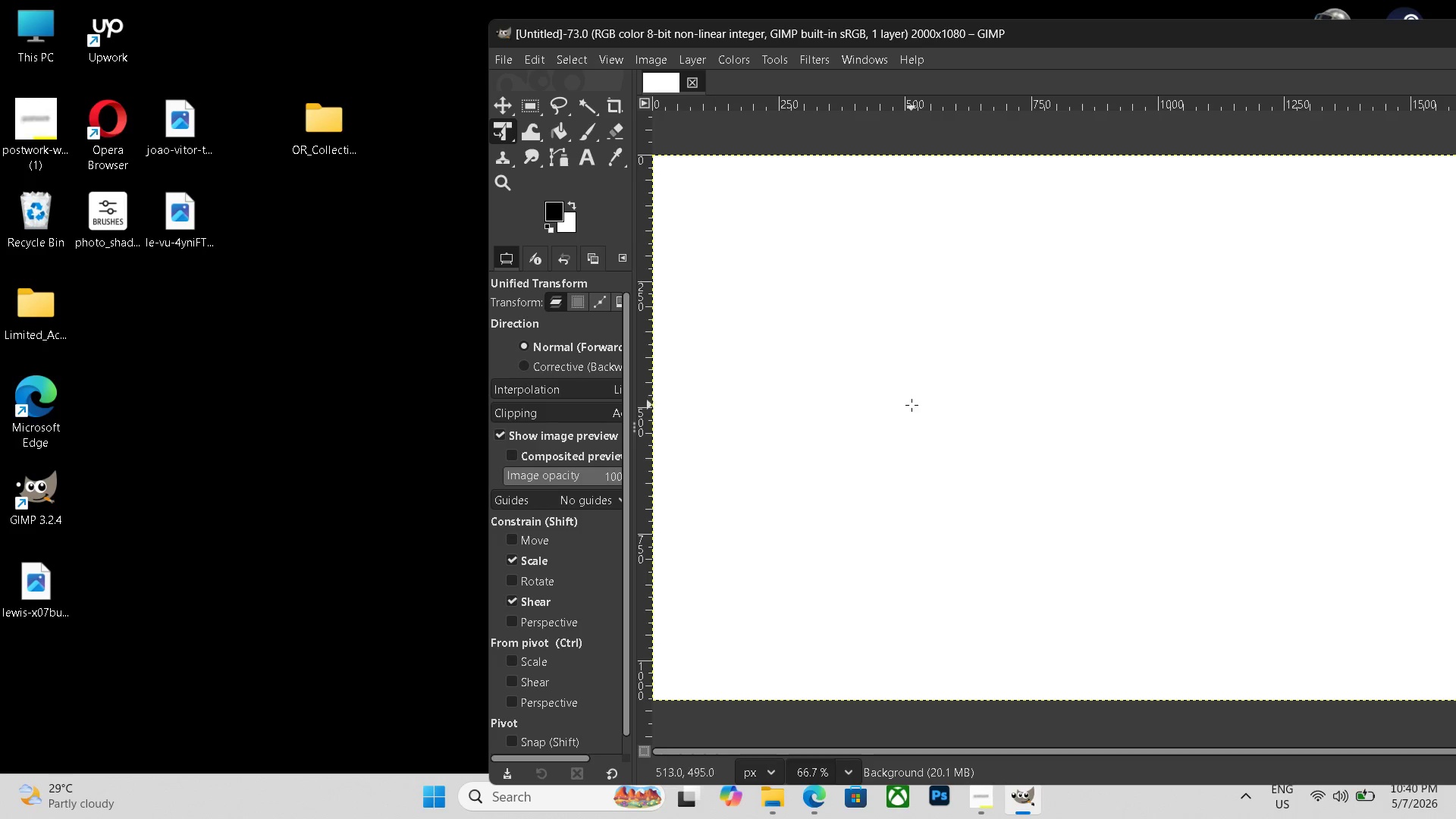 
hold_key(key=ControlLeft, duration=0.91)
scroll: coordinate [1092, 424], scroll_direction: down, amount: 4.0
 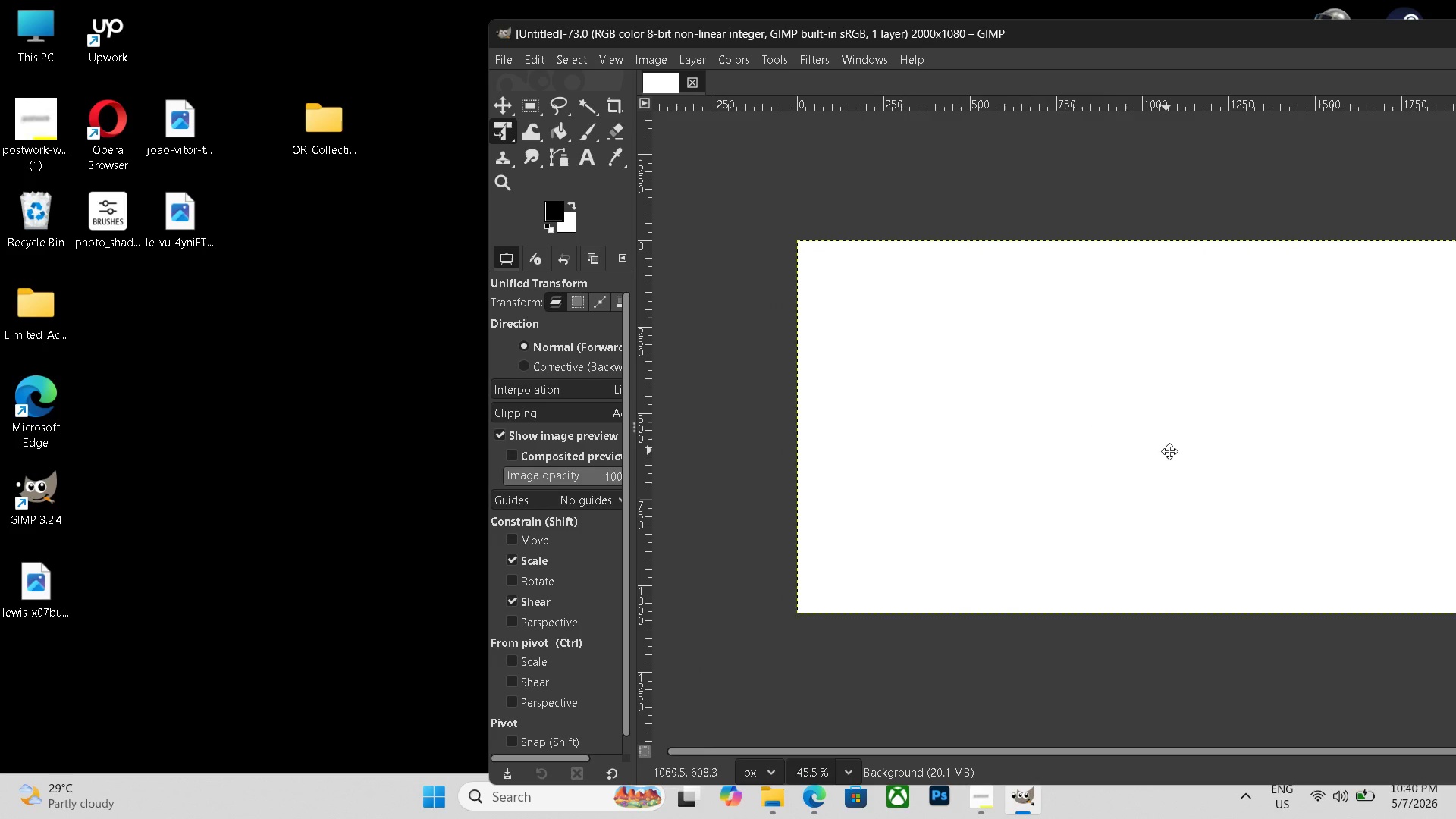 
hold_key(key=Space, duration=0.64)
 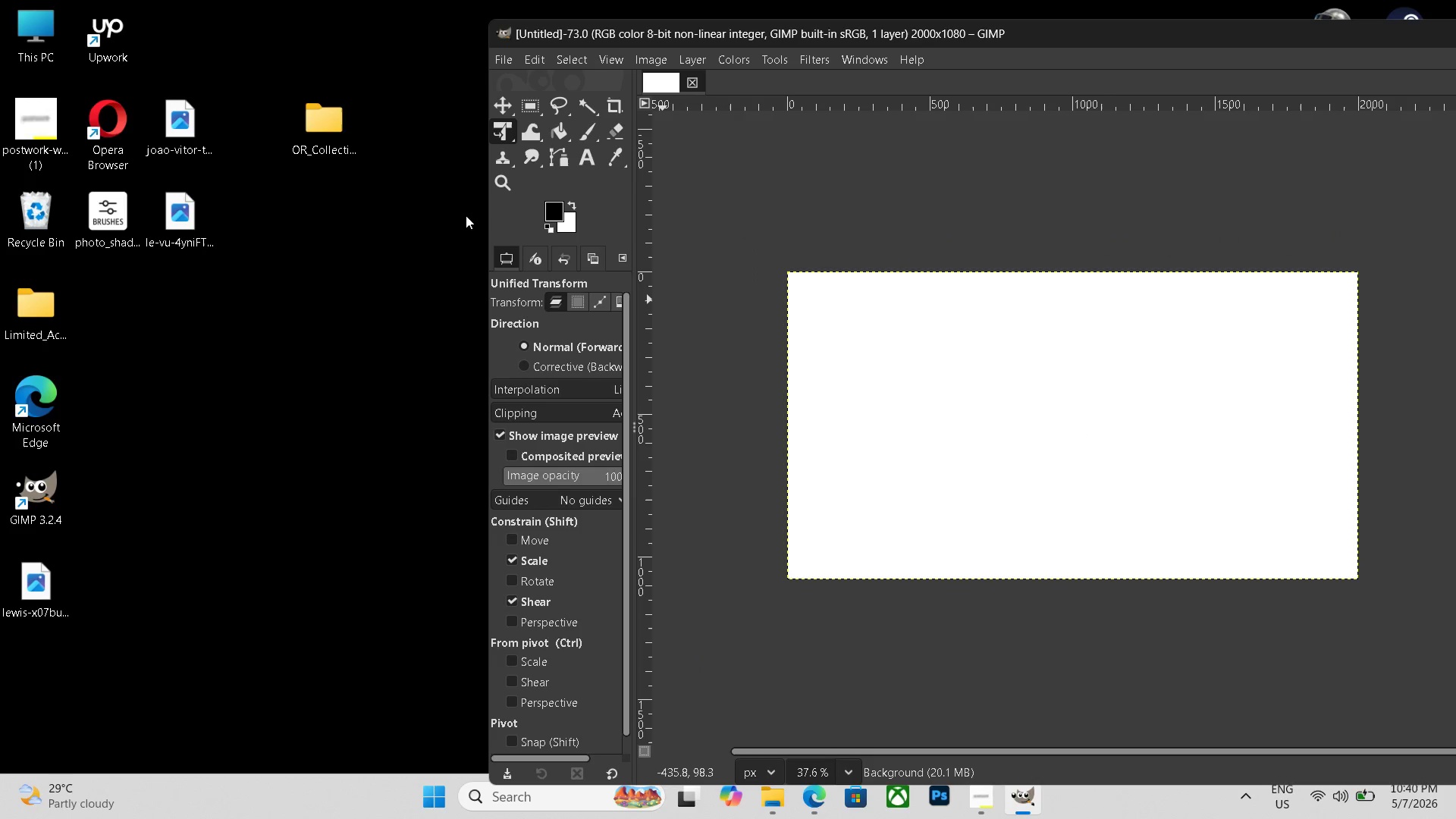 
left_click_drag(start_coordinate=[1169, 451], to_coordinate=[1090, 445])
 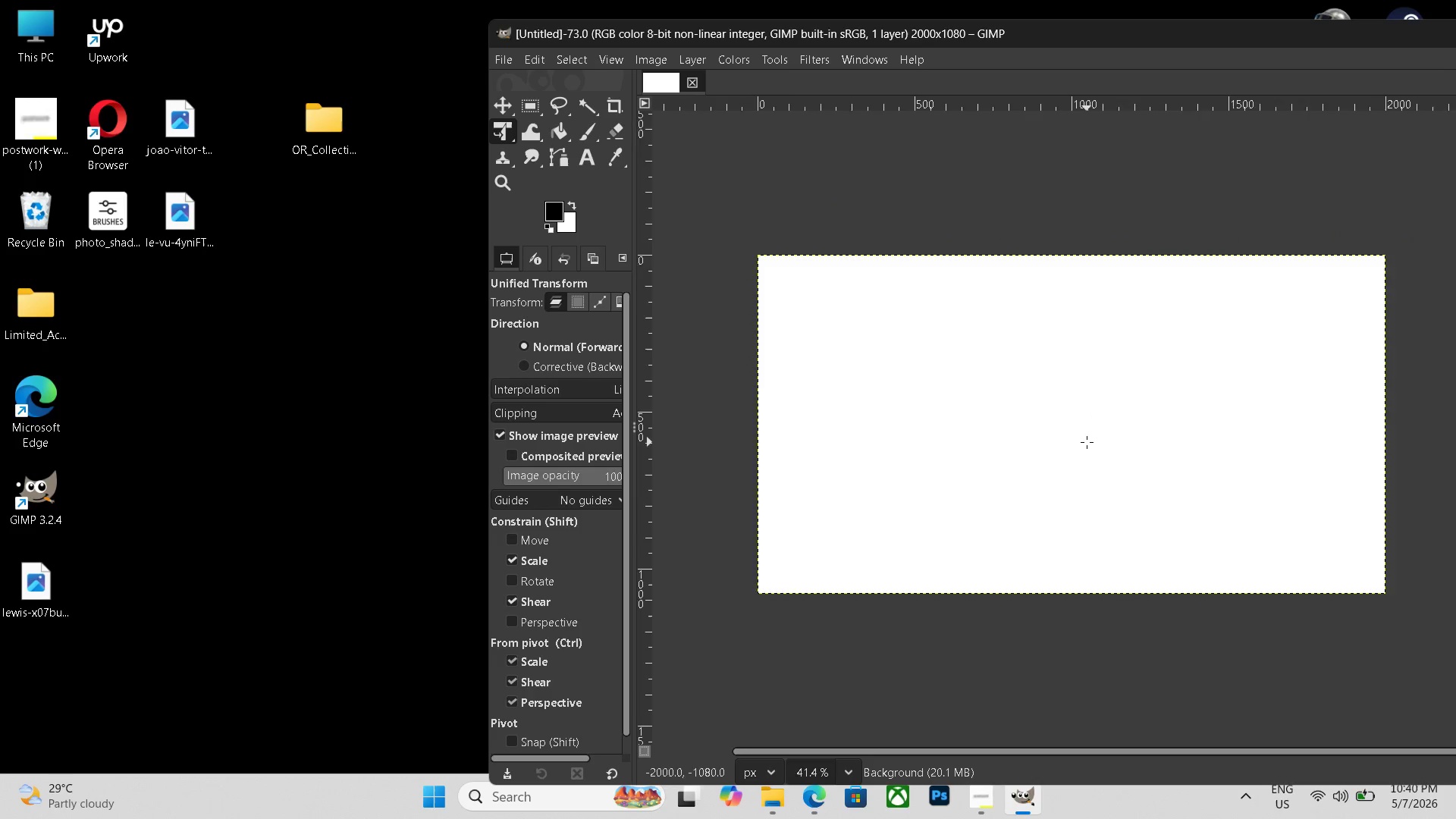 
hold_key(key=ControlLeft, duration=0.33)
scroll: coordinate [1087, 442], scroll_direction: down, amount: 2.0
 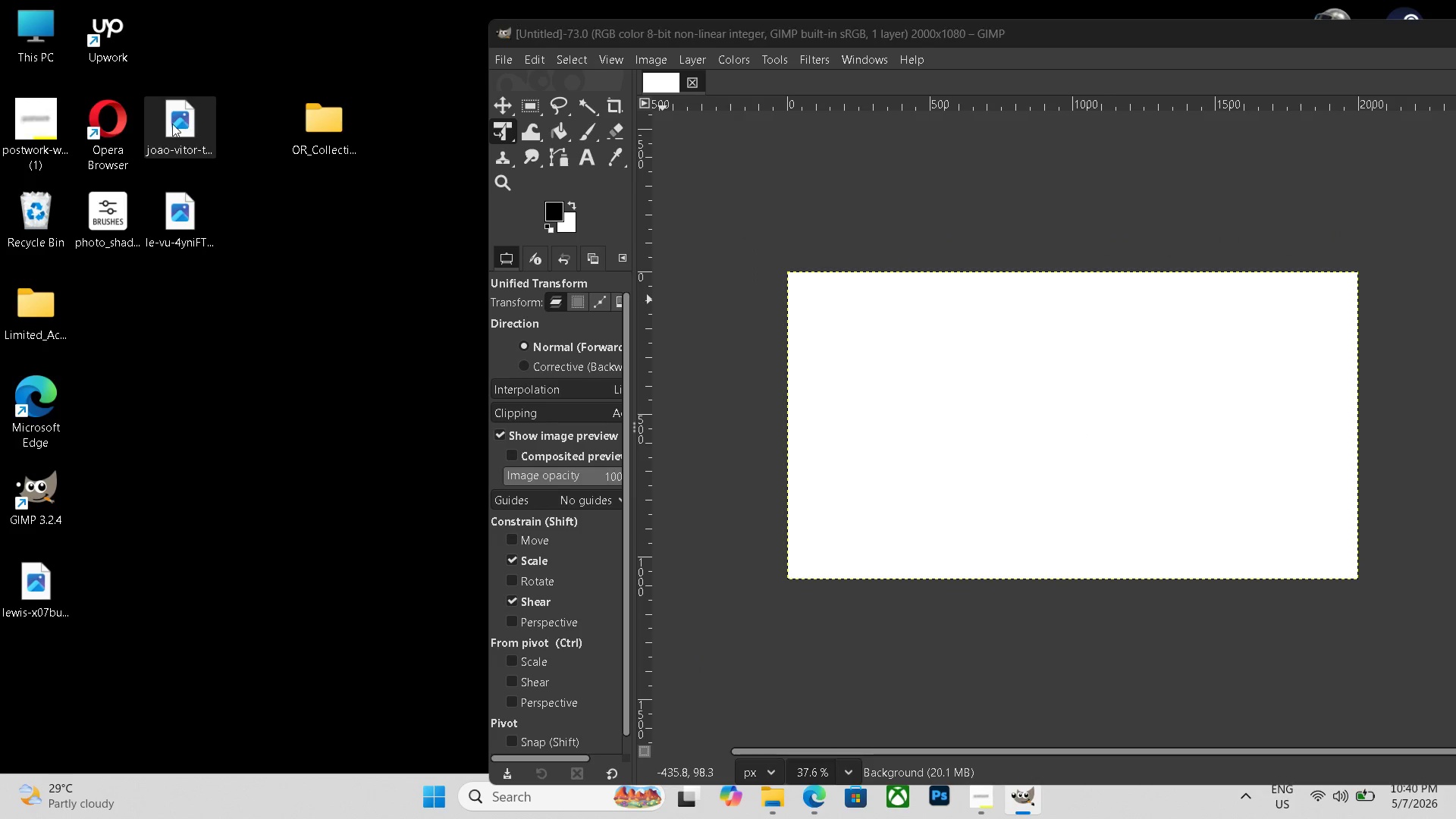 
left_click_drag(start_coordinate=[172, 124], to_coordinate=[1158, 403])
 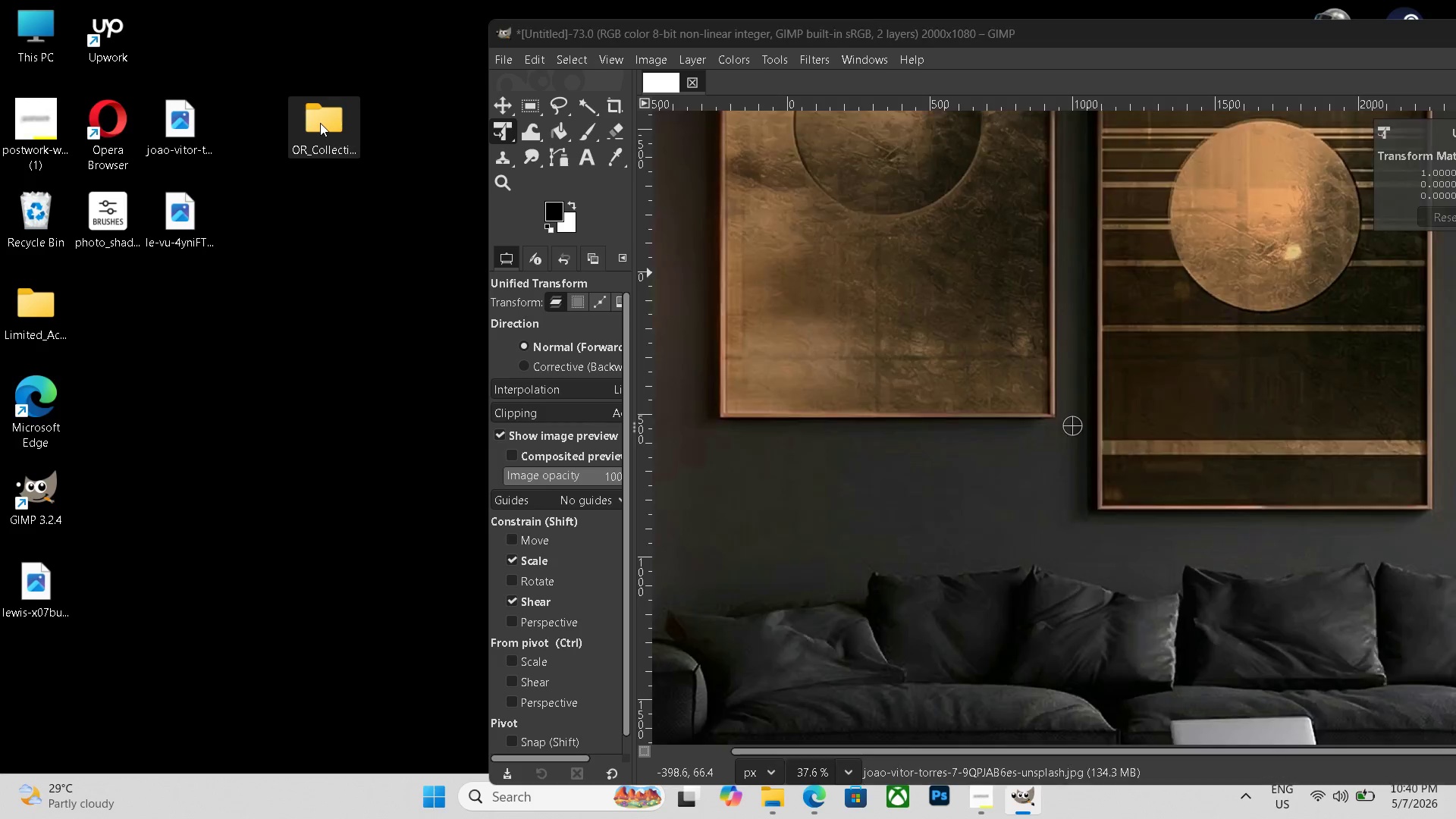 
double_click([320, 123])
 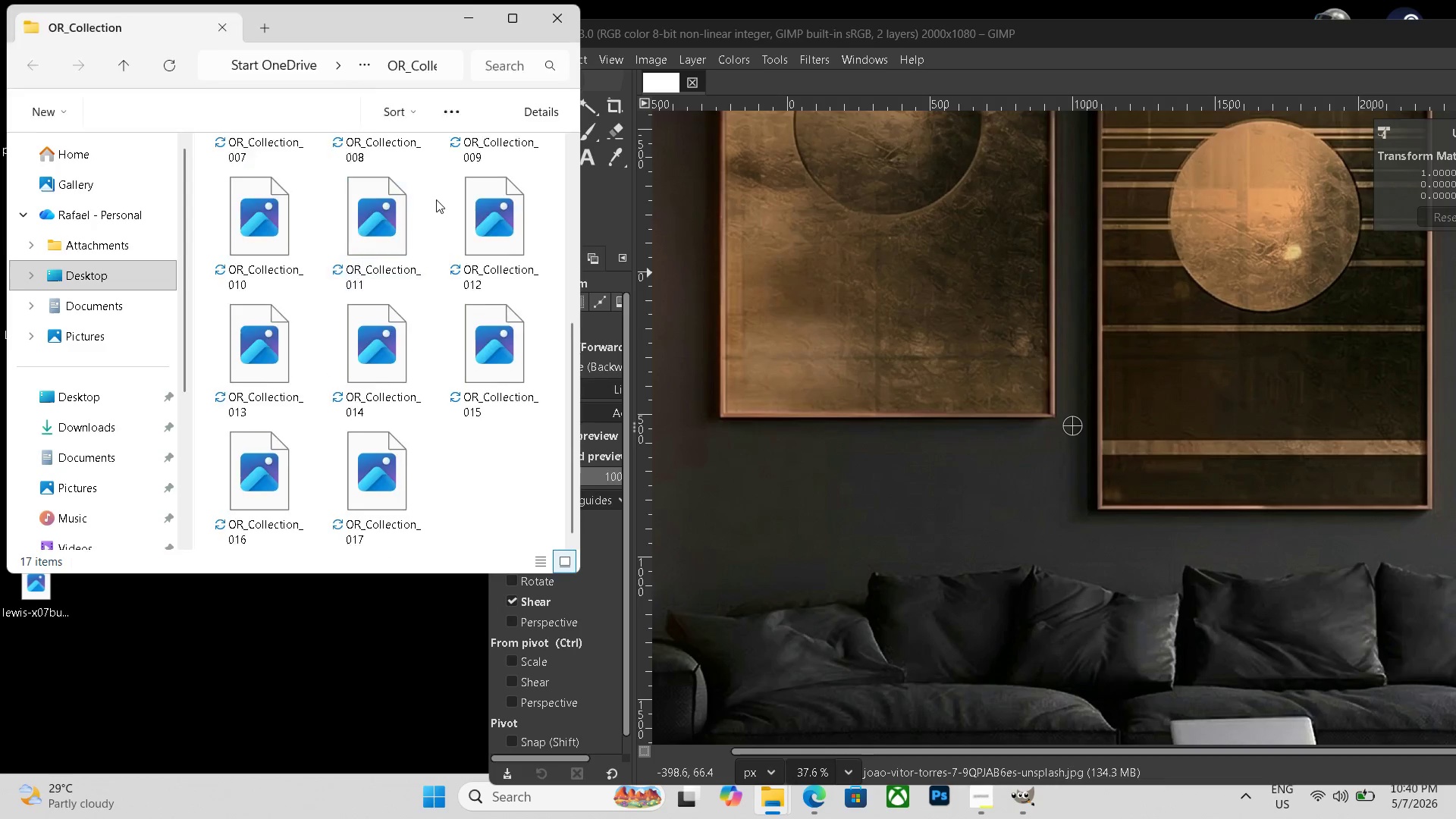 
scroll: coordinate [426, 217], scroll_direction: down, amount: 13.0
 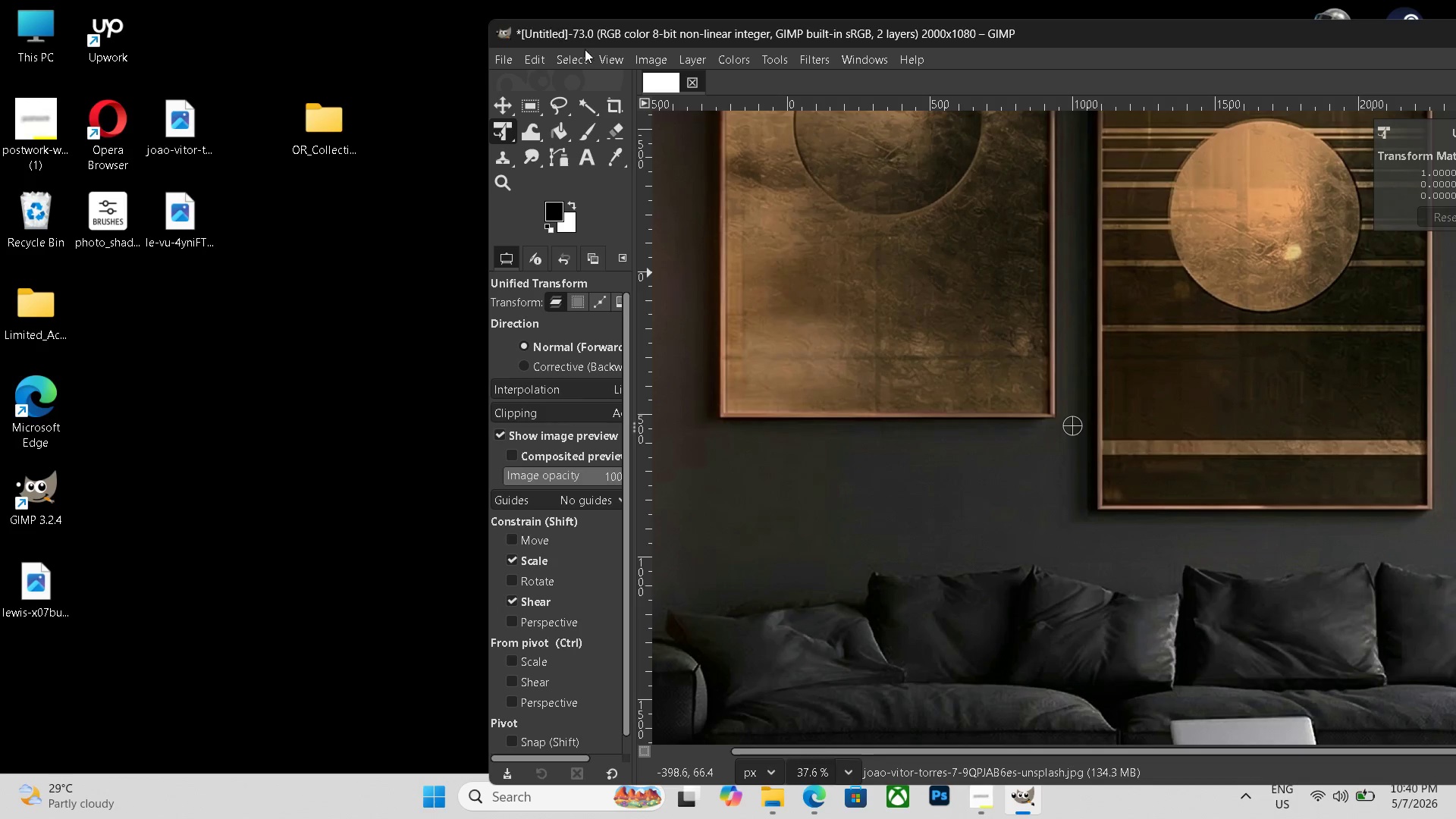 
hold_key(key=ControlLeft, duration=0.97)
scroll: coordinate [960, 395], scroll_direction: down, amount: 16.0
 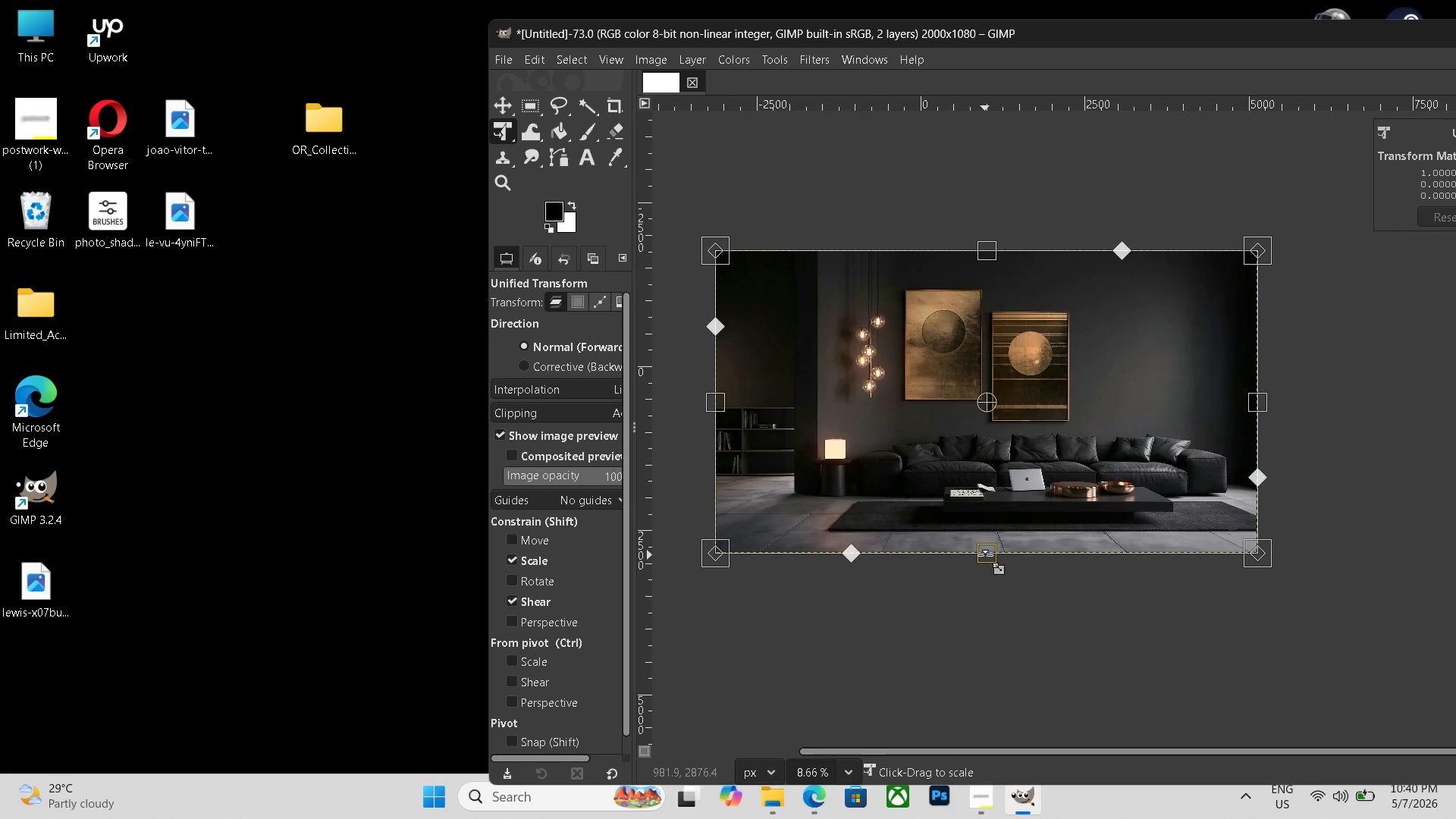 
left_click_drag(start_coordinate=[985, 555], to_coordinate=[982, 378])
 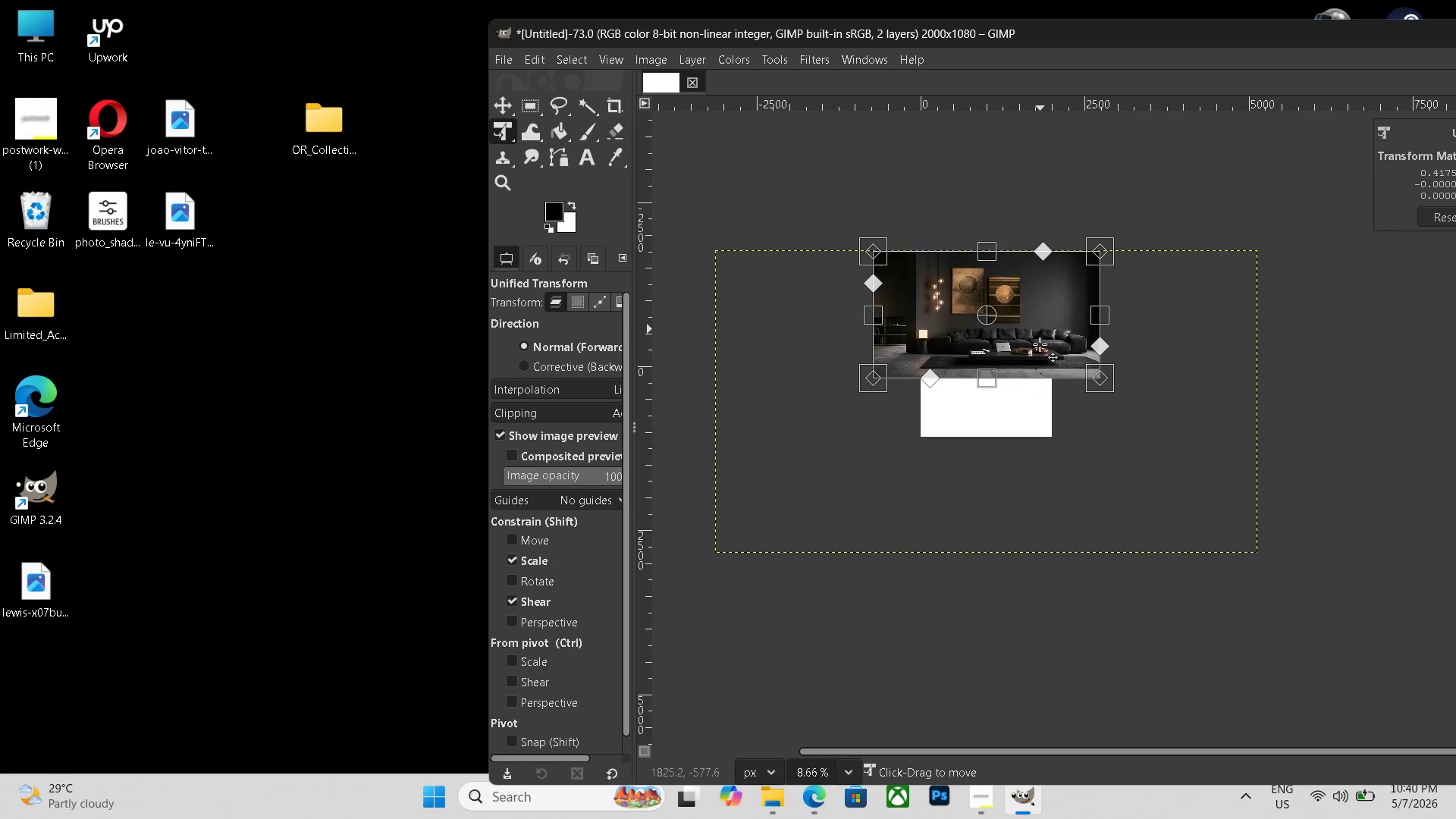 
left_click_drag(start_coordinate=[1040, 328], to_coordinate=[1041, 378])
 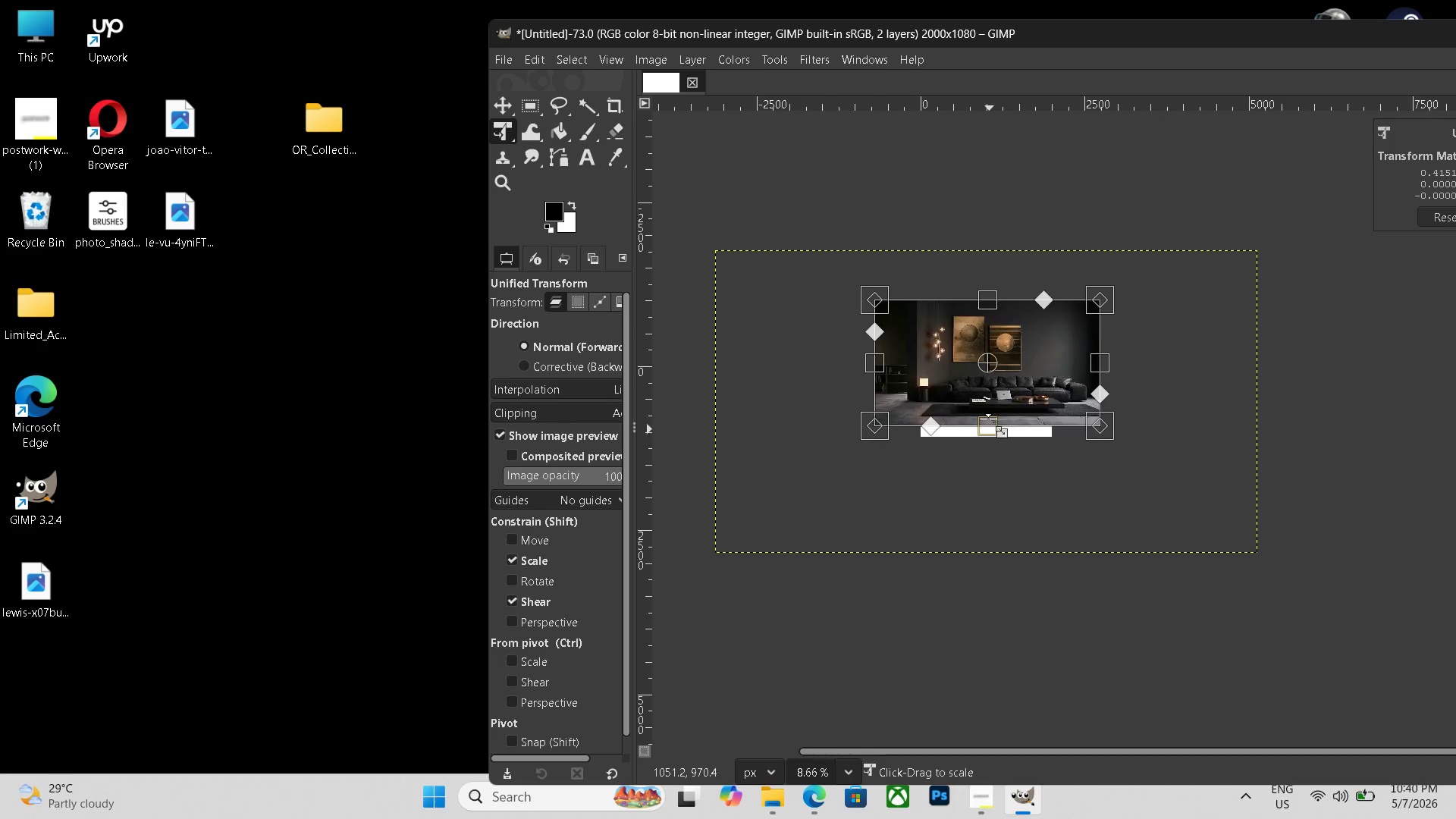 
left_click_drag(start_coordinate=[990, 430], to_coordinate=[989, 404])
 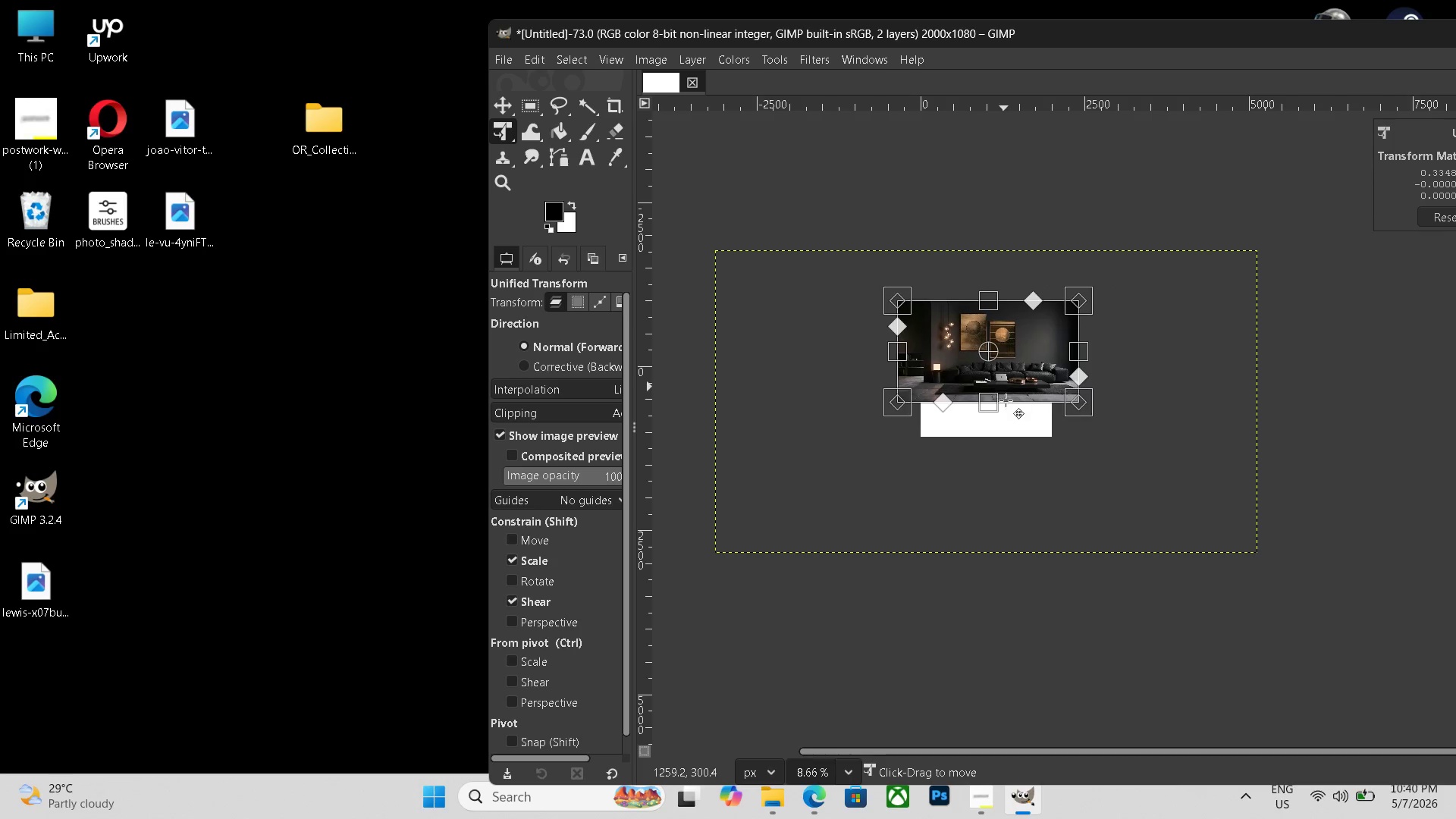 
left_click_drag(start_coordinate=[1003, 386], to_coordinate=[1001, 425])
 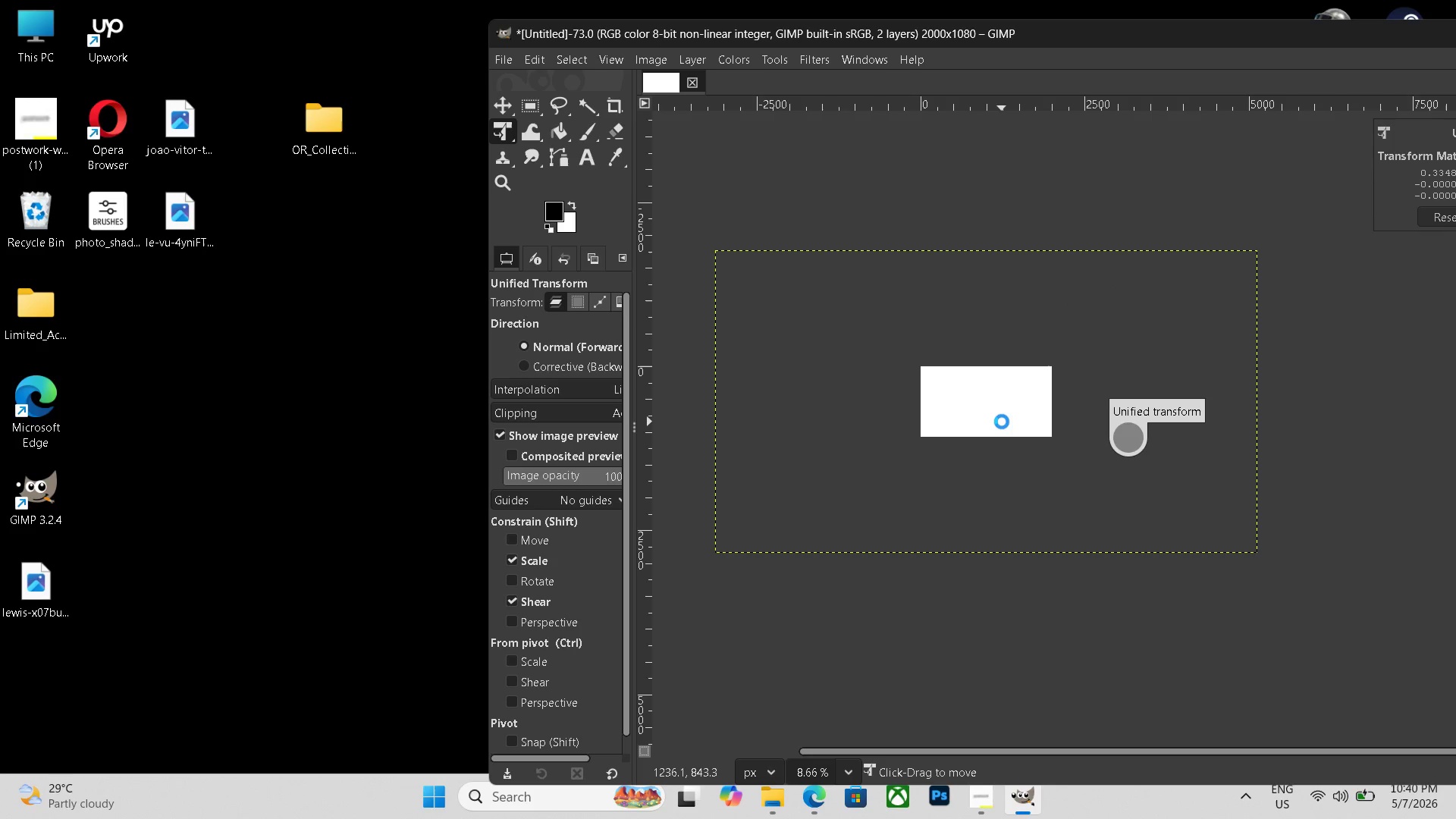 
key(Enter)
 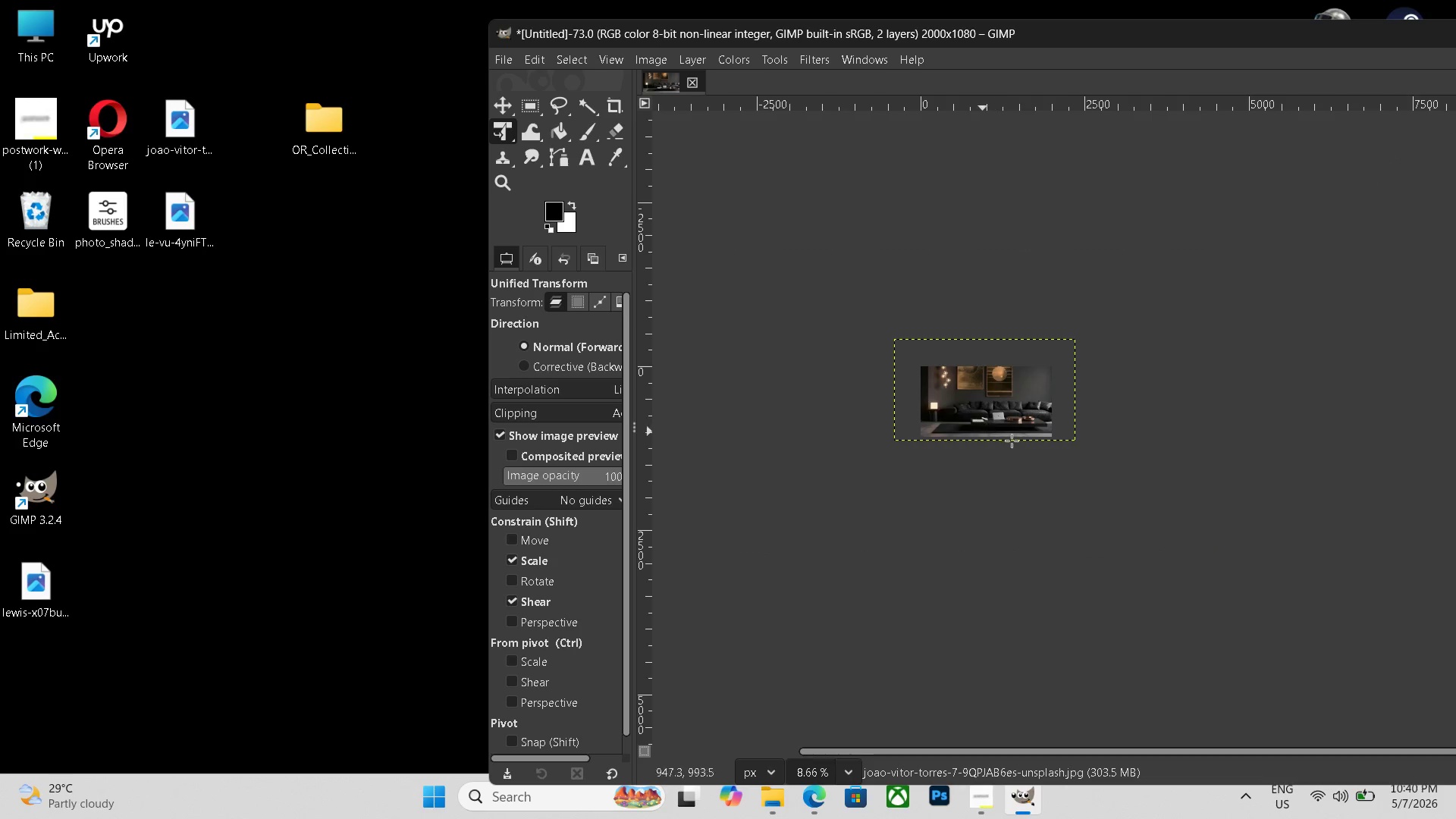 
hold_key(key=ControlLeft, duration=1.03)
scroll: coordinate [1083, 512], scroll_direction: up, amount: 8.0
 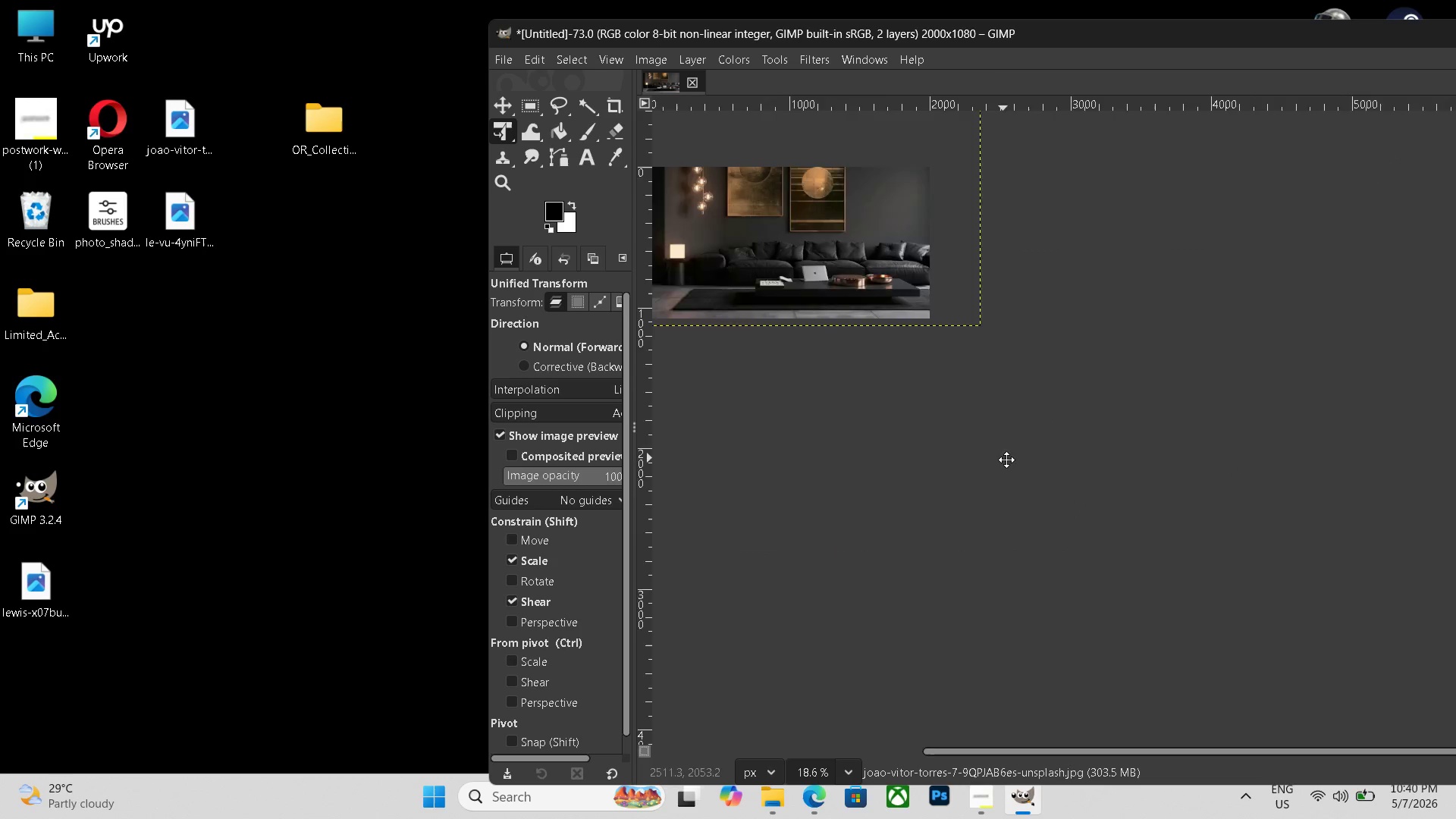 
hold_key(key=Space, duration=0.52)
 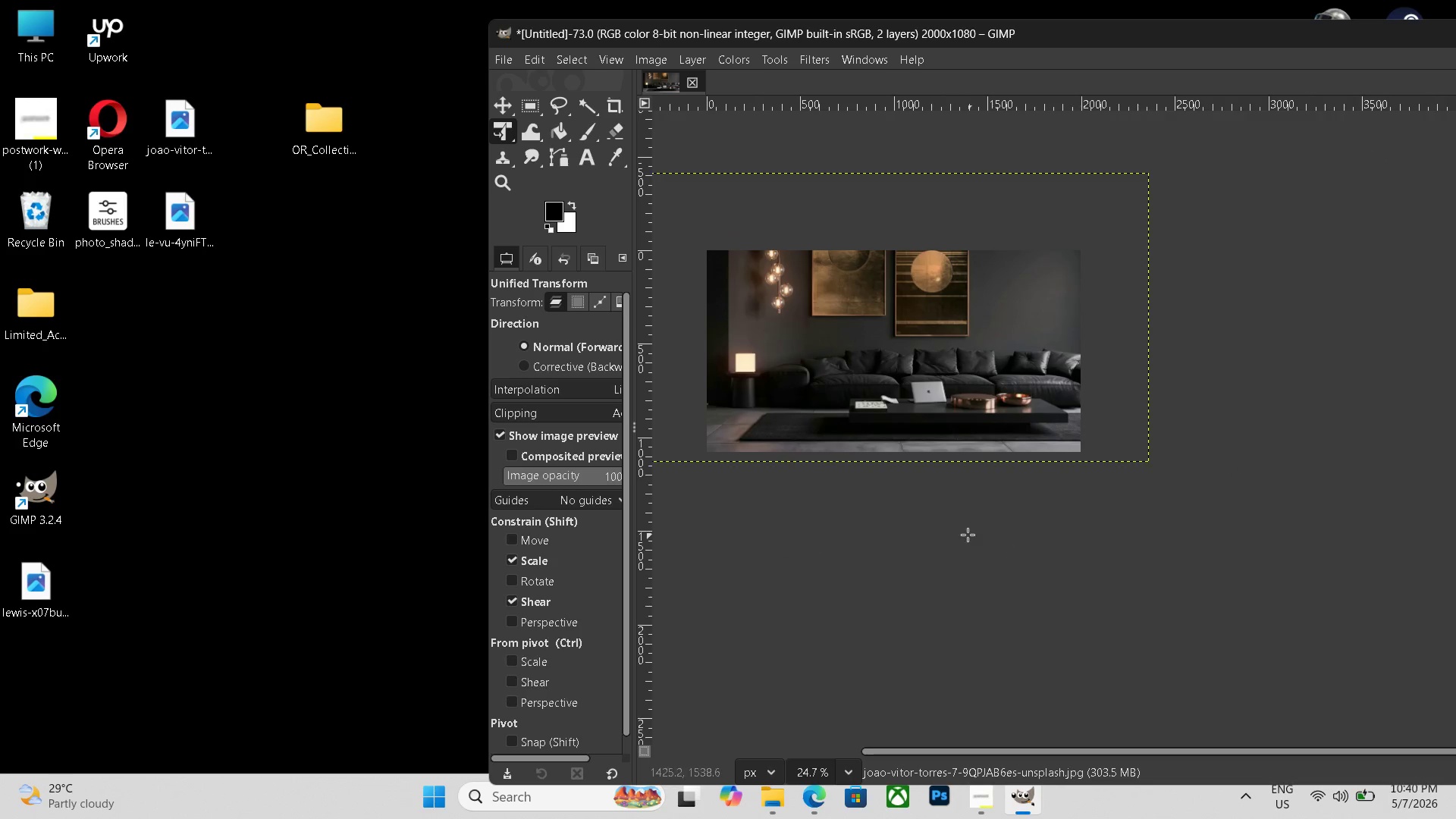 
left_click_drag(start_coordinate=[1002, 456], to_coordinate=[1170, 628])
 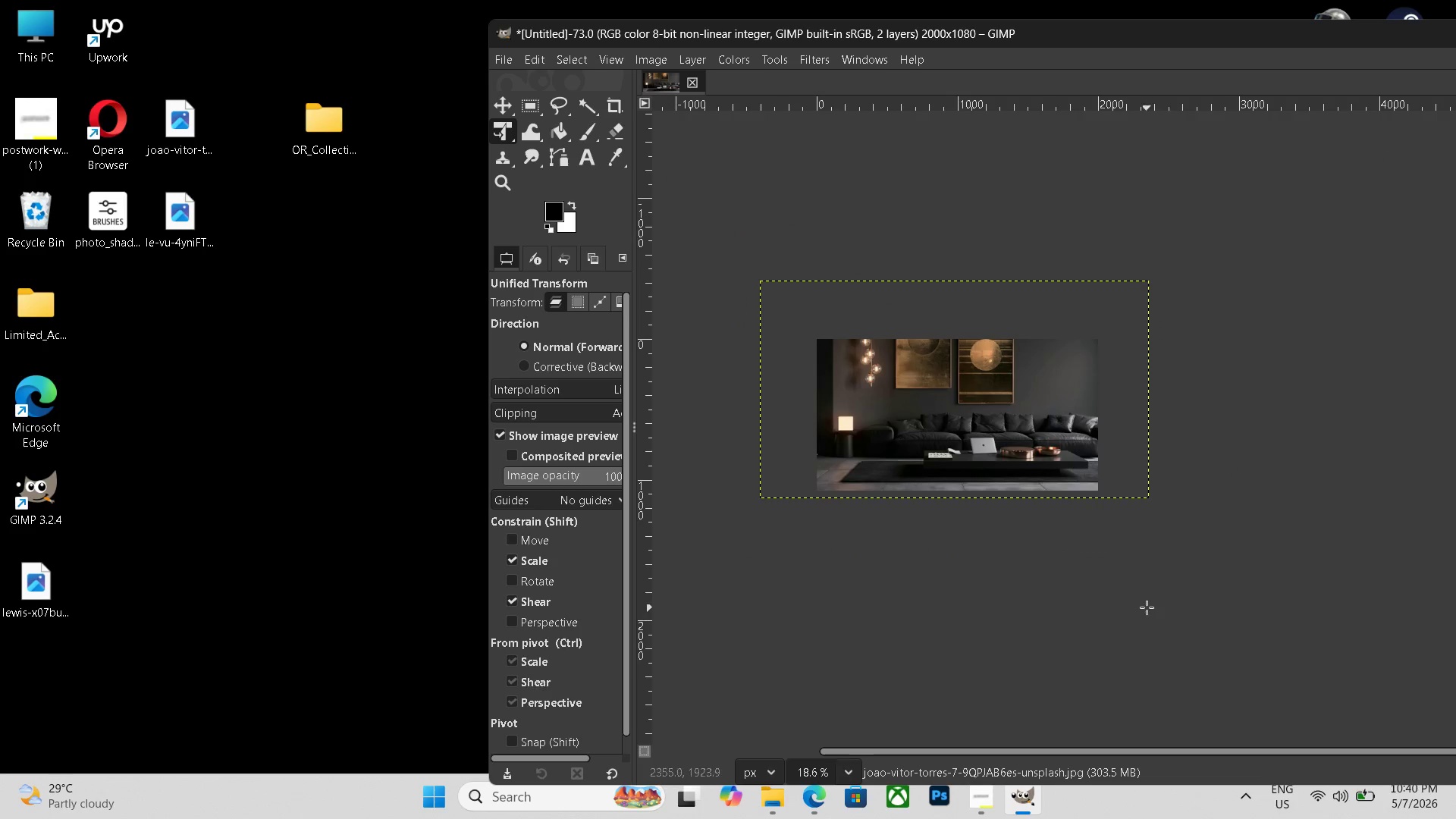 
hold_key(key=ControlLeft, duration=0.42)
scroll: coordinate [1147, 607], scroll_direction: up, amount: 3.0
 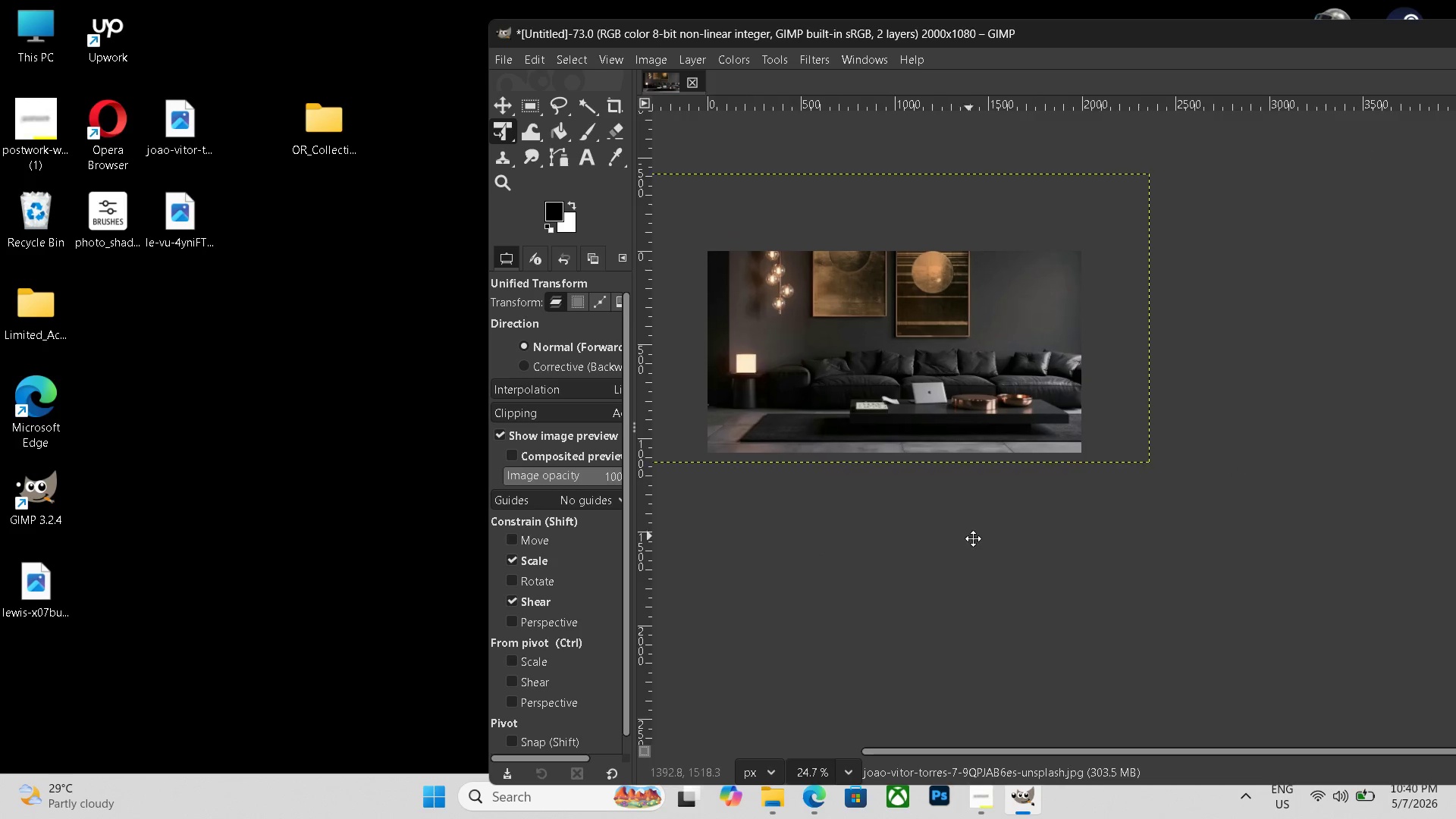 
hold_key(key=Space, duration=0.72)
 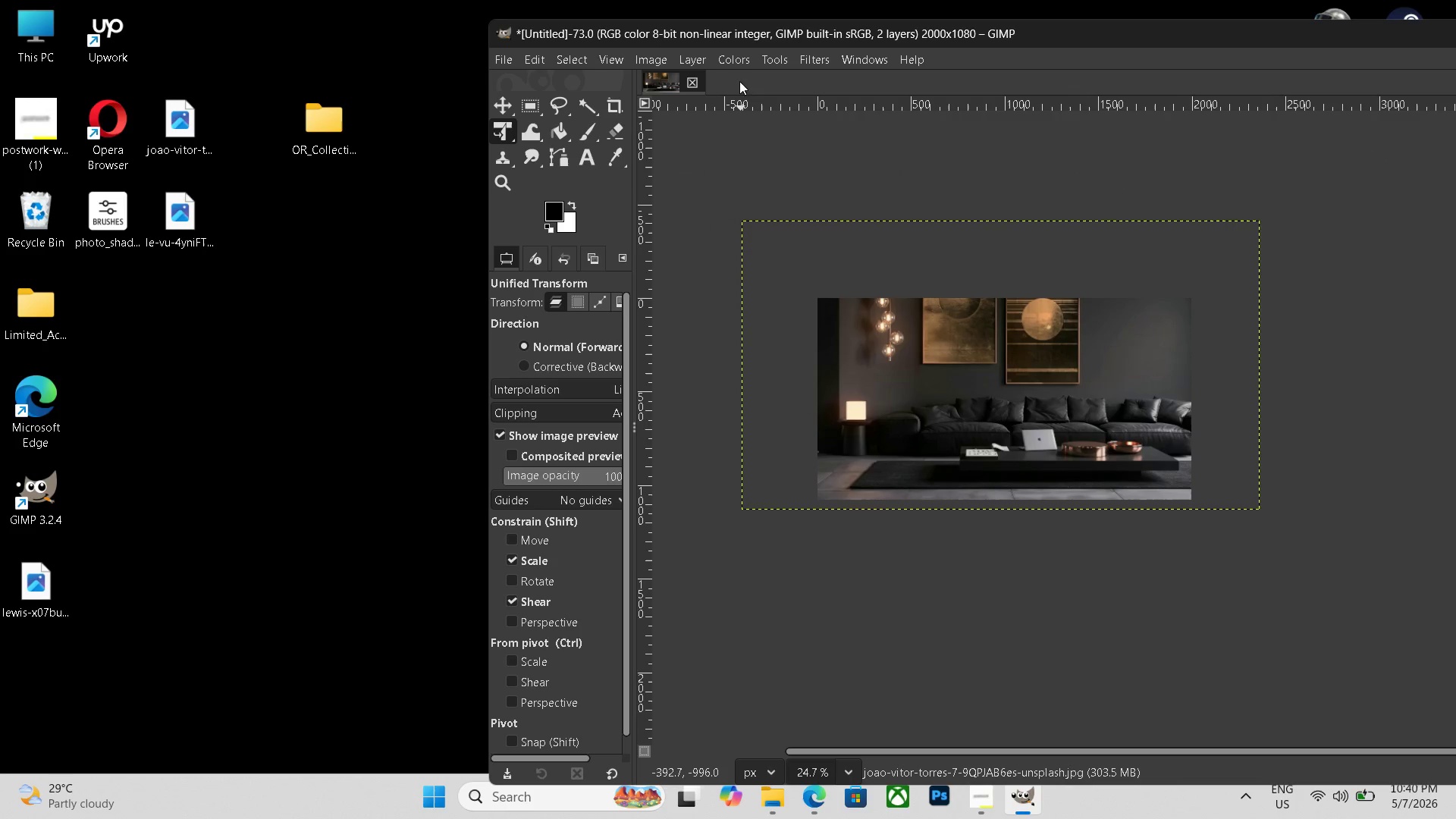 
left_click_drag(start_coordinate=[968, 535], to_coordinate=[1075, 582])
 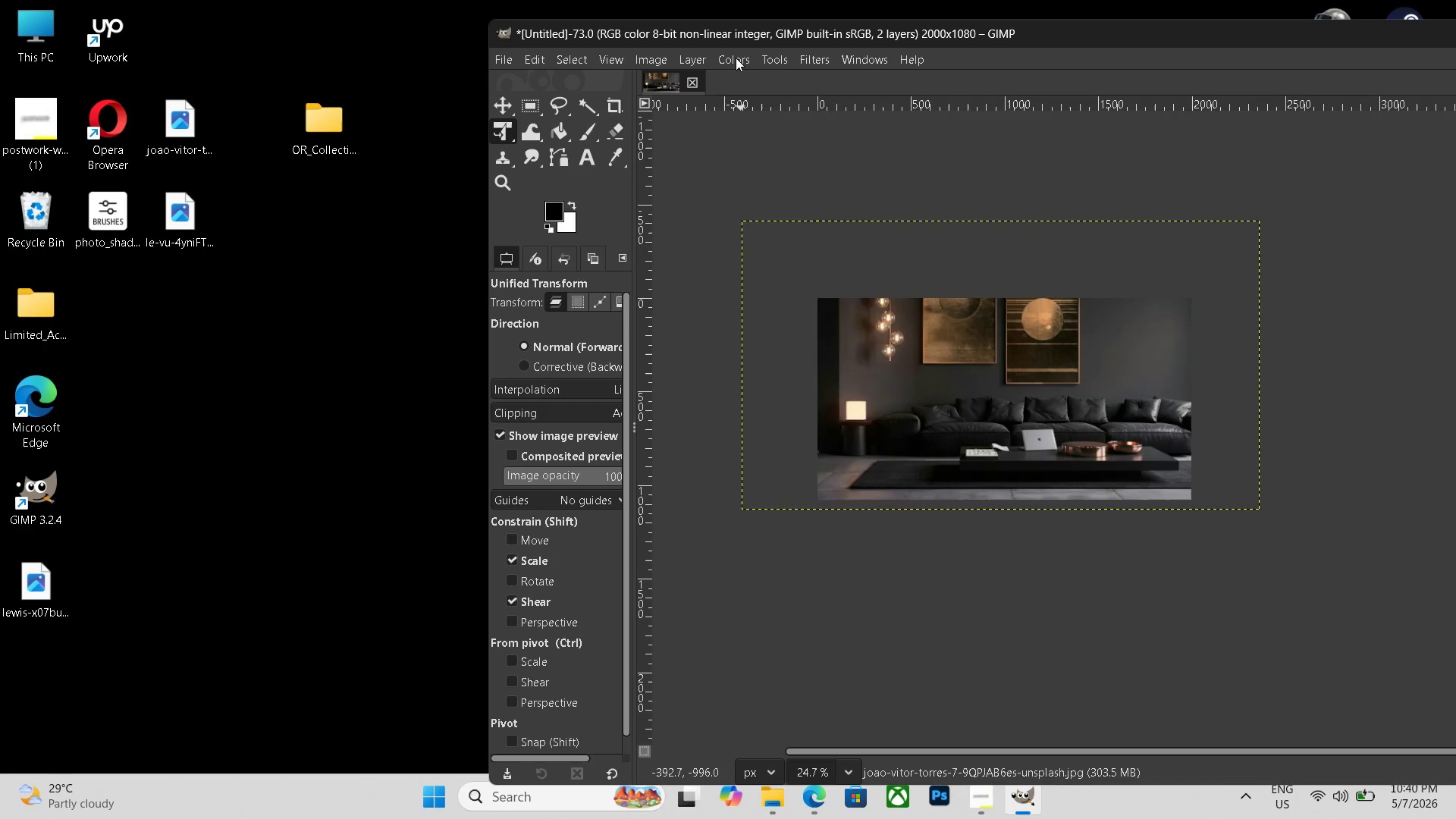 
left_click([736, 58])
 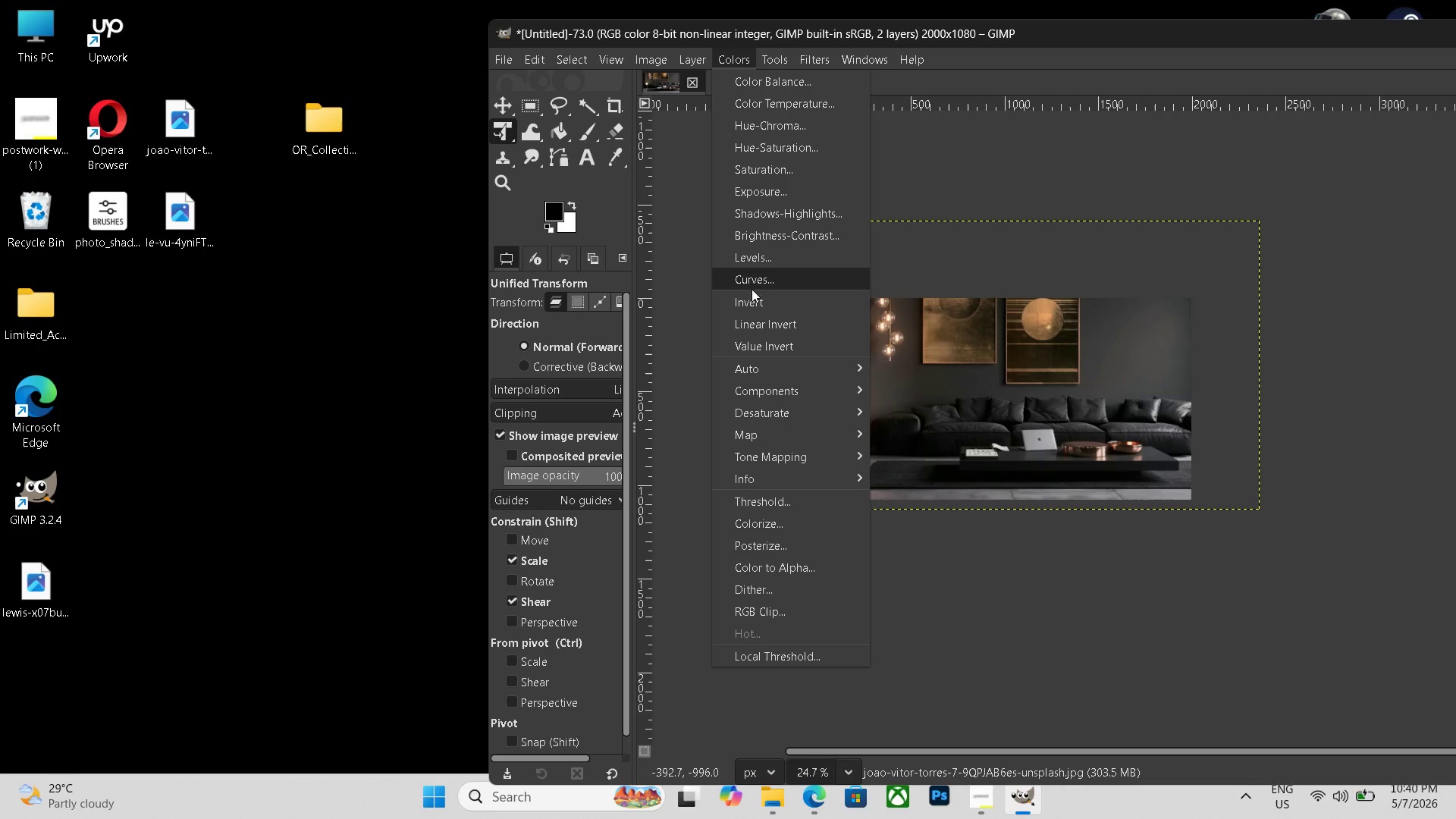 
left_click([762, 282])
 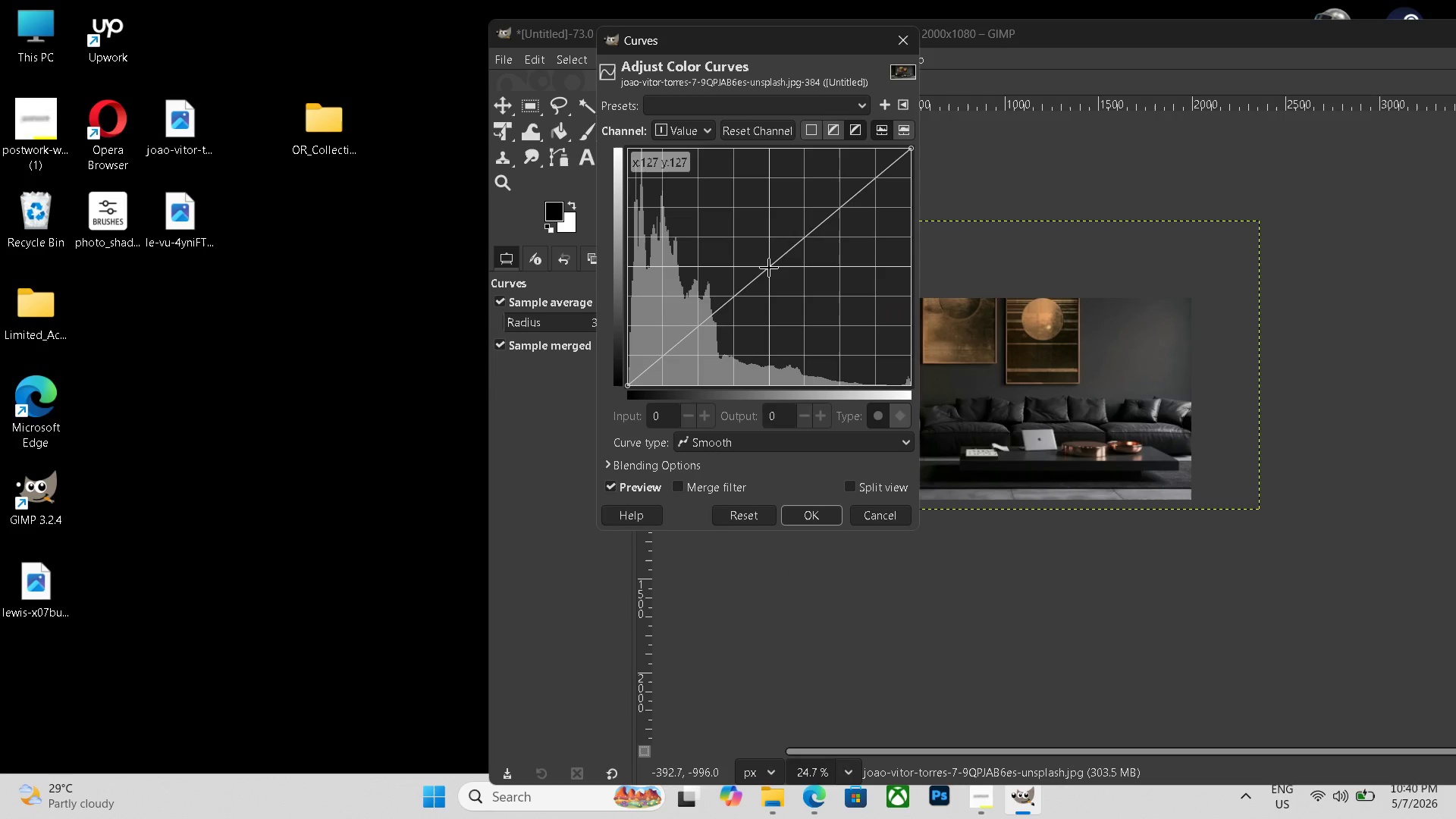 
left_click_drag(start_coordinate=[769, 268], to_coordinate=[745, 254])
 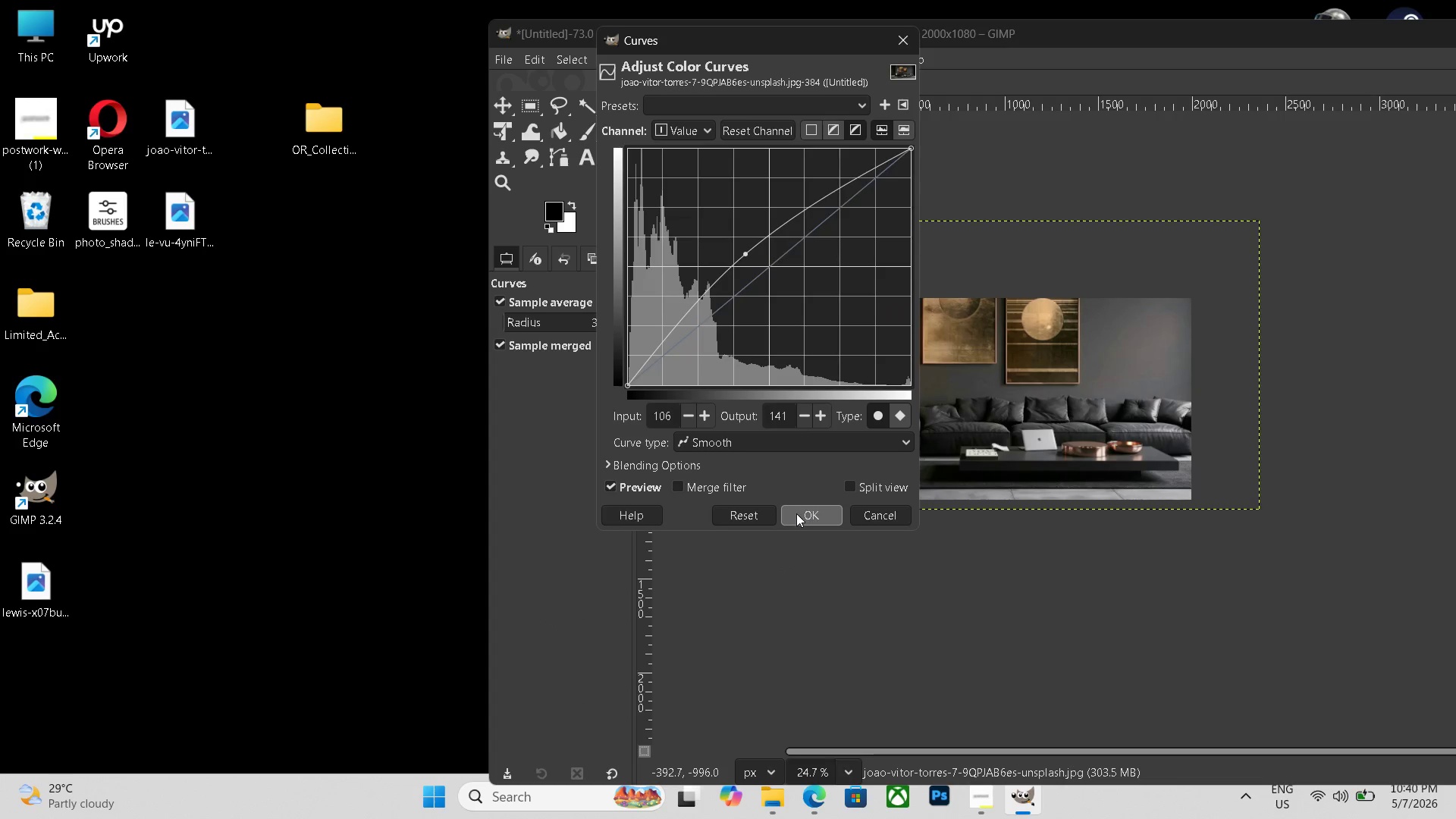 
left_click([796, 513])
 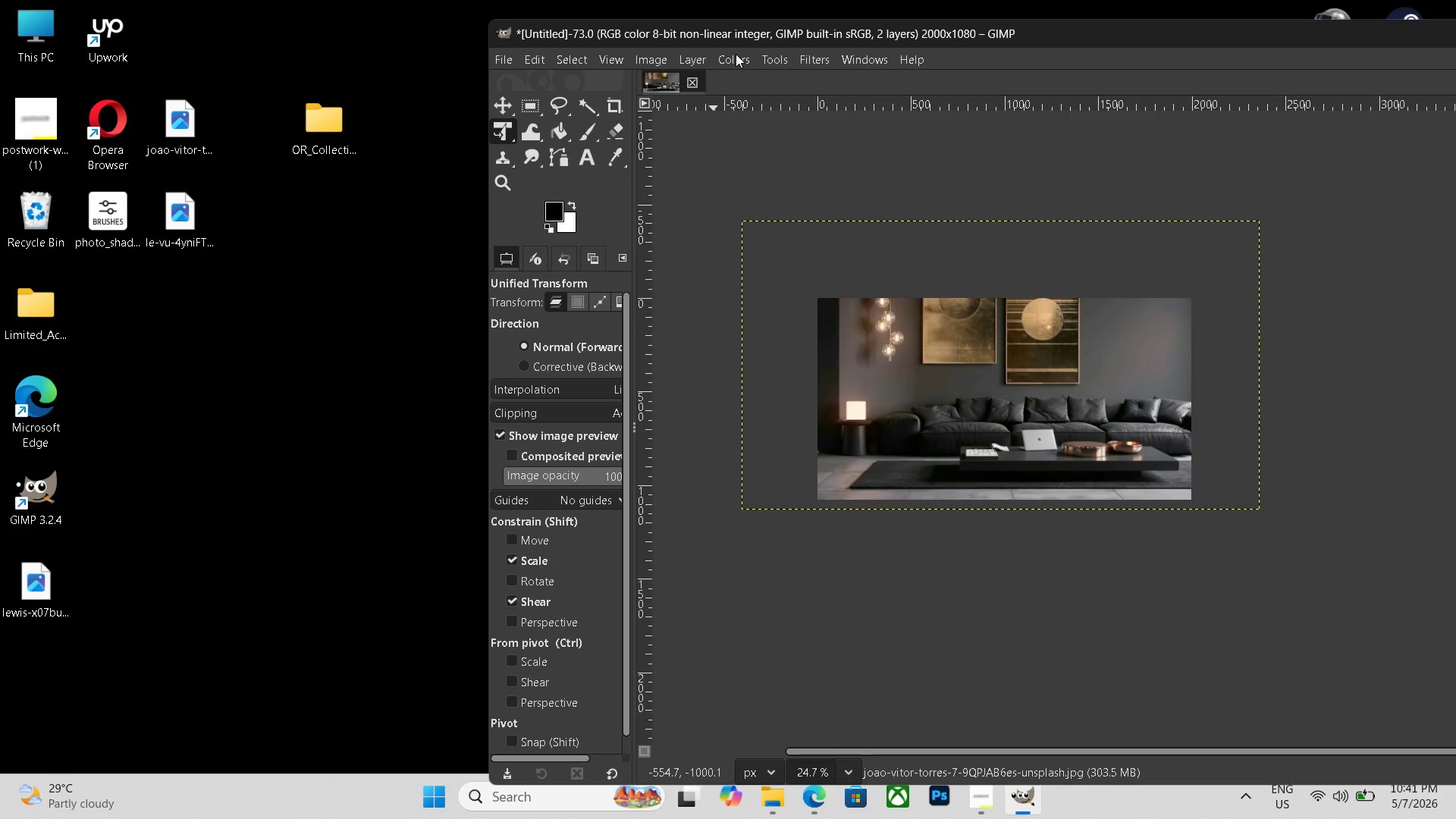 
left_click([735, 57])
 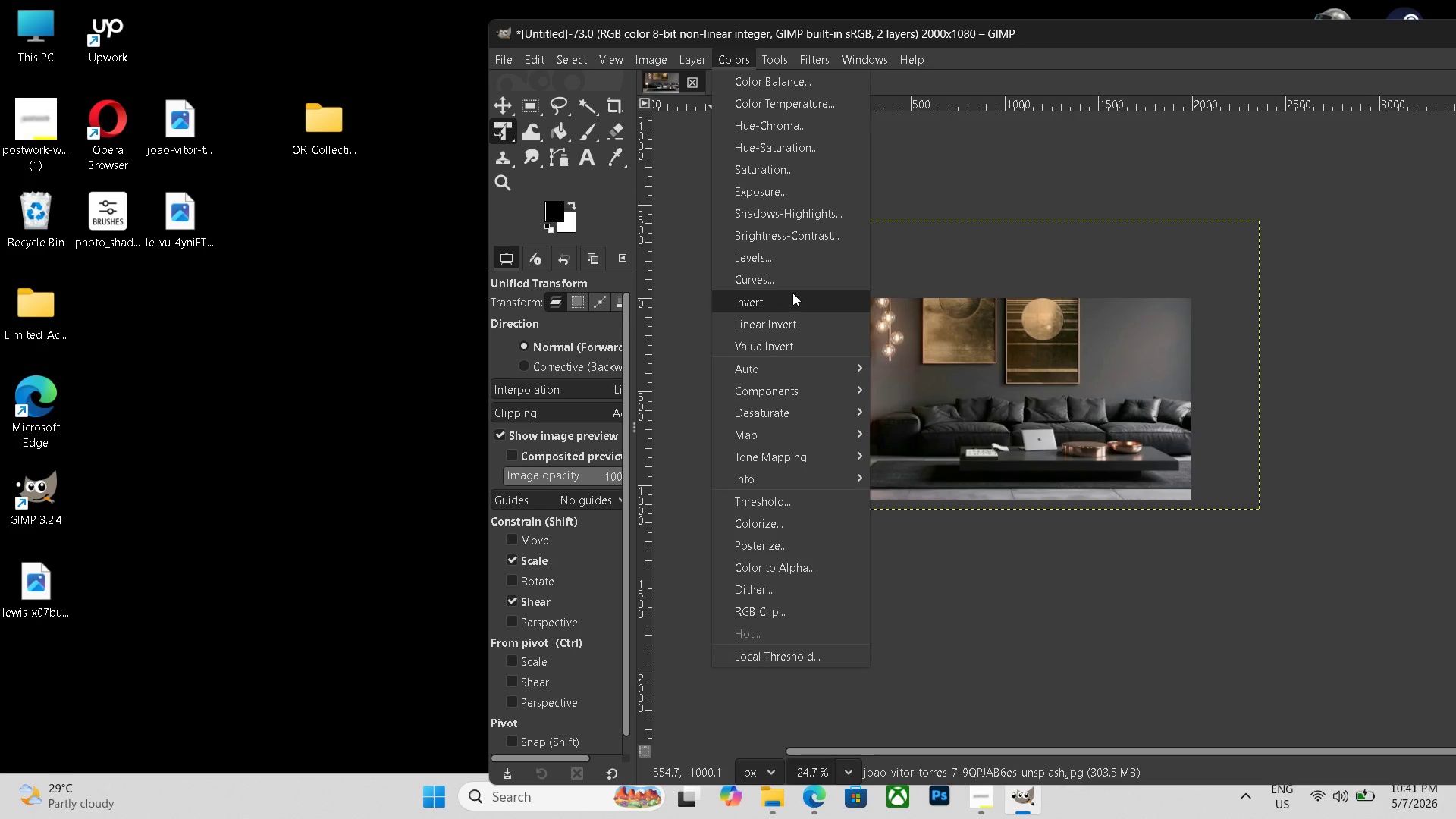 
left_click([793, 261])
 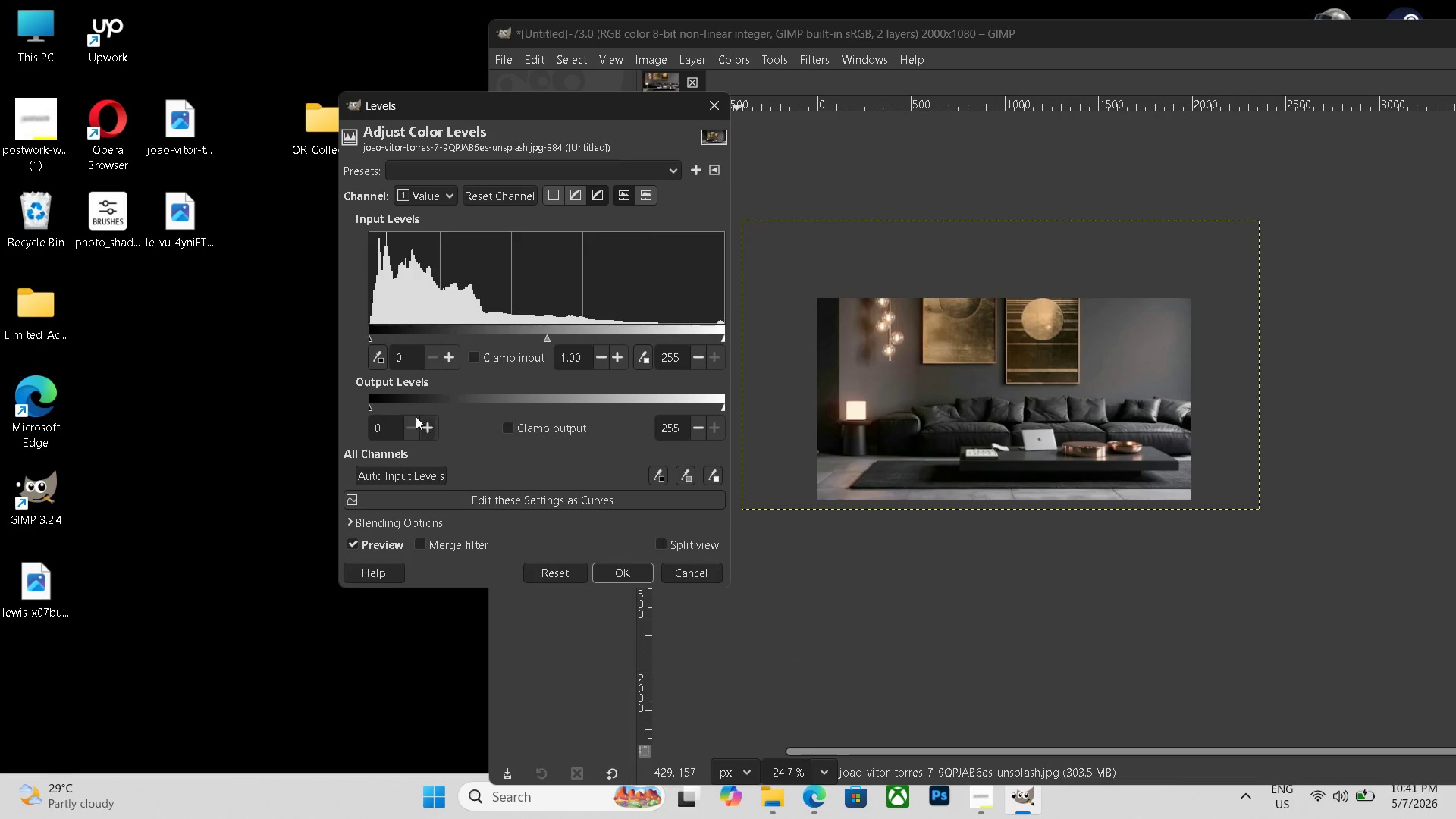 
left_click_drag(start_coordinate=[369, 406], to_coordinate=[381, 400])
 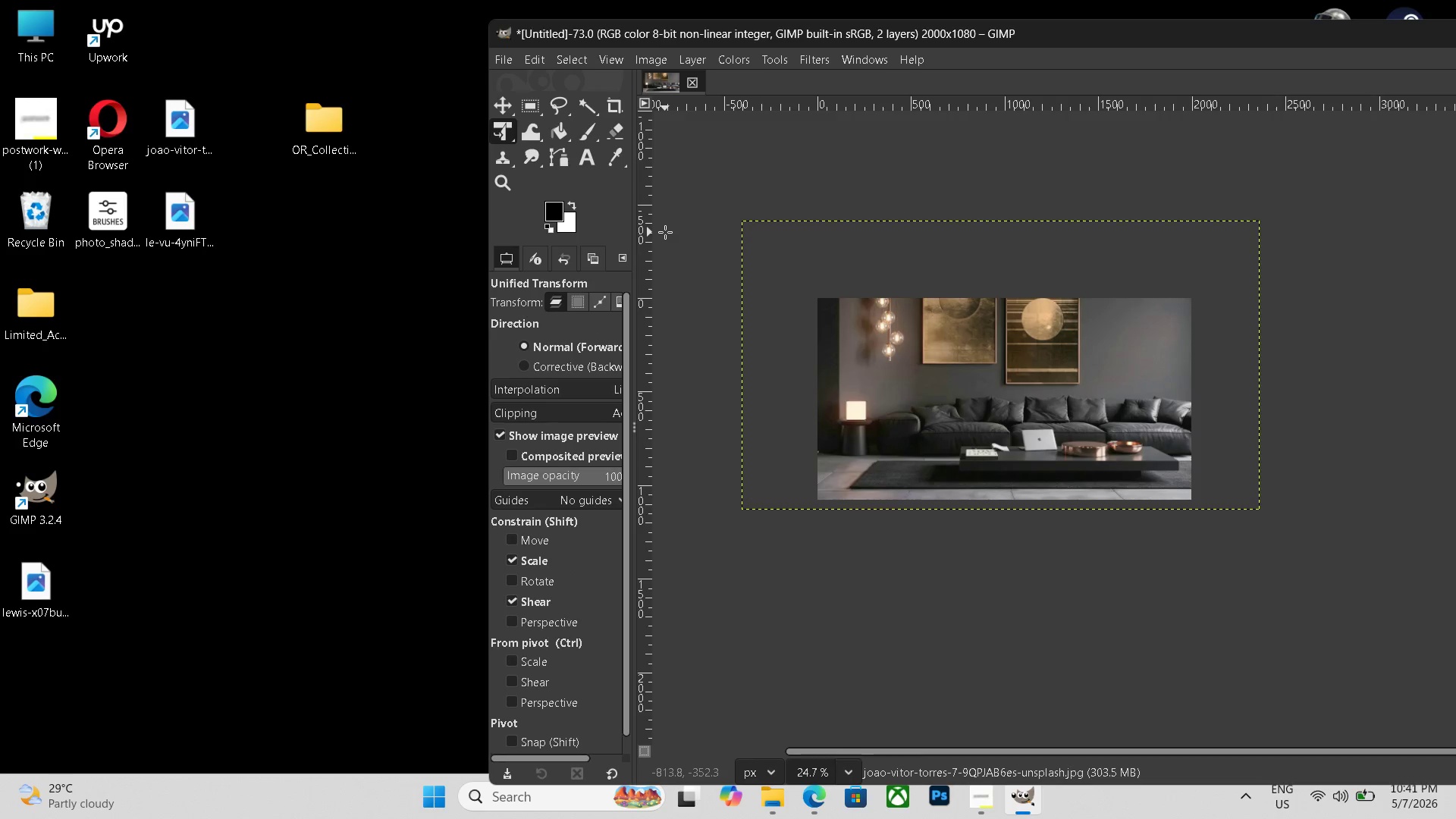 
key(Control+Shift+E)
 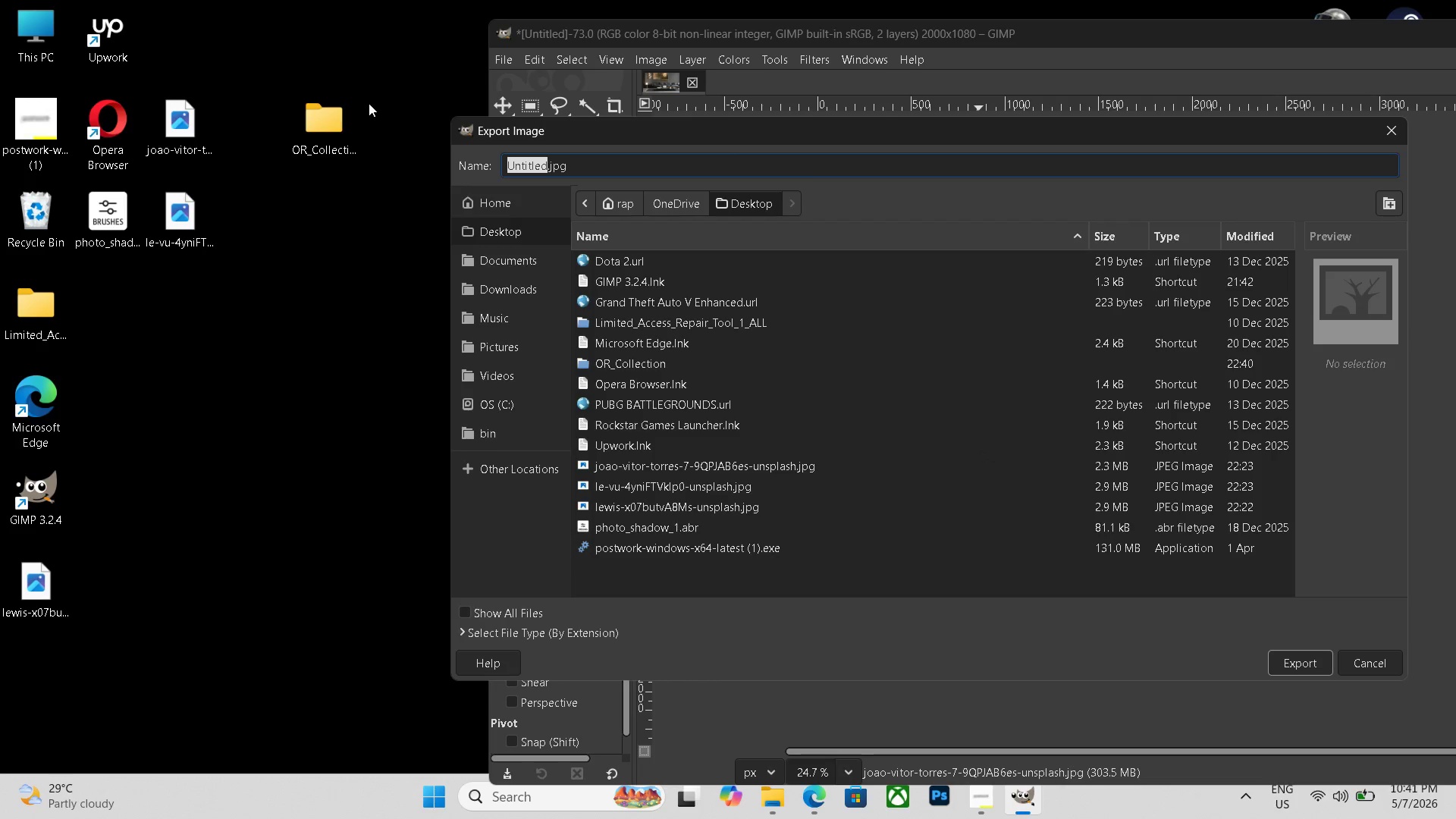 
double_click([347, 102])
 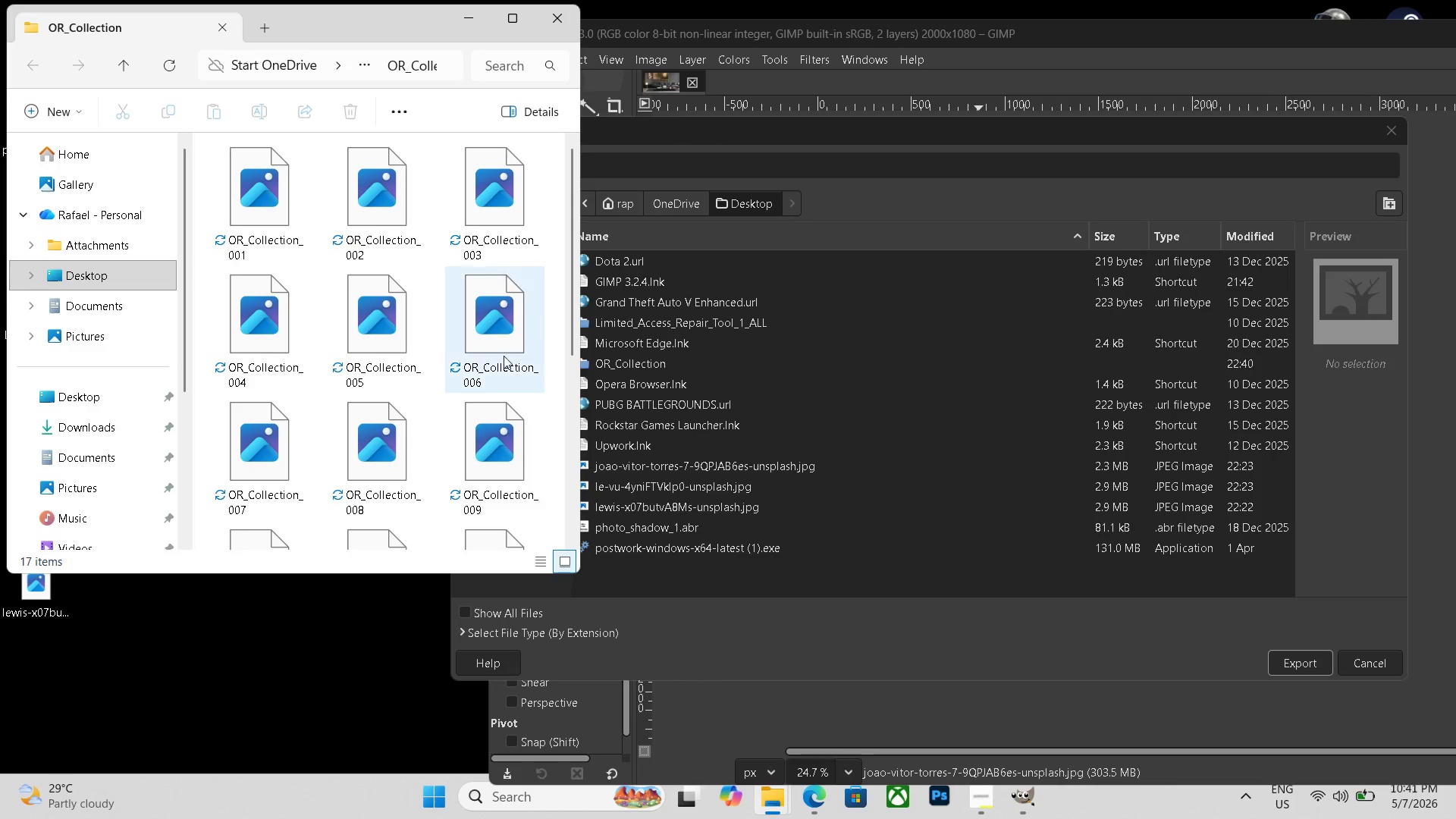 
scroll: coordinate [500, 360], scroll_direction: down, amount: 13.0
 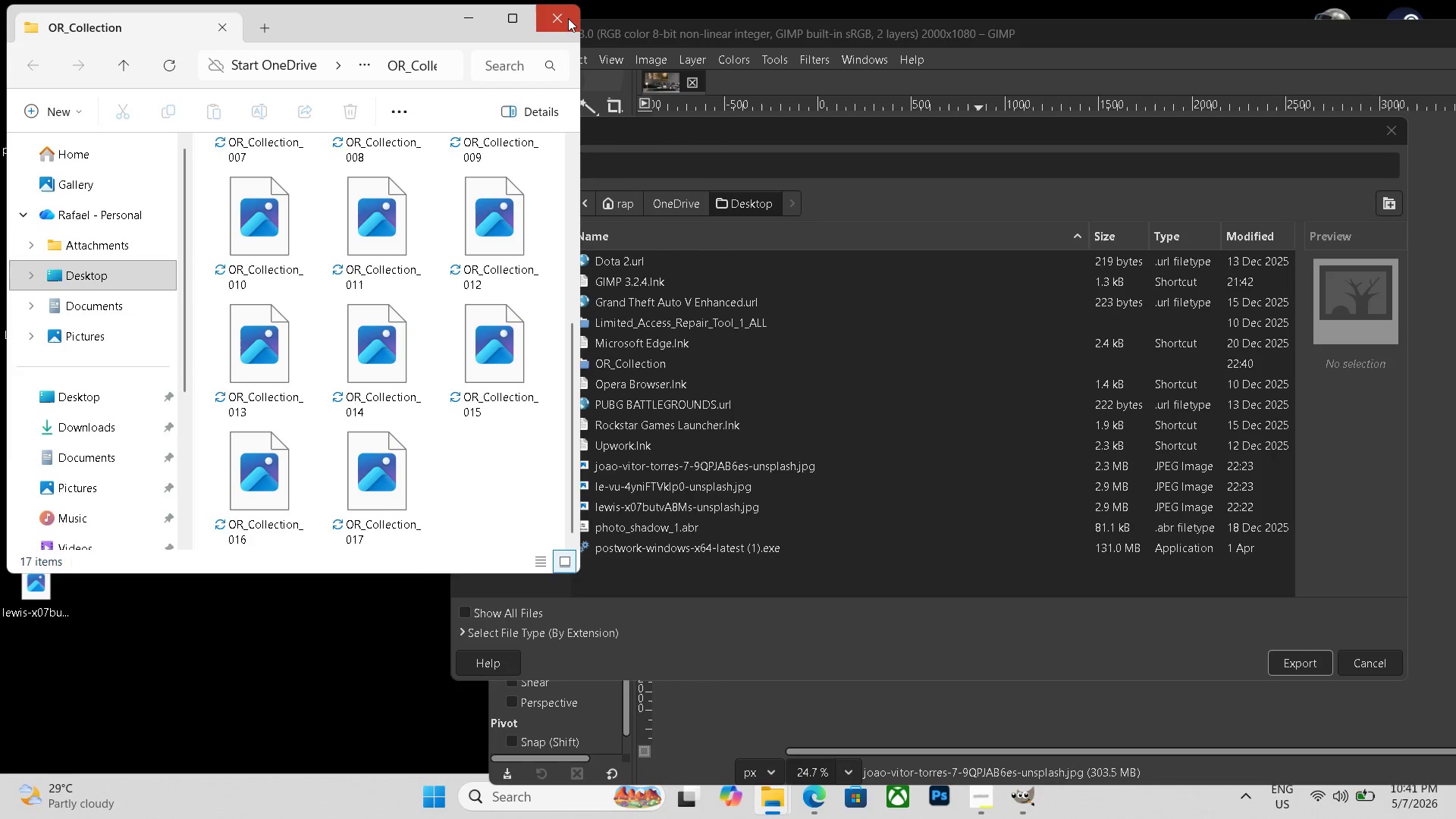 
left_click([568, 18])
 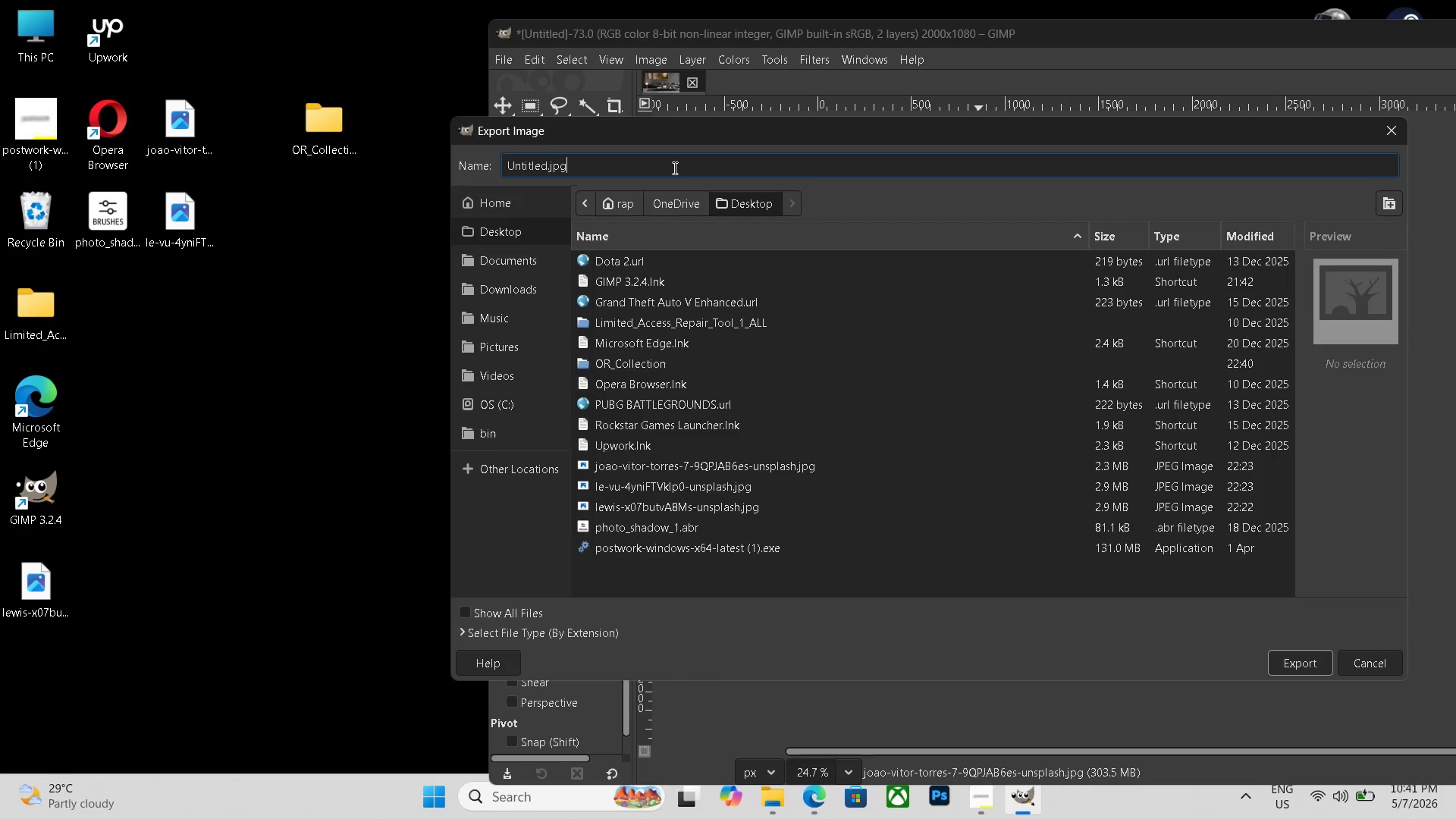 
double_click([673, 168])
 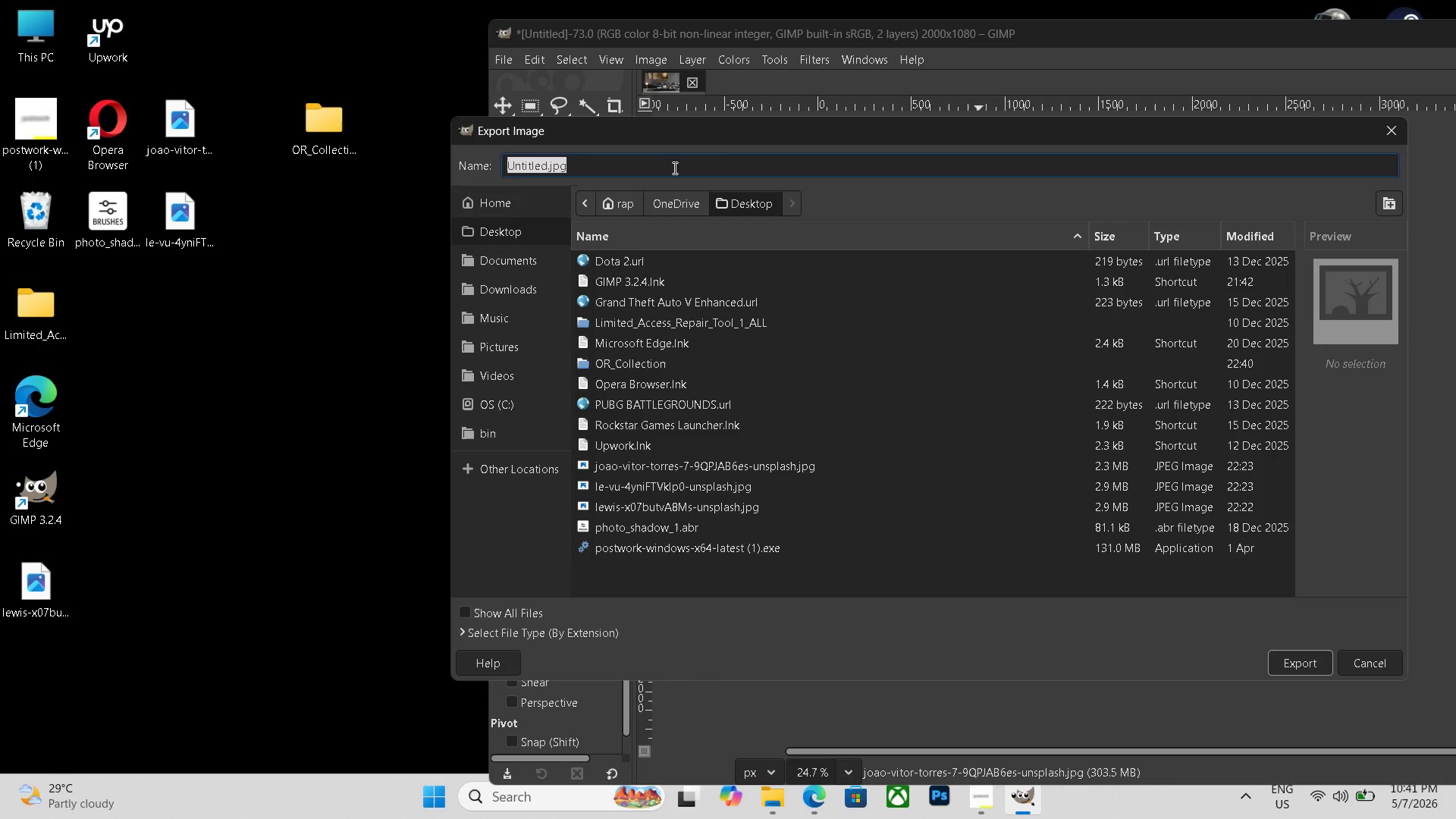 
triple_click([673, 168])
 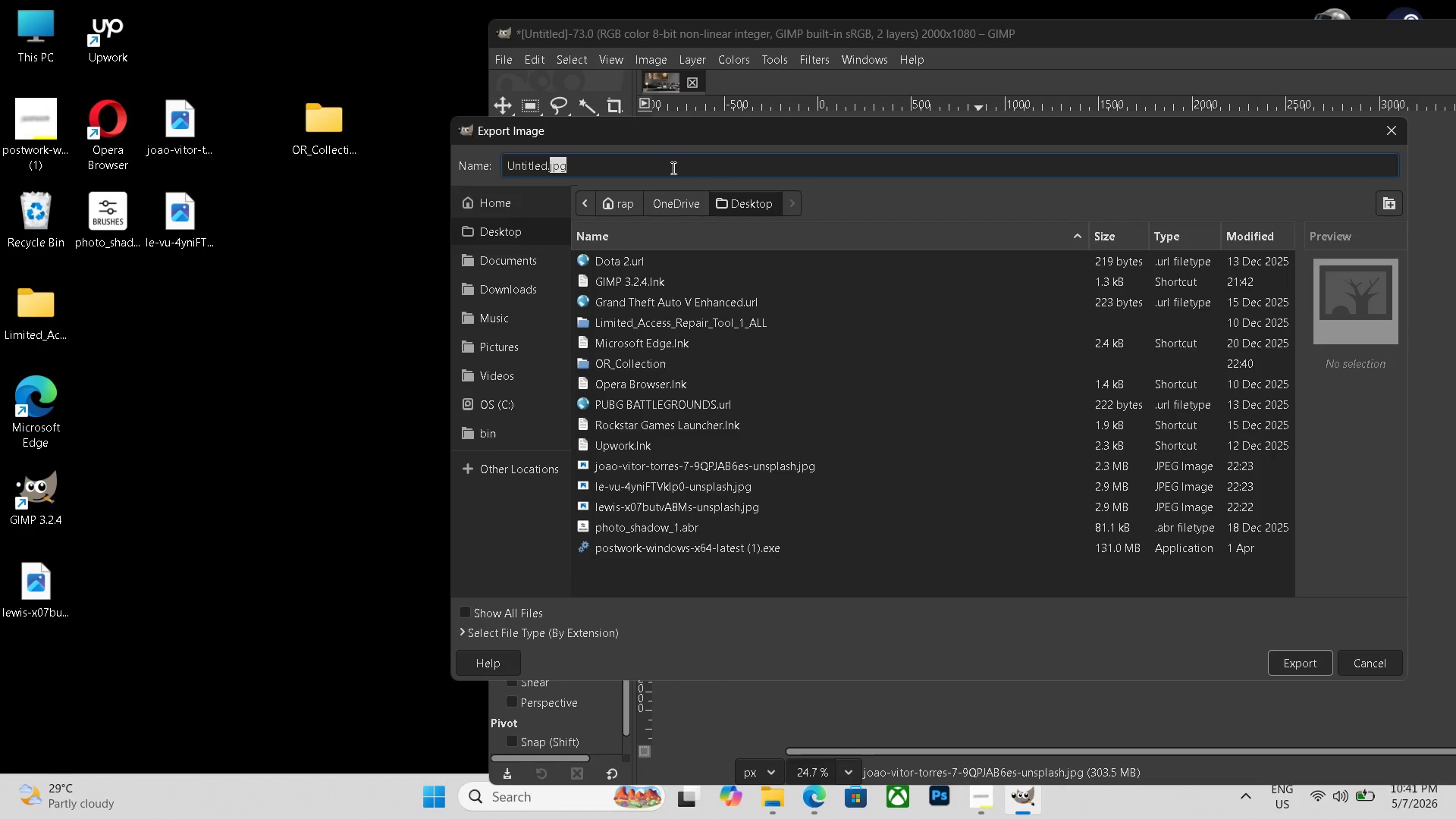 
triple_click([672, 168])
 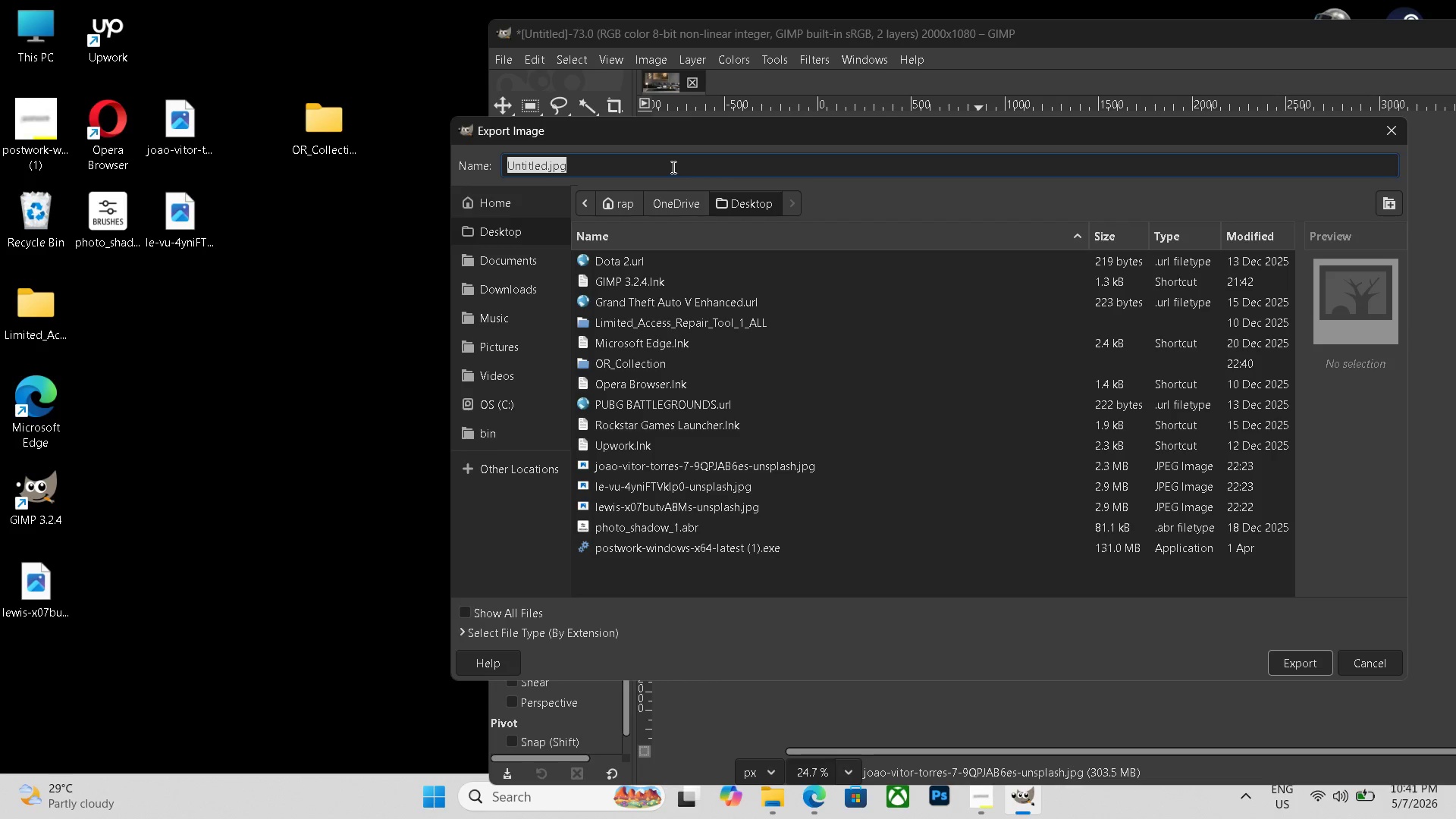 
triple_click([672, 168])
 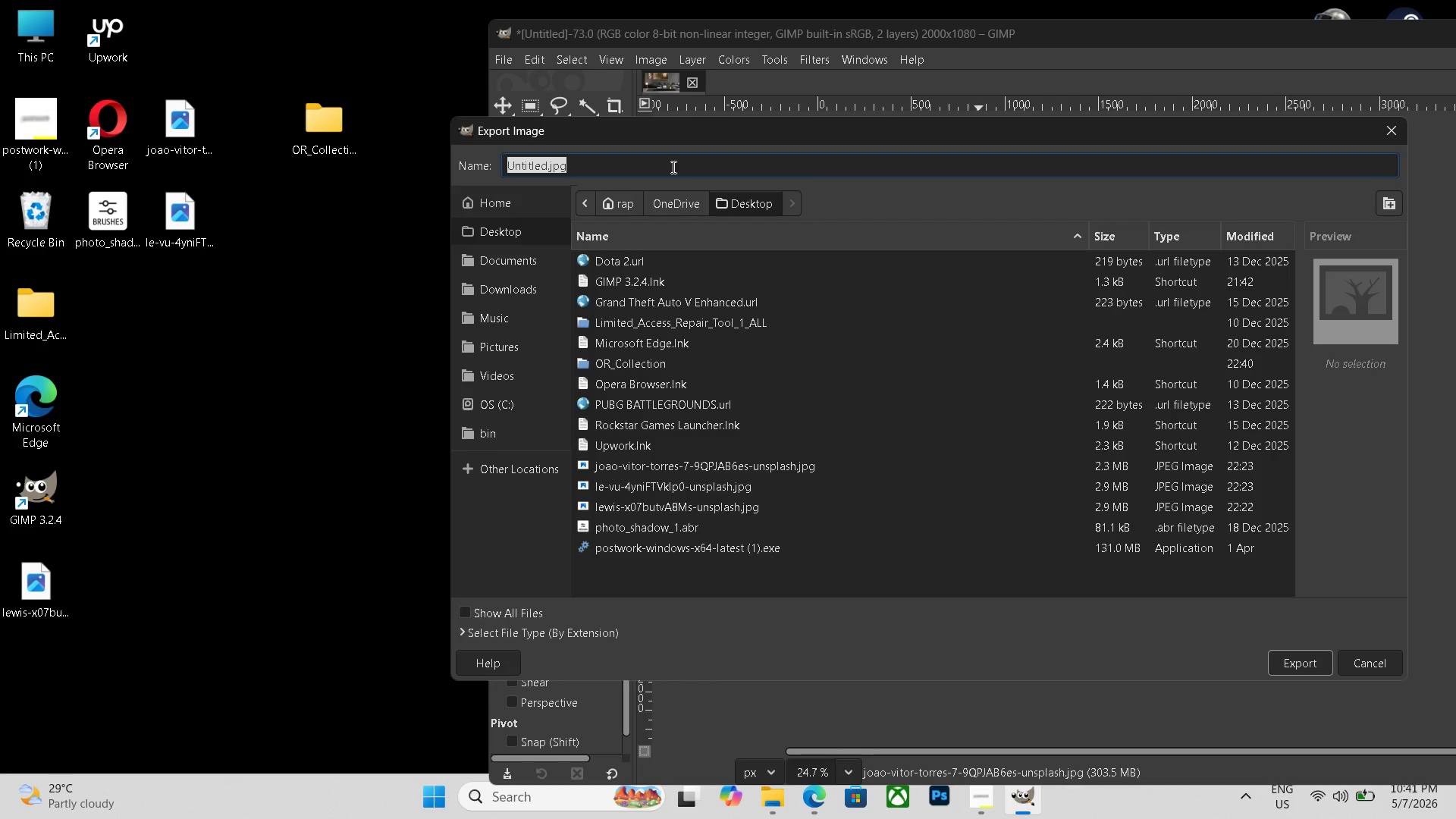 
key(Control+V)
 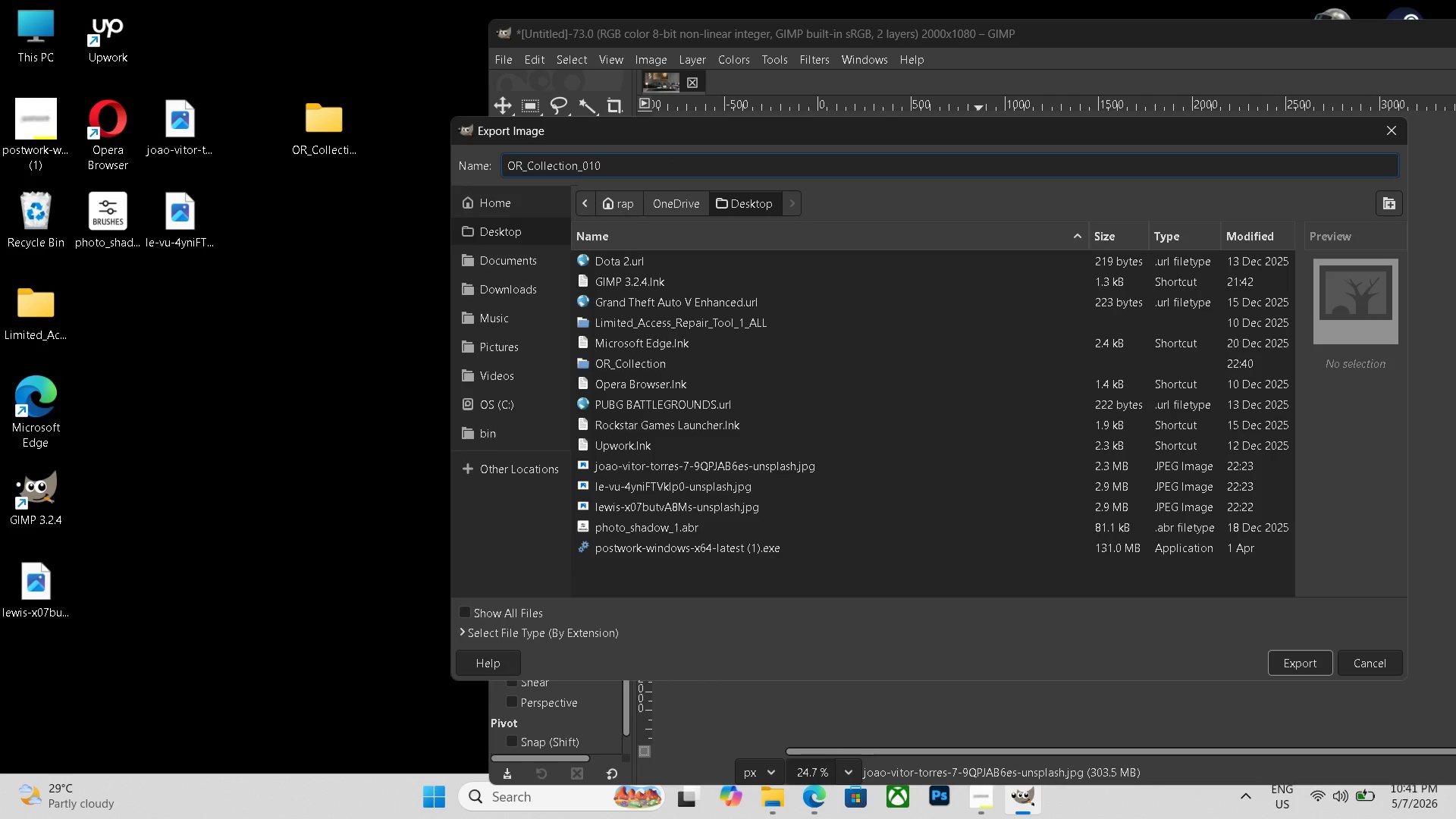 
key(Backspace)
 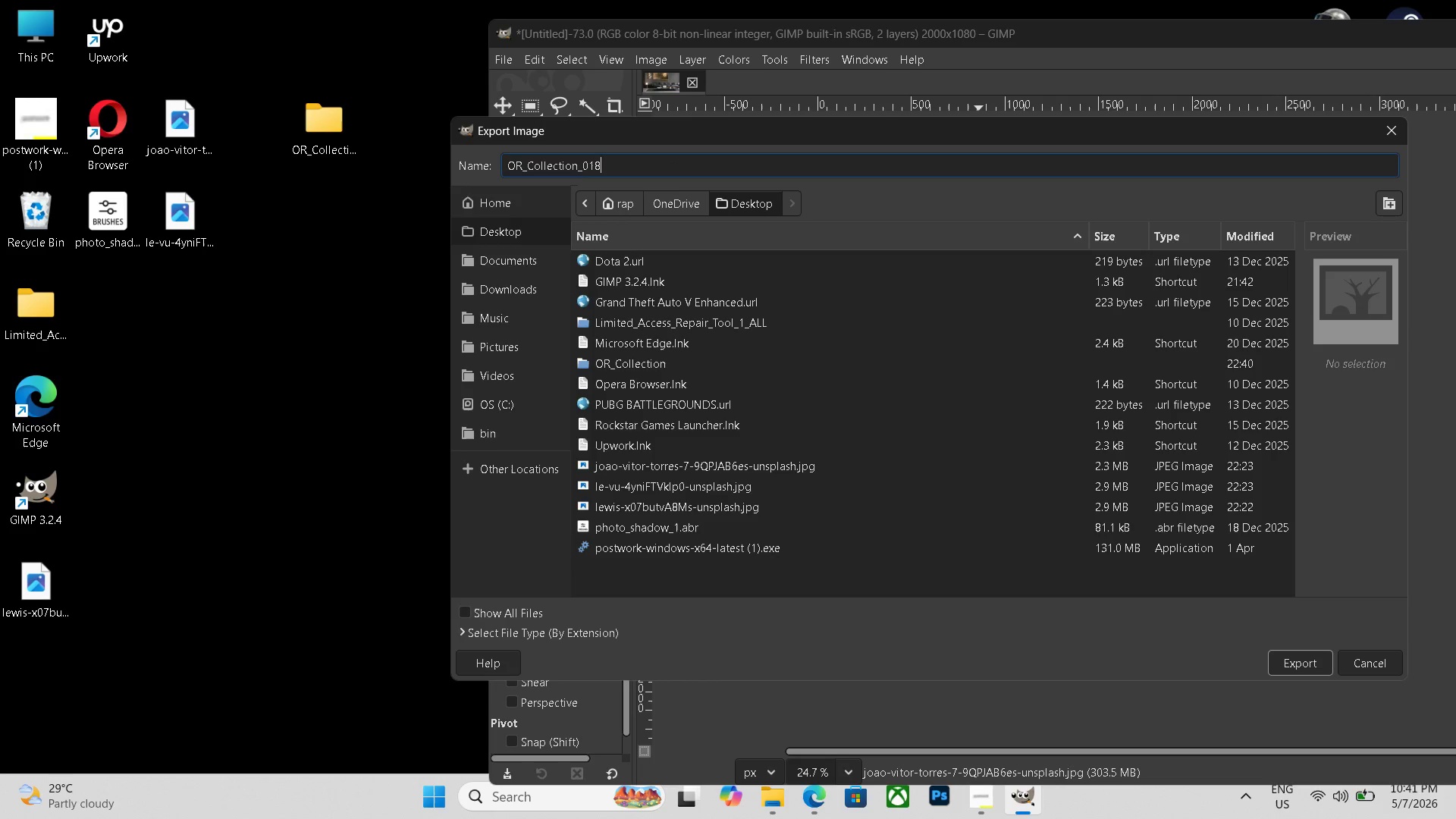 
key(Numpad8)
 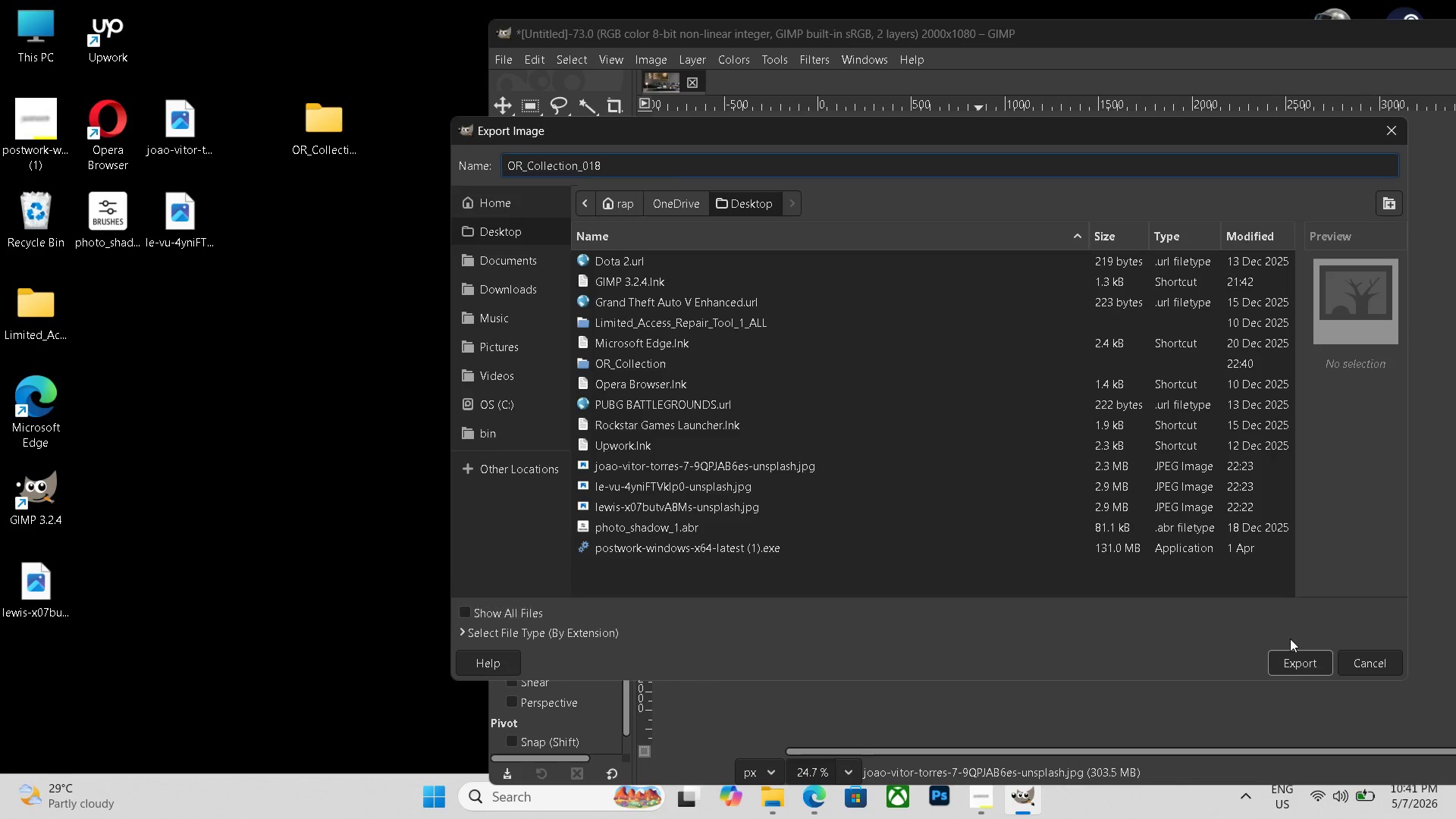 
left_click([1304, 658])
 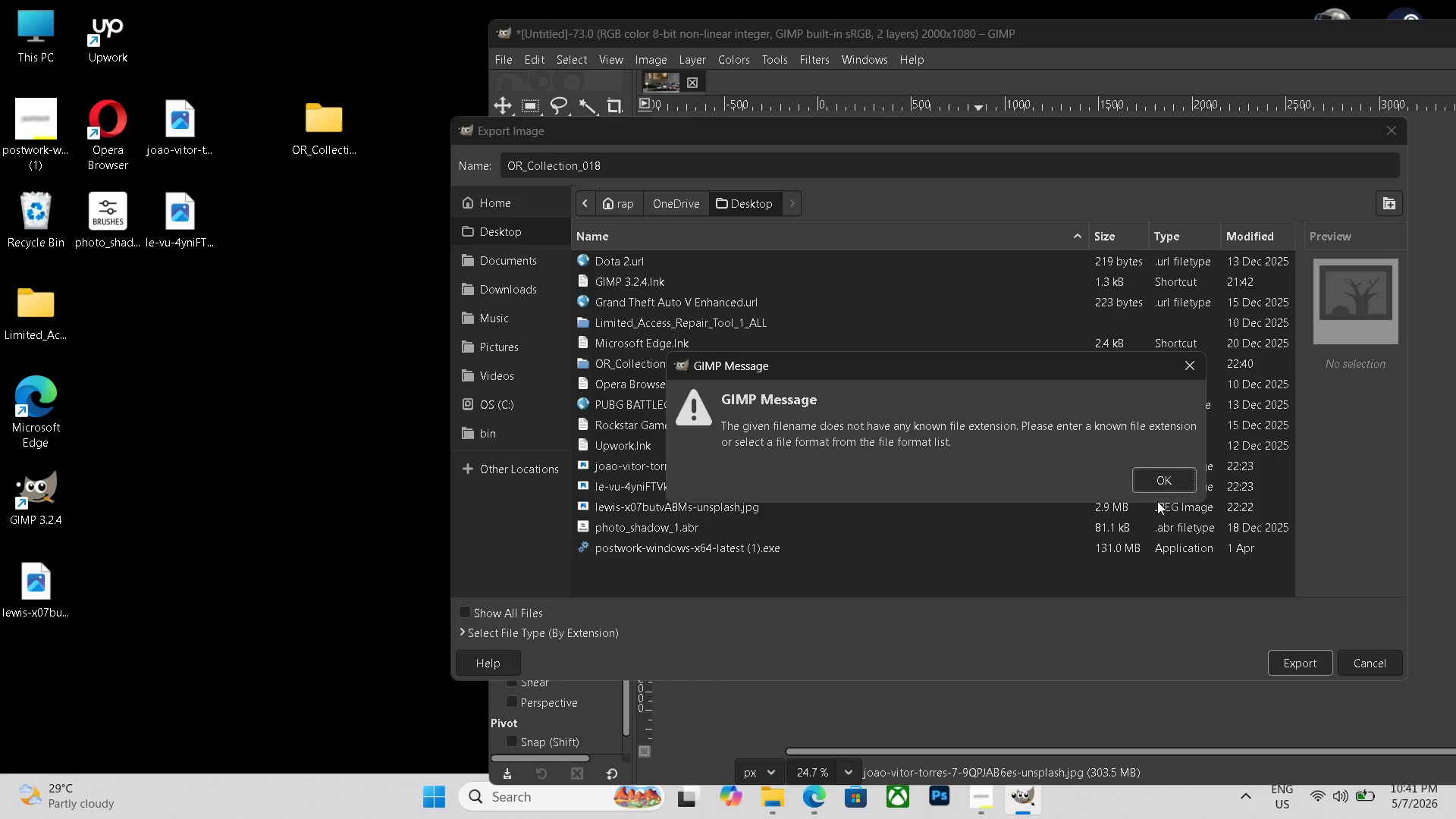 
left_click([1185, 485])
 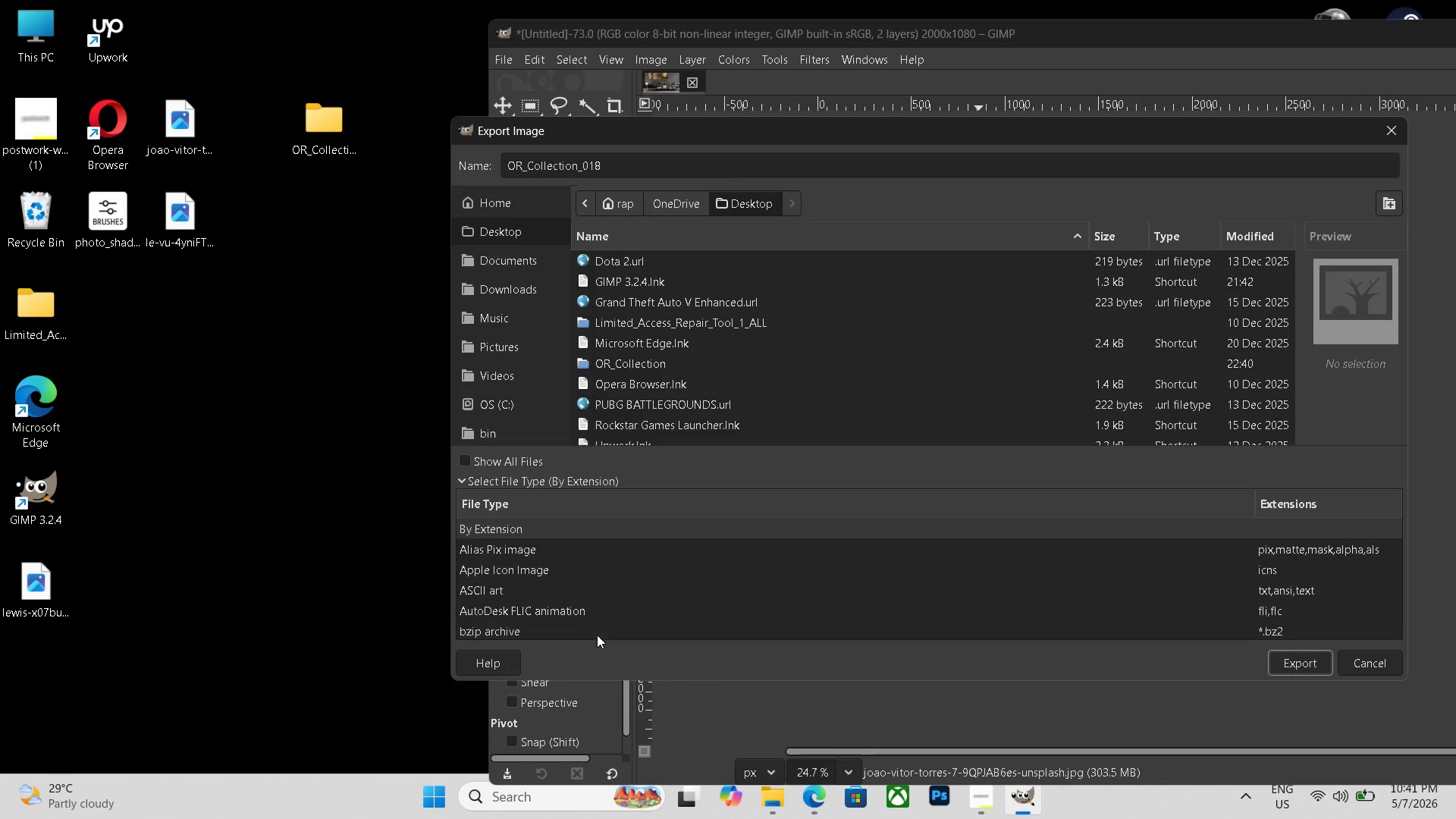 
left_click([597, 635])
 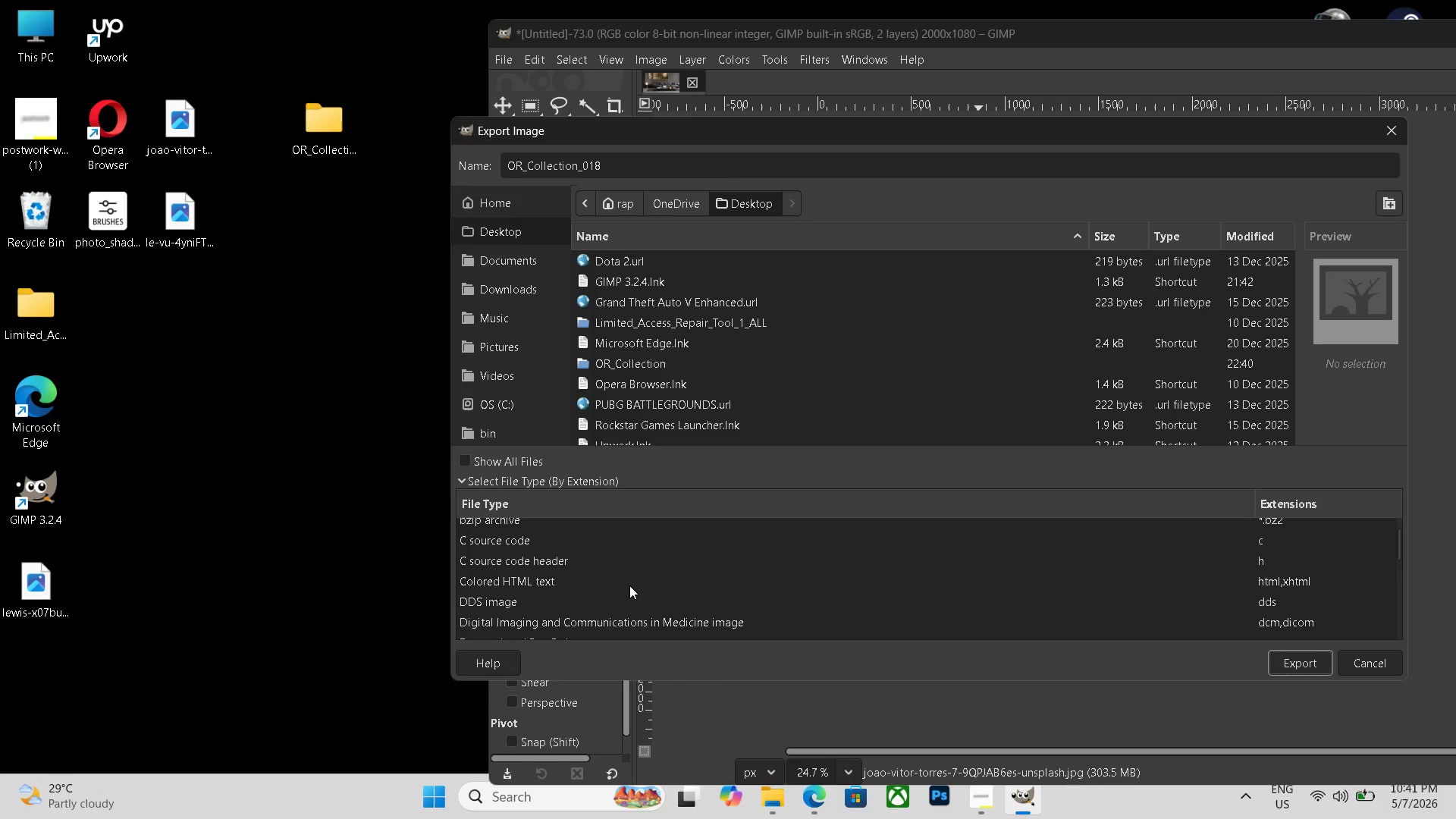 
scroll: coordinate [629, 585], scroll_direction: down, amount: 20.0
 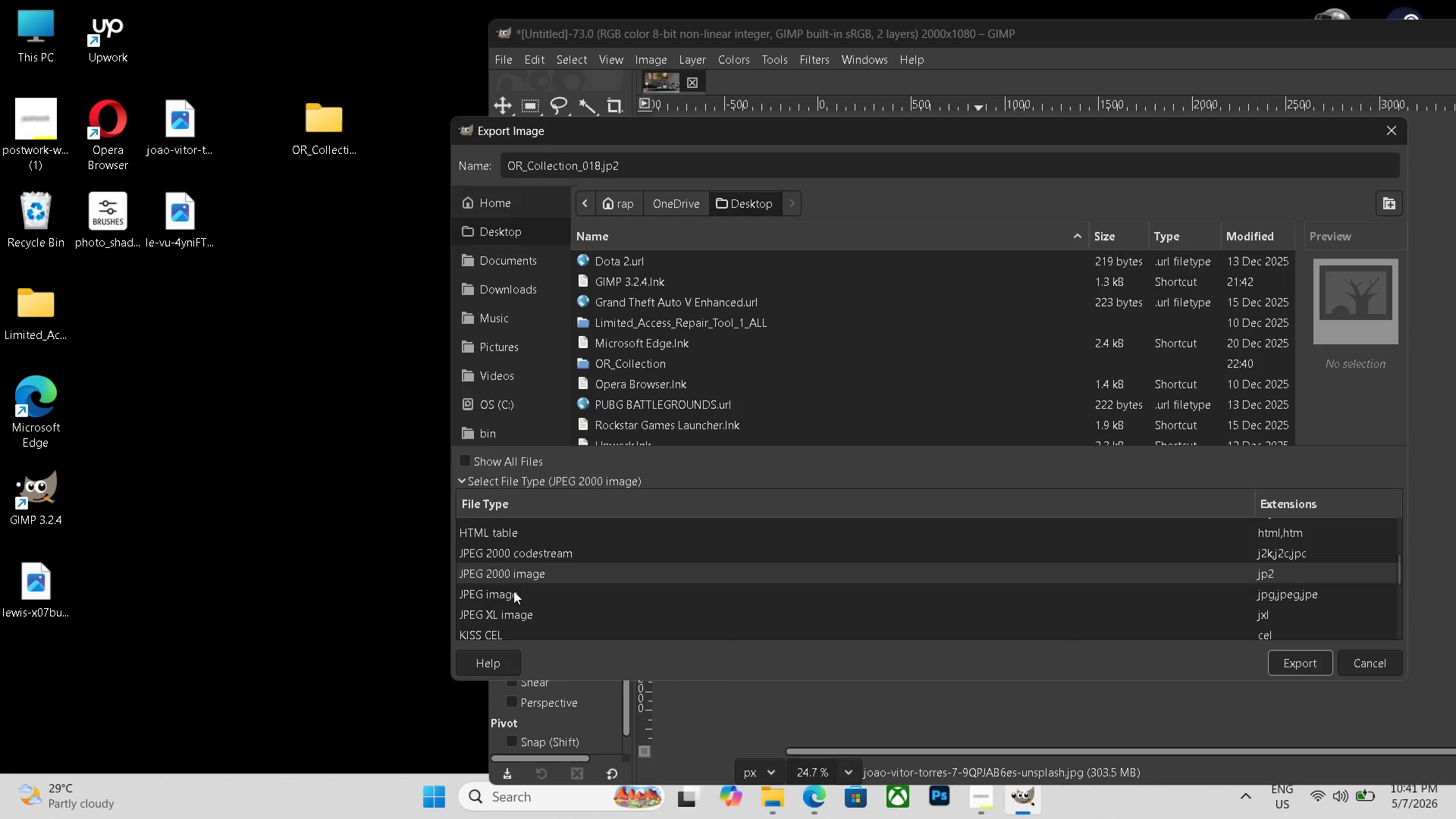 
double_click([513, 591])
 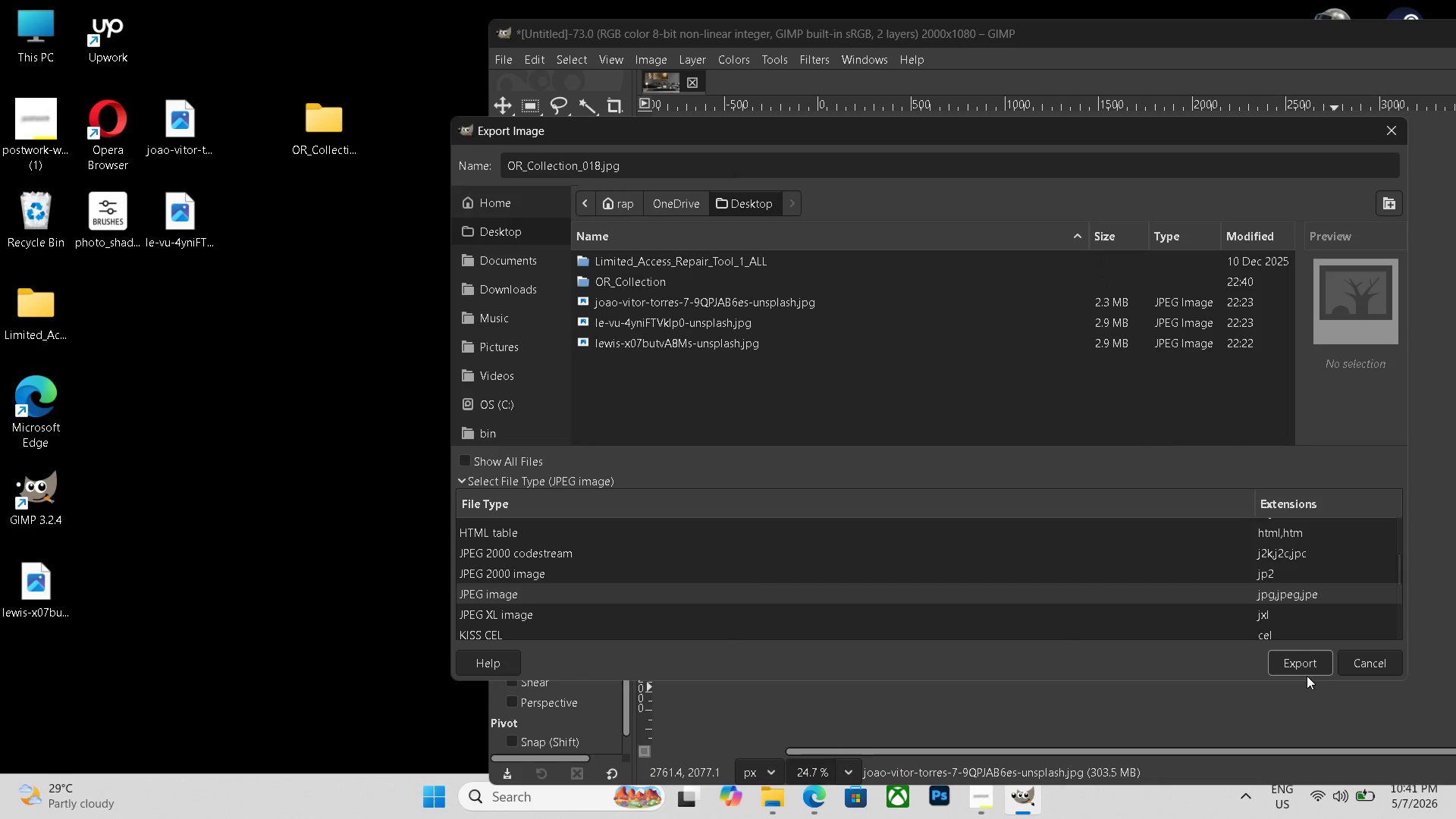 
double_click([1305, 667])
 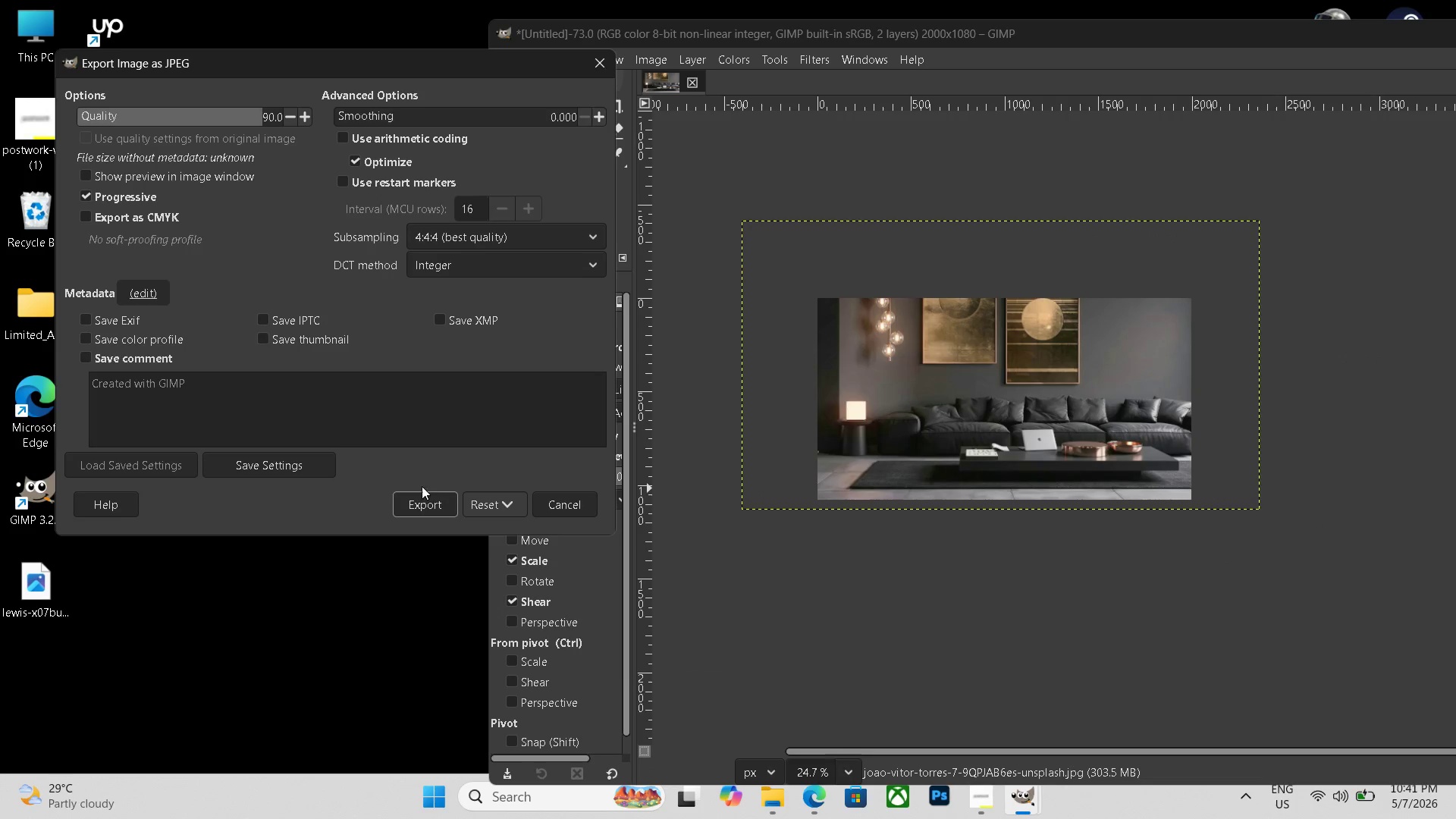 
left_click([411, 504])
 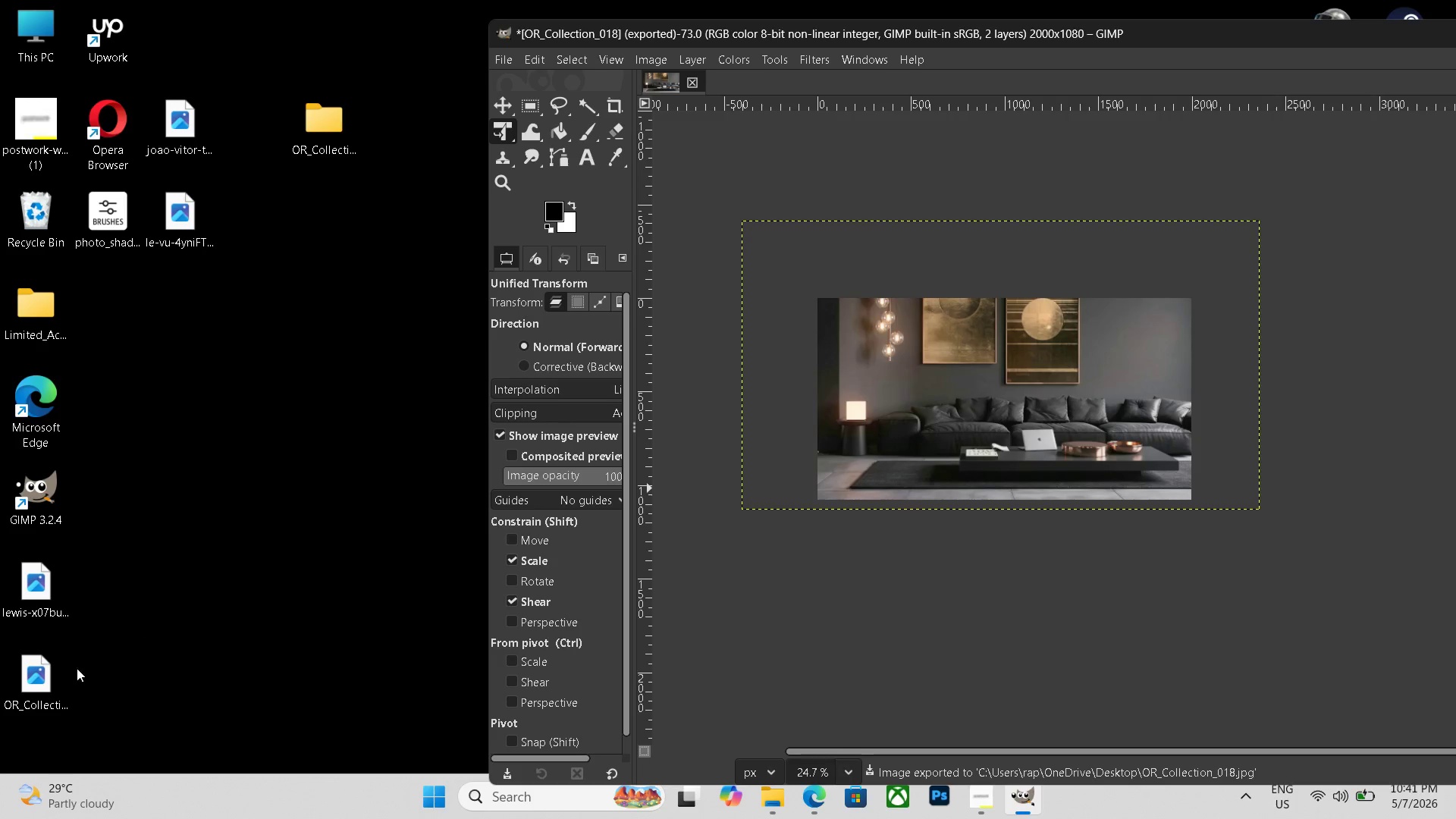 
left_click_drag(start_coordinate=[38, 689], to_coordinate=[322, 140])
 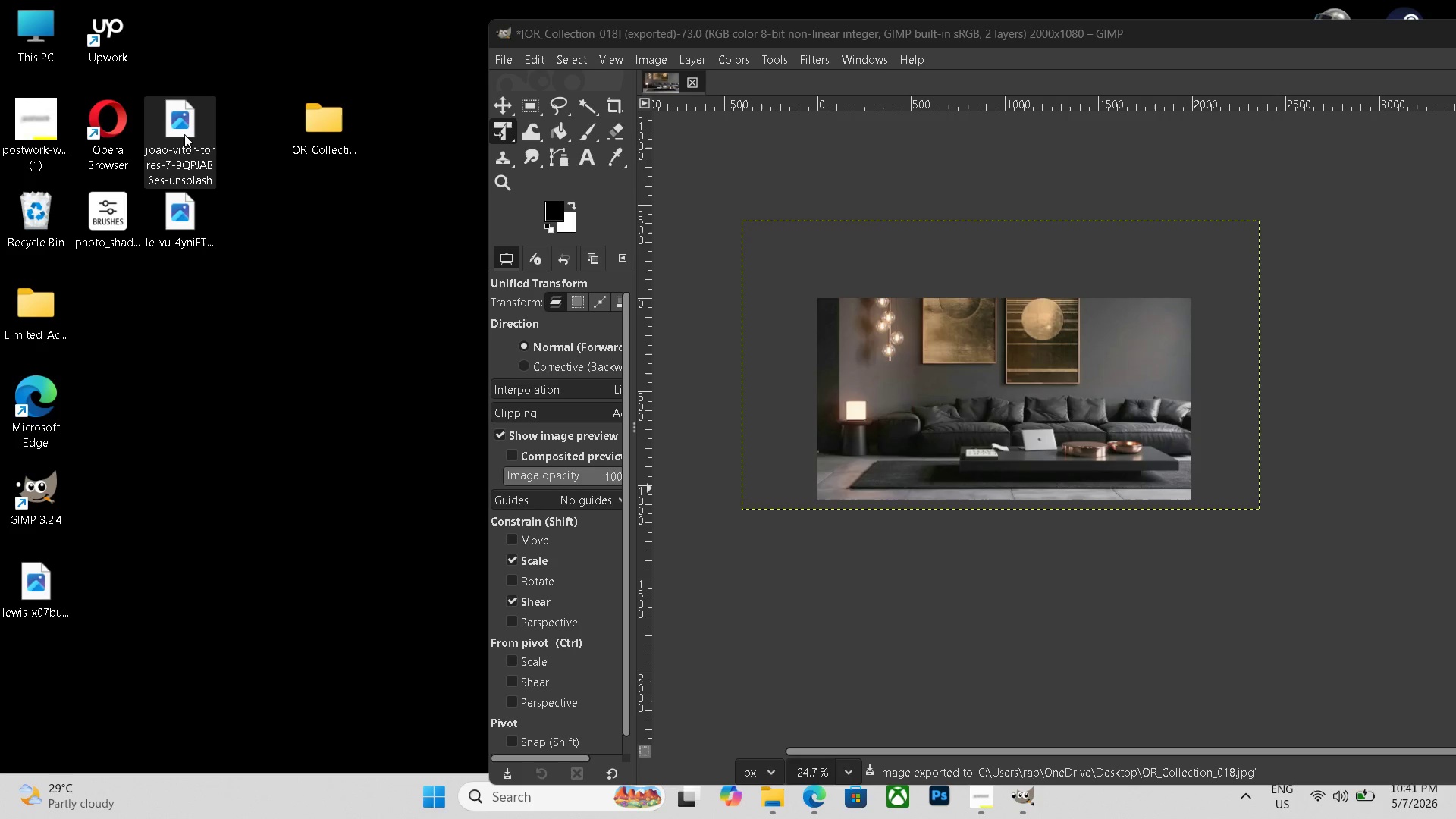 
left_click([184, 134])
 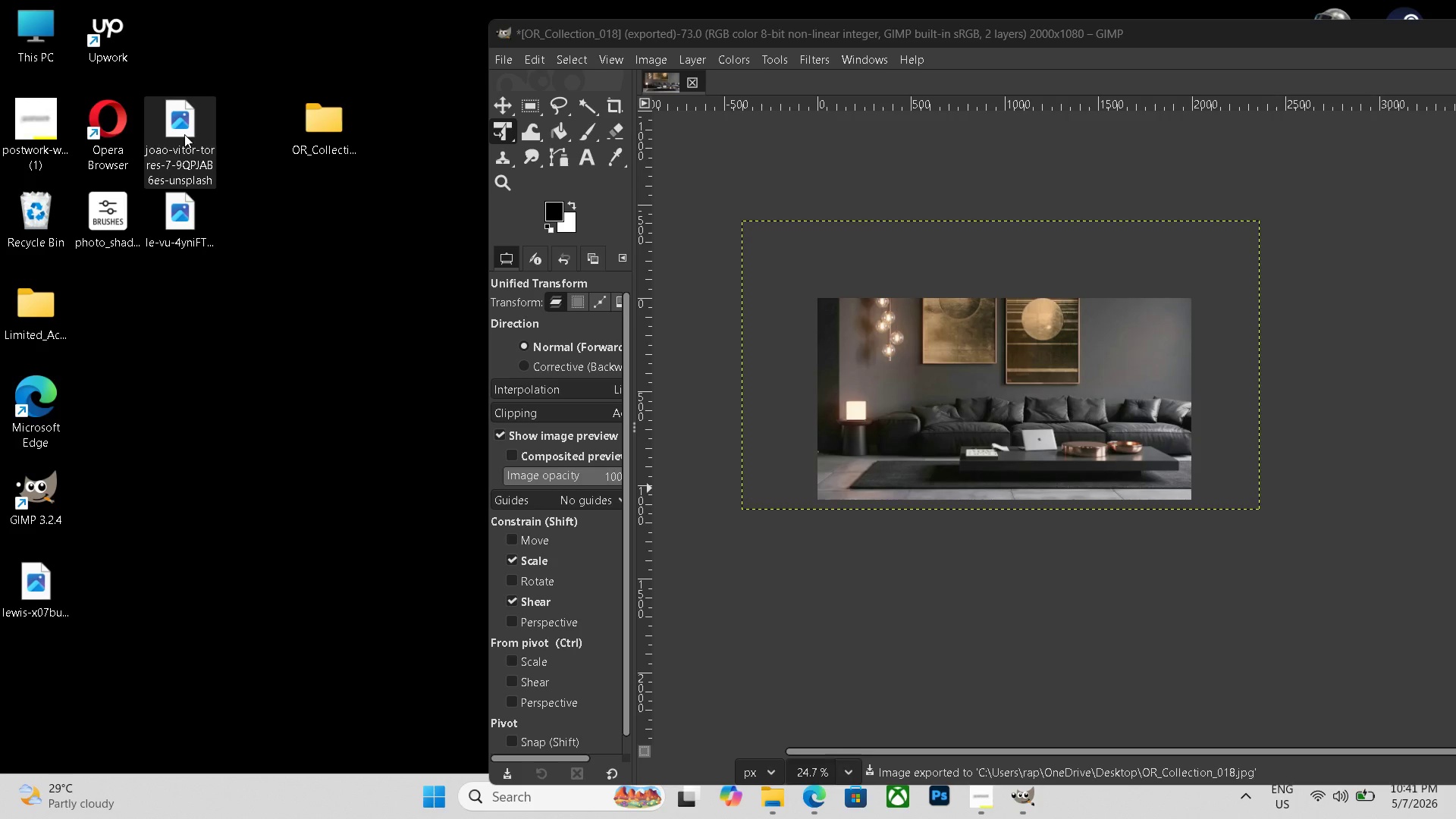 
key(Delete)
 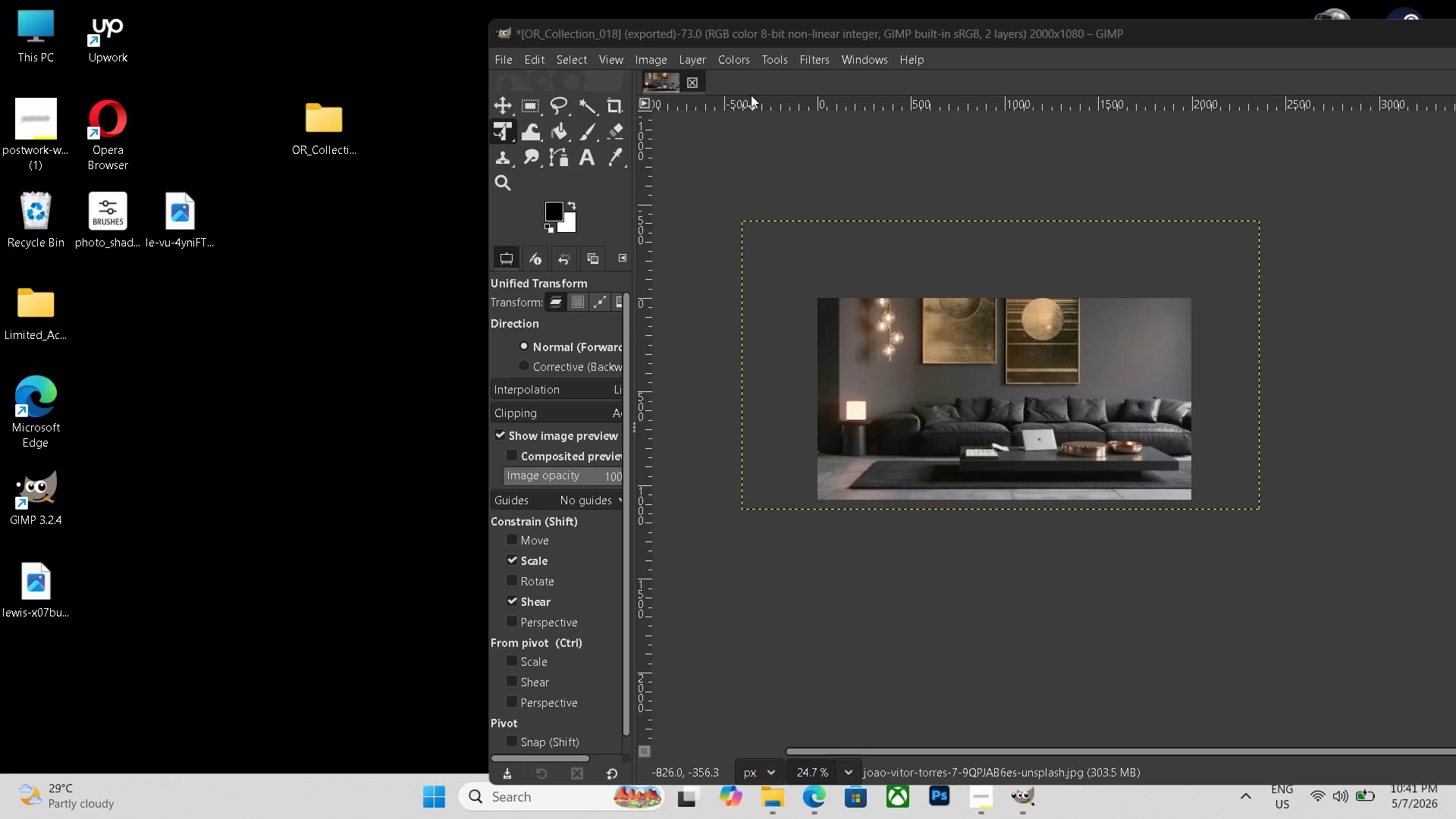 
wait(6.64)
 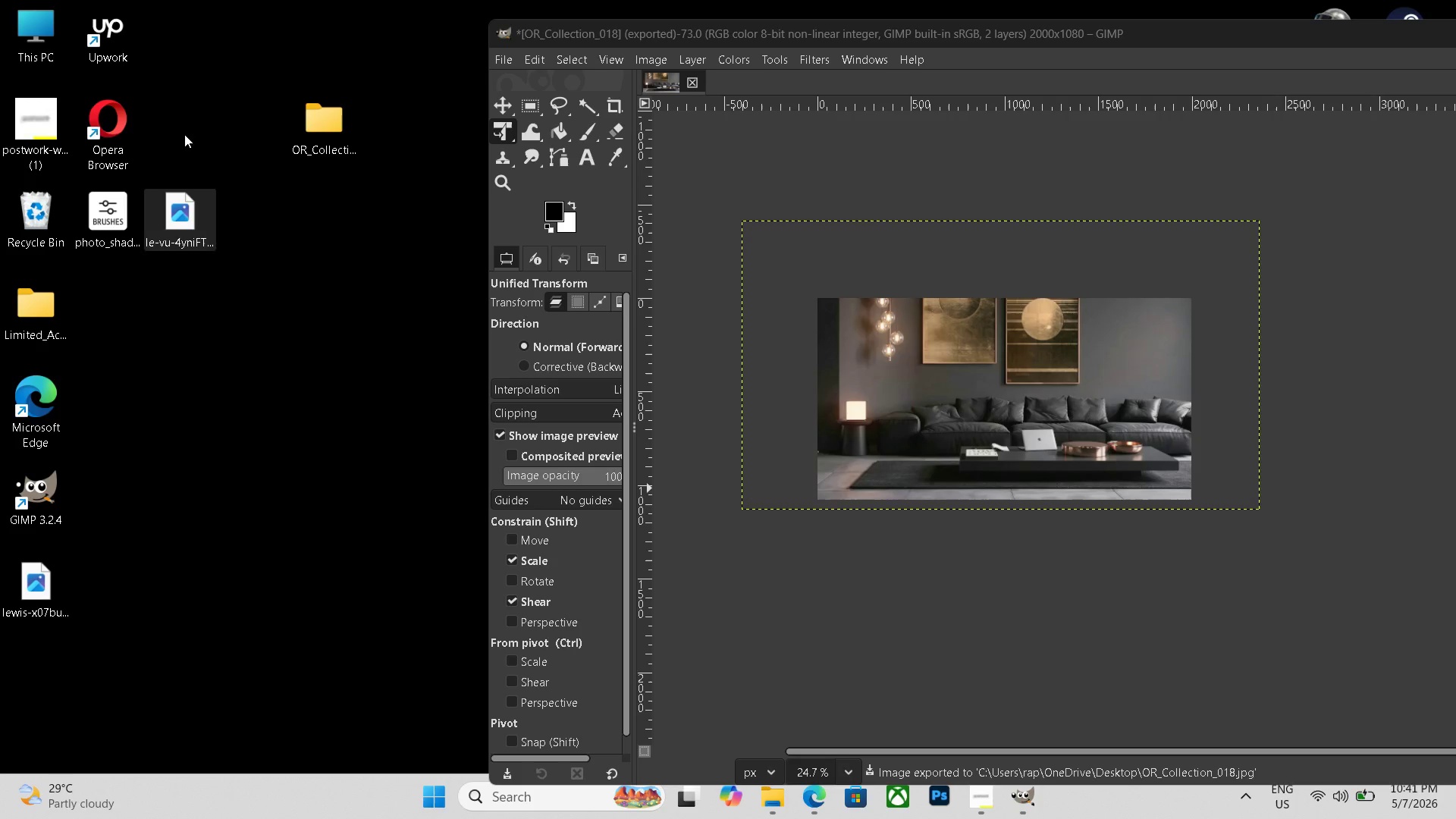 
left_click([1252, 513])
 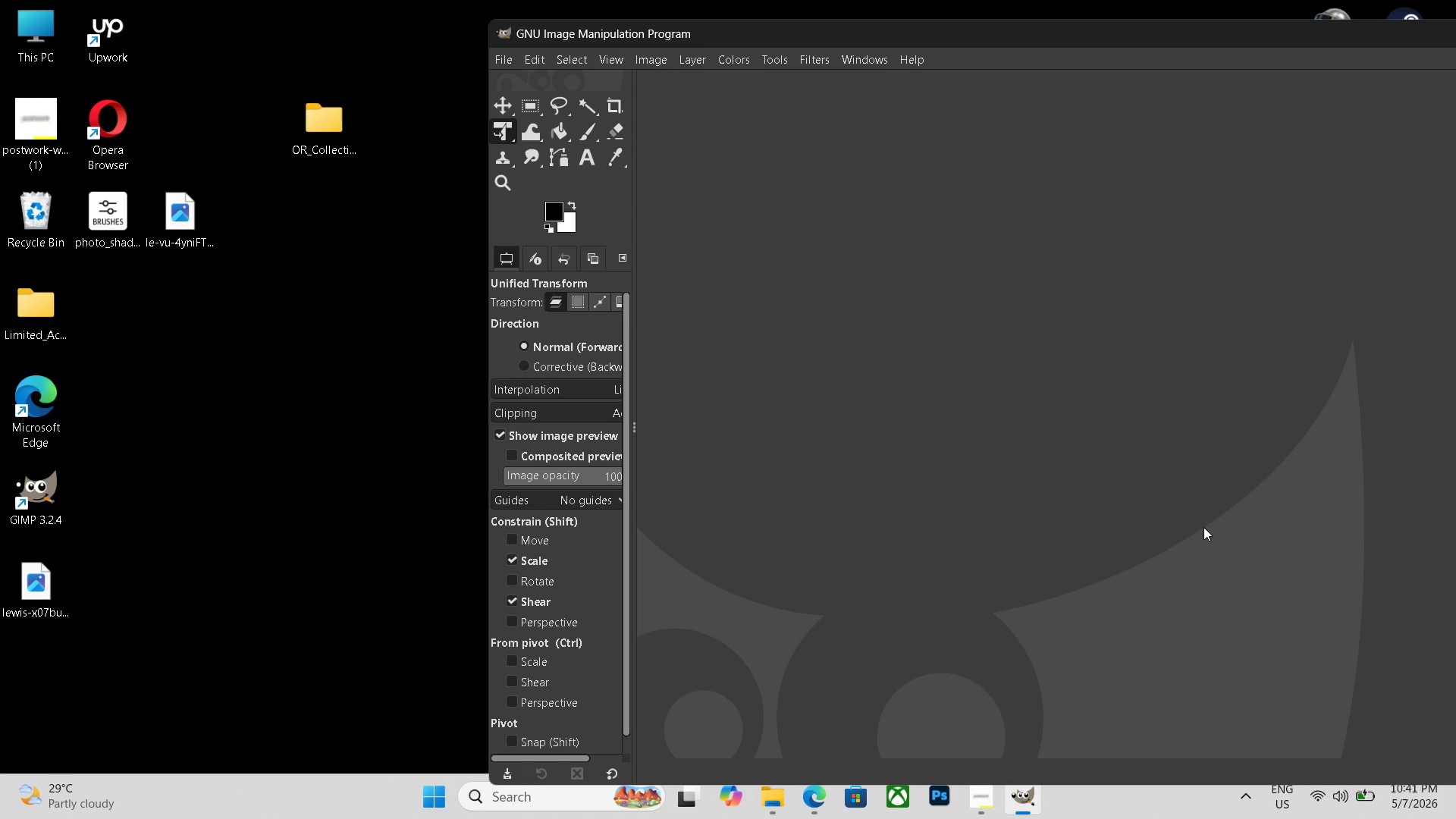 
key(Control+N)
 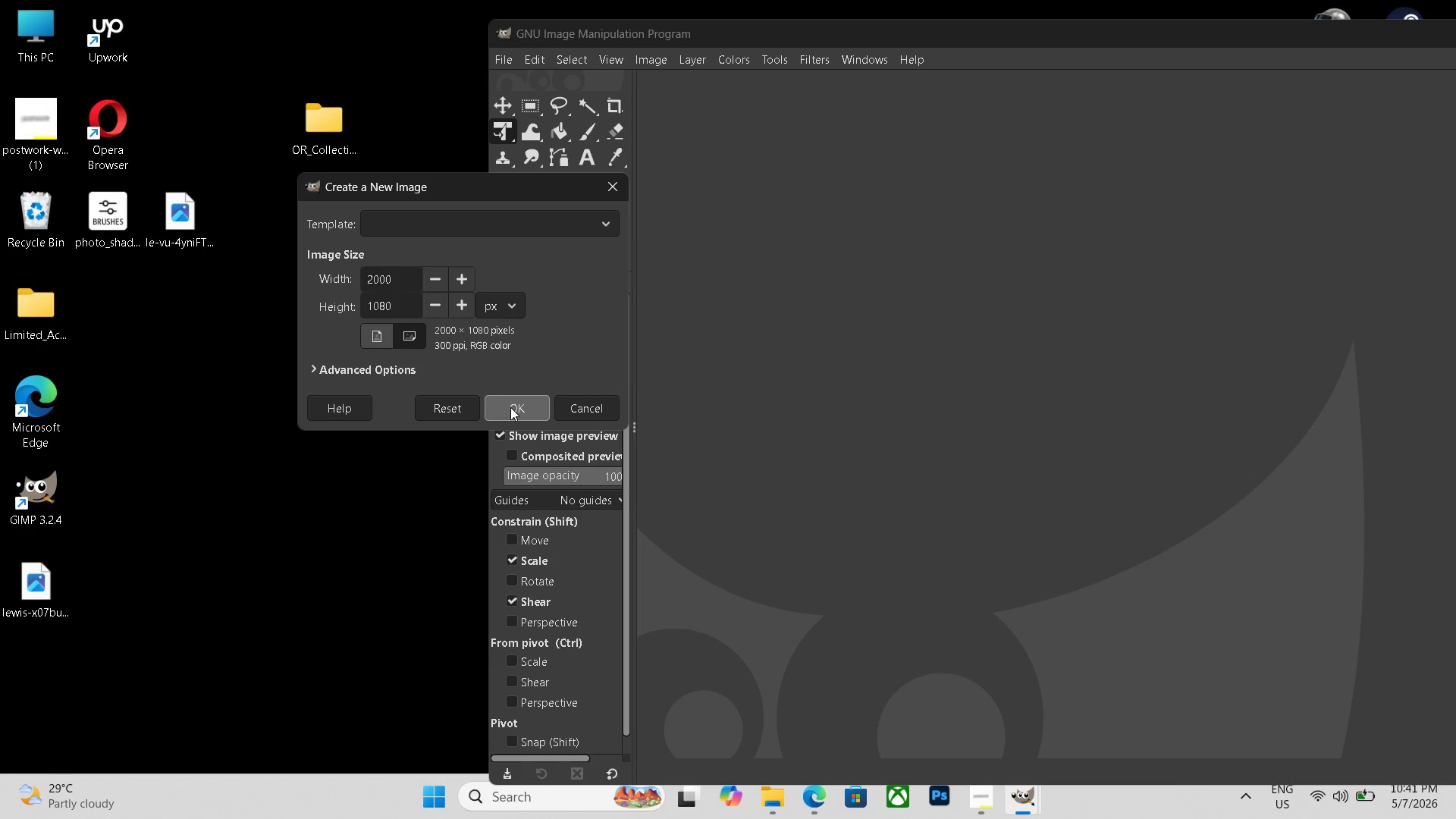 
left_click([521, 402])
 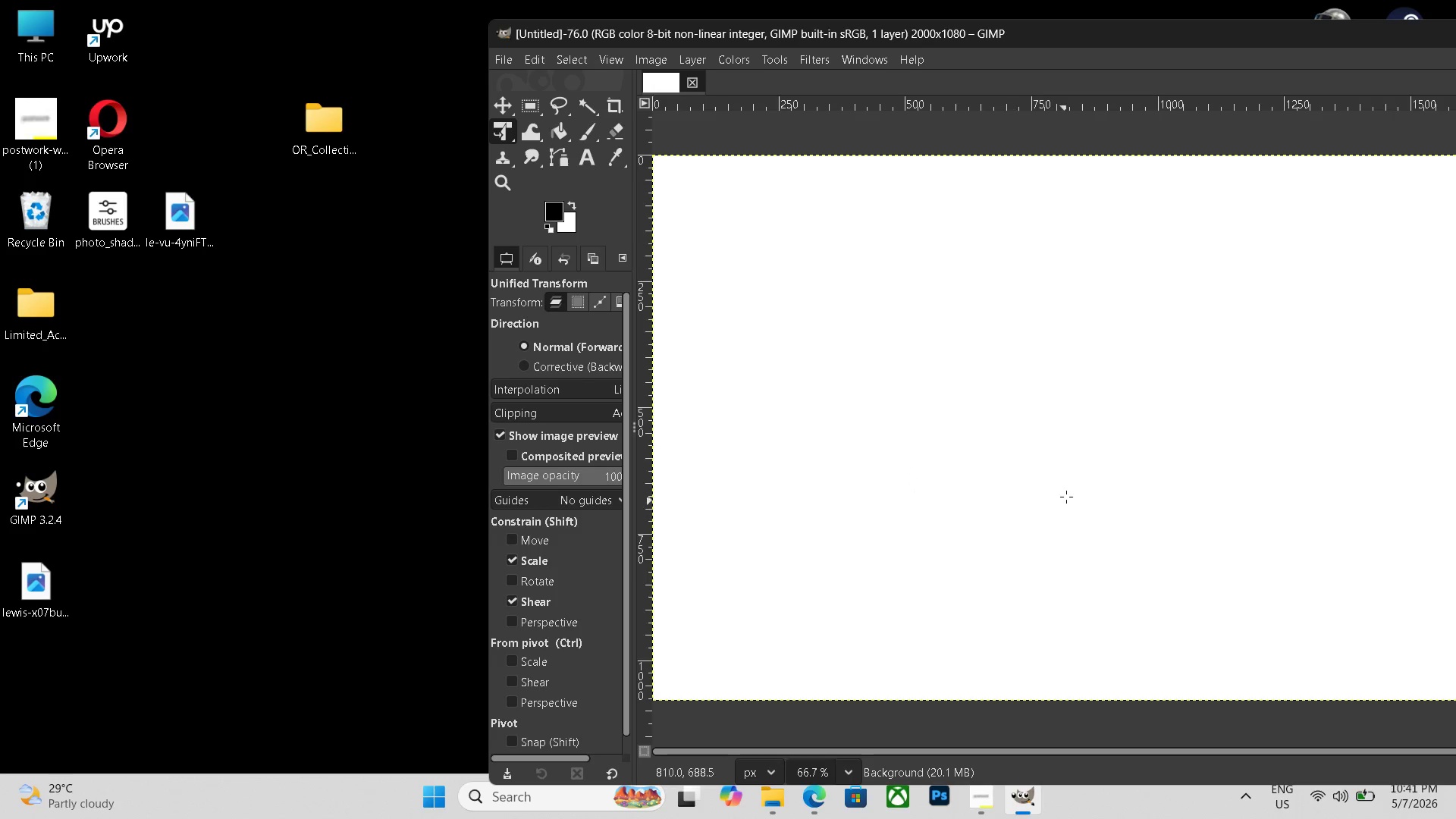 
hold_key(key=ControlLeft, duration=0.55)
scroll: coordinate [1051, 488], scroll_direction: down, amount: 1.0
 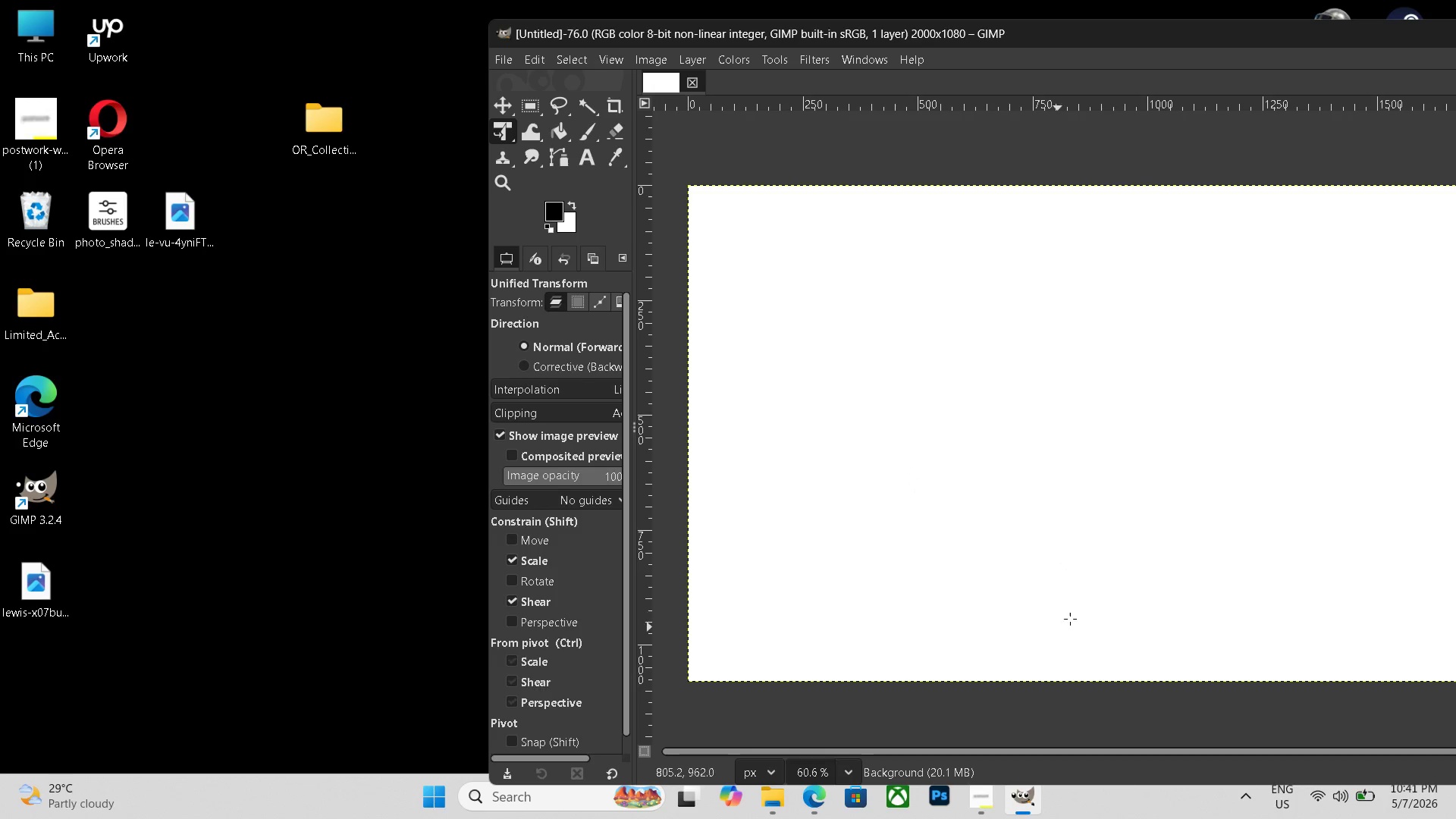 
hold_key(key=ControlLeft, duration=0.98)
scroll: coordinate [1260, 502], scroll_direction: down, amount: 4.0
 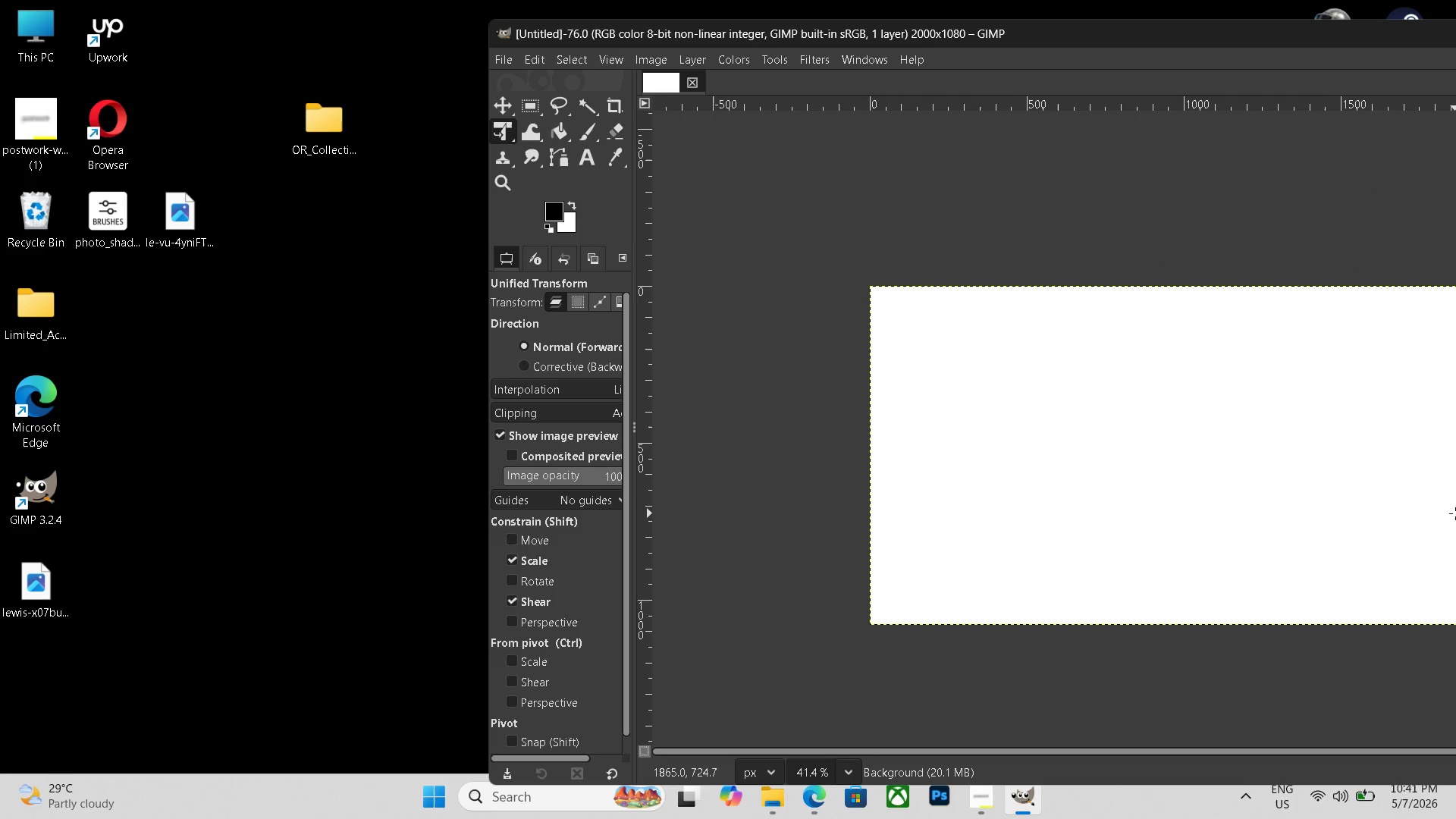 
hold_key(key=Space, duration=0.39)
 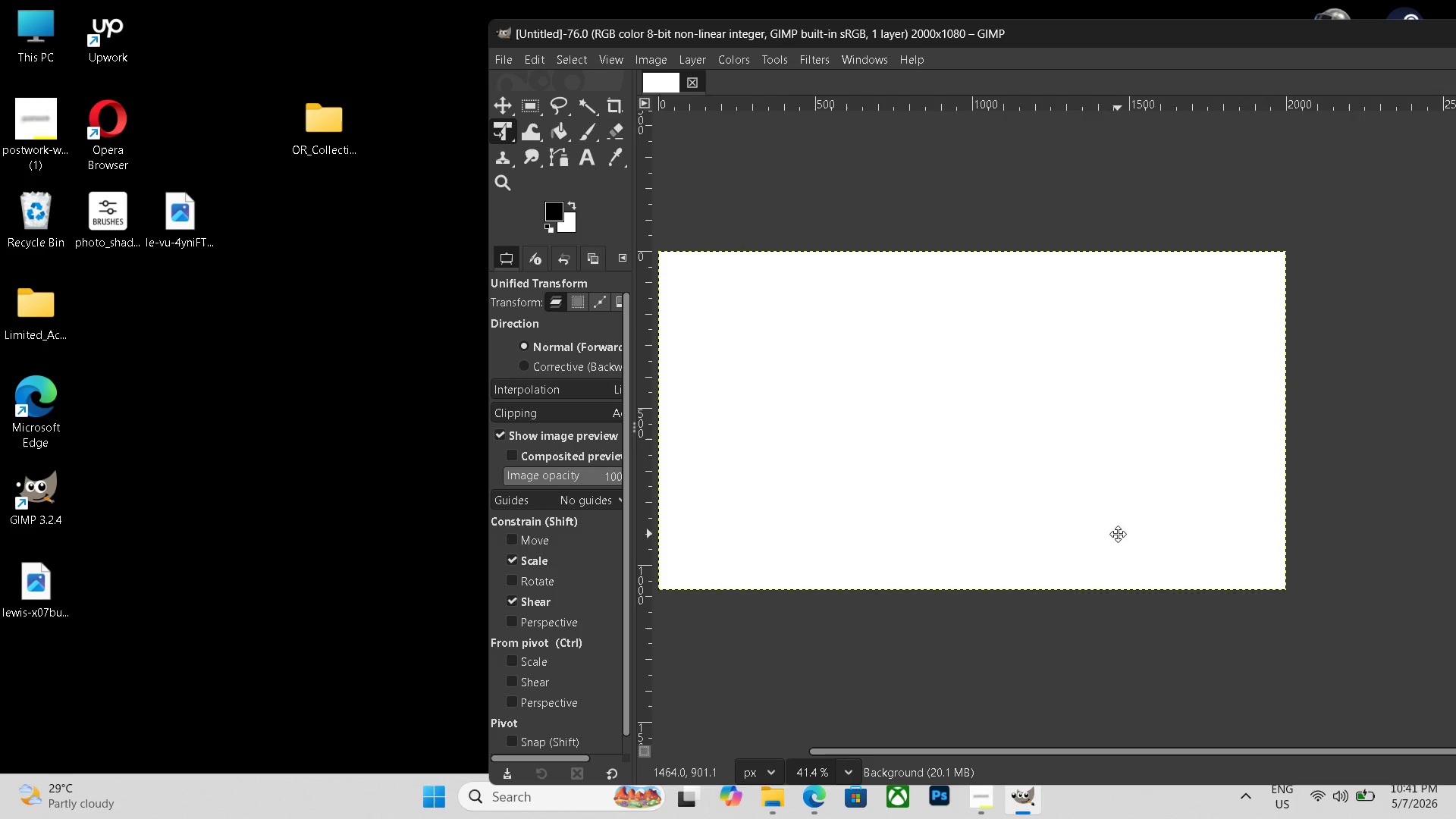 
hold_key(key=Space, duration=0.61)
 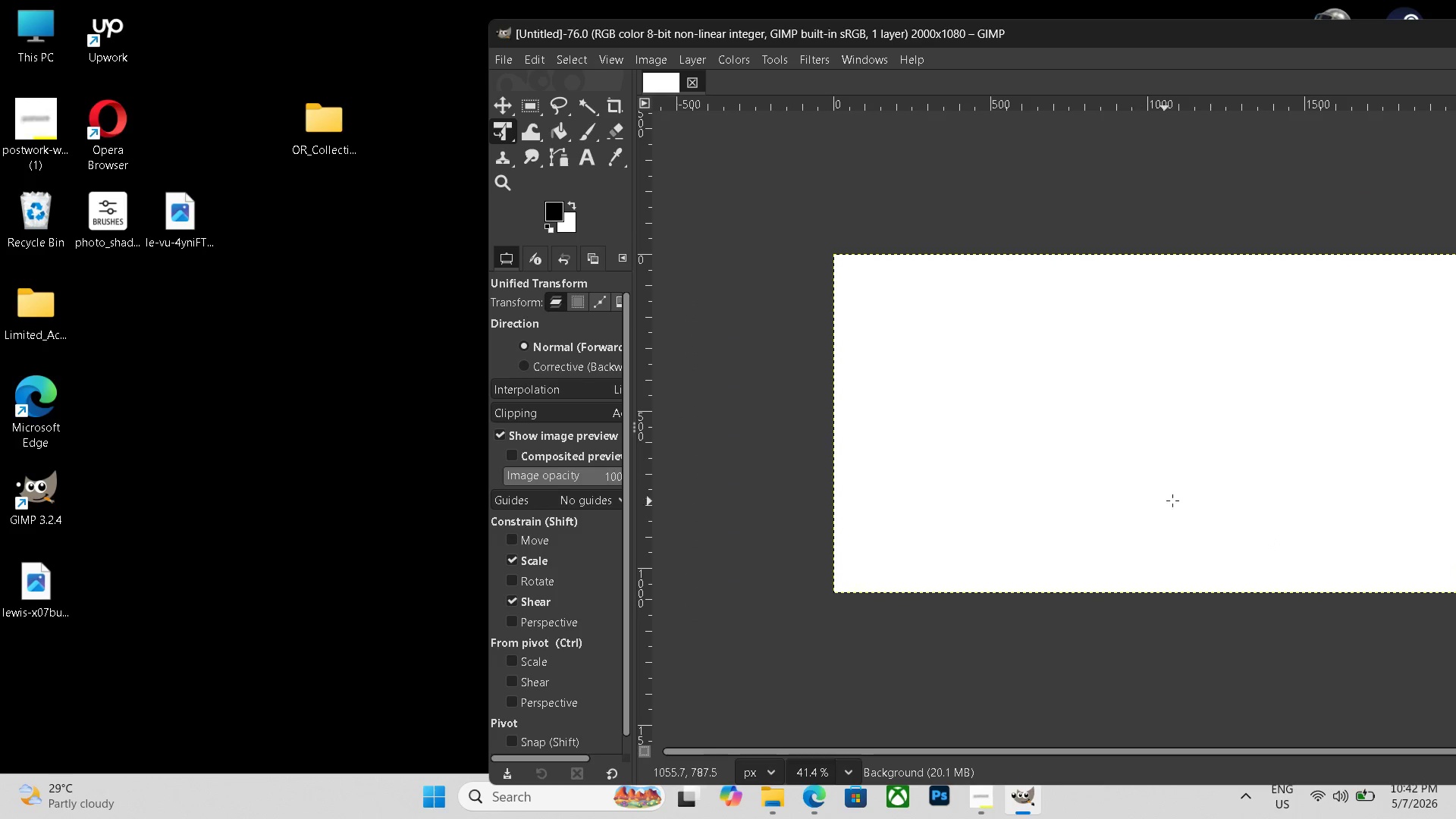 
hold_key(key=Space, duration=2.61)
 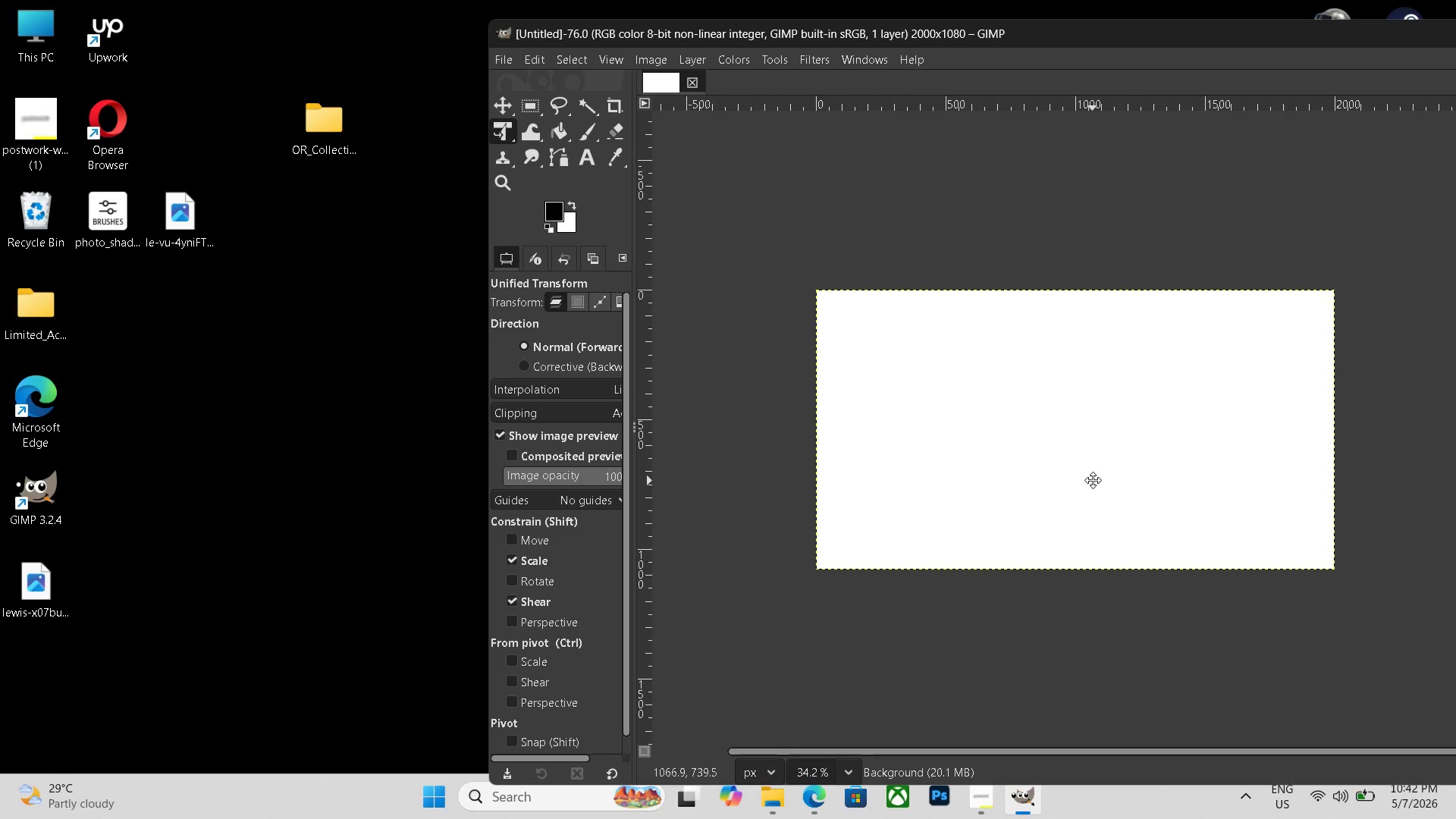 
hold_key(key=ControlLeft, duration=1.0)
scroll: coordinate [1171, 485], scroll_direction: down, amount: 2.0
 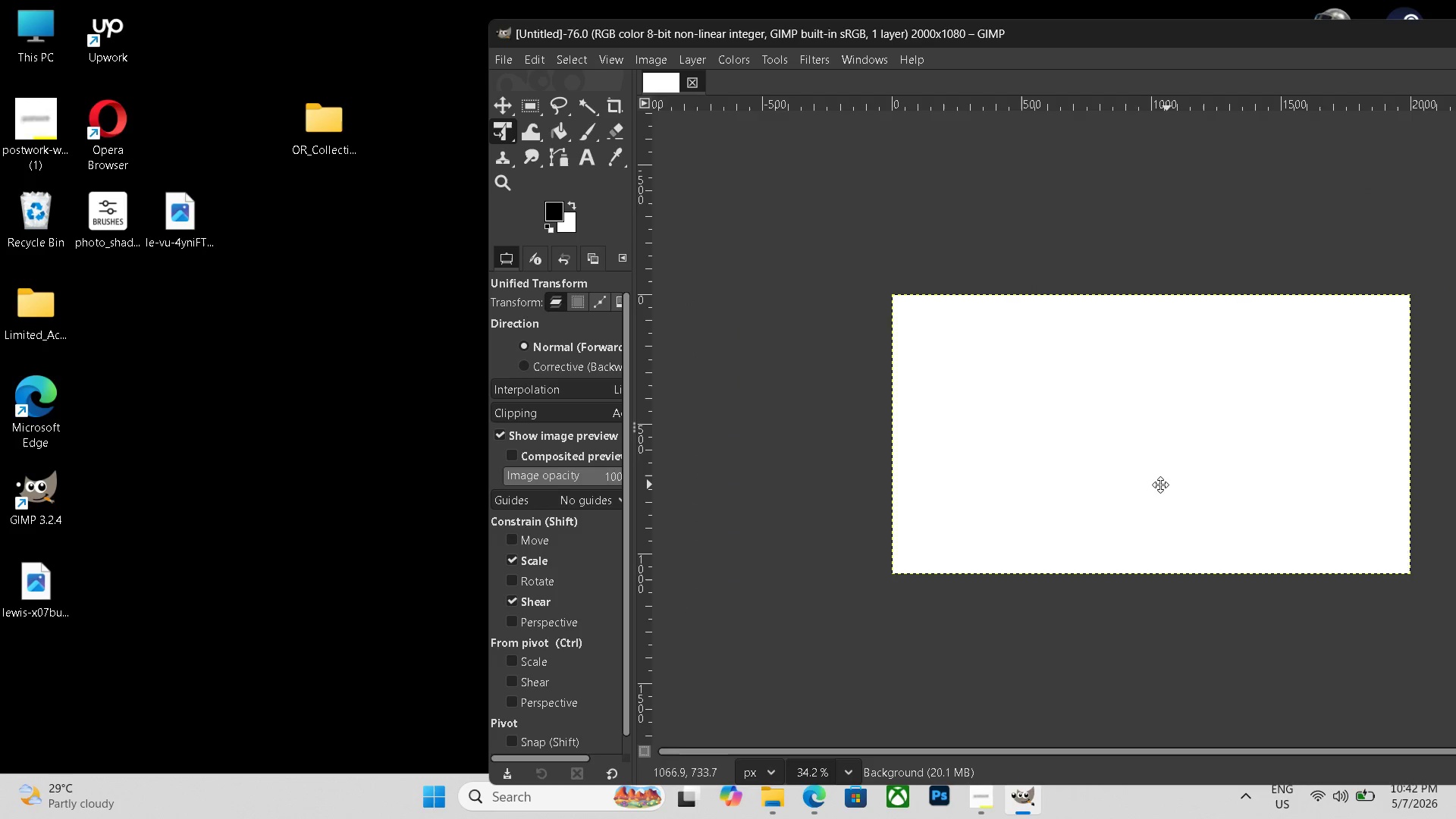 
hold_key(key=Space, duration=0.91)
 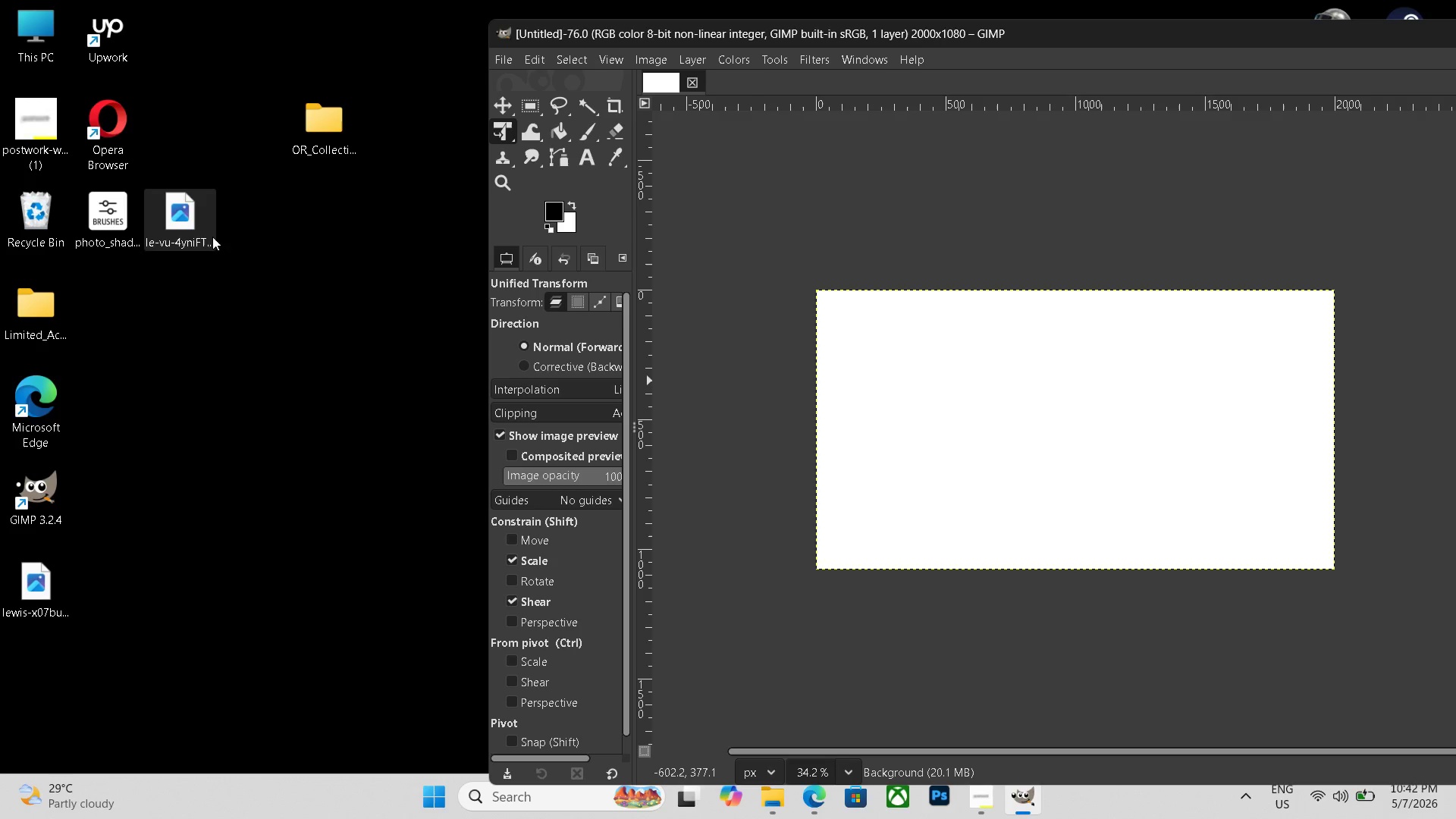 
left_click_drag(start_coordinate=[1170, 485], to_coordinate=[1093, 480])
 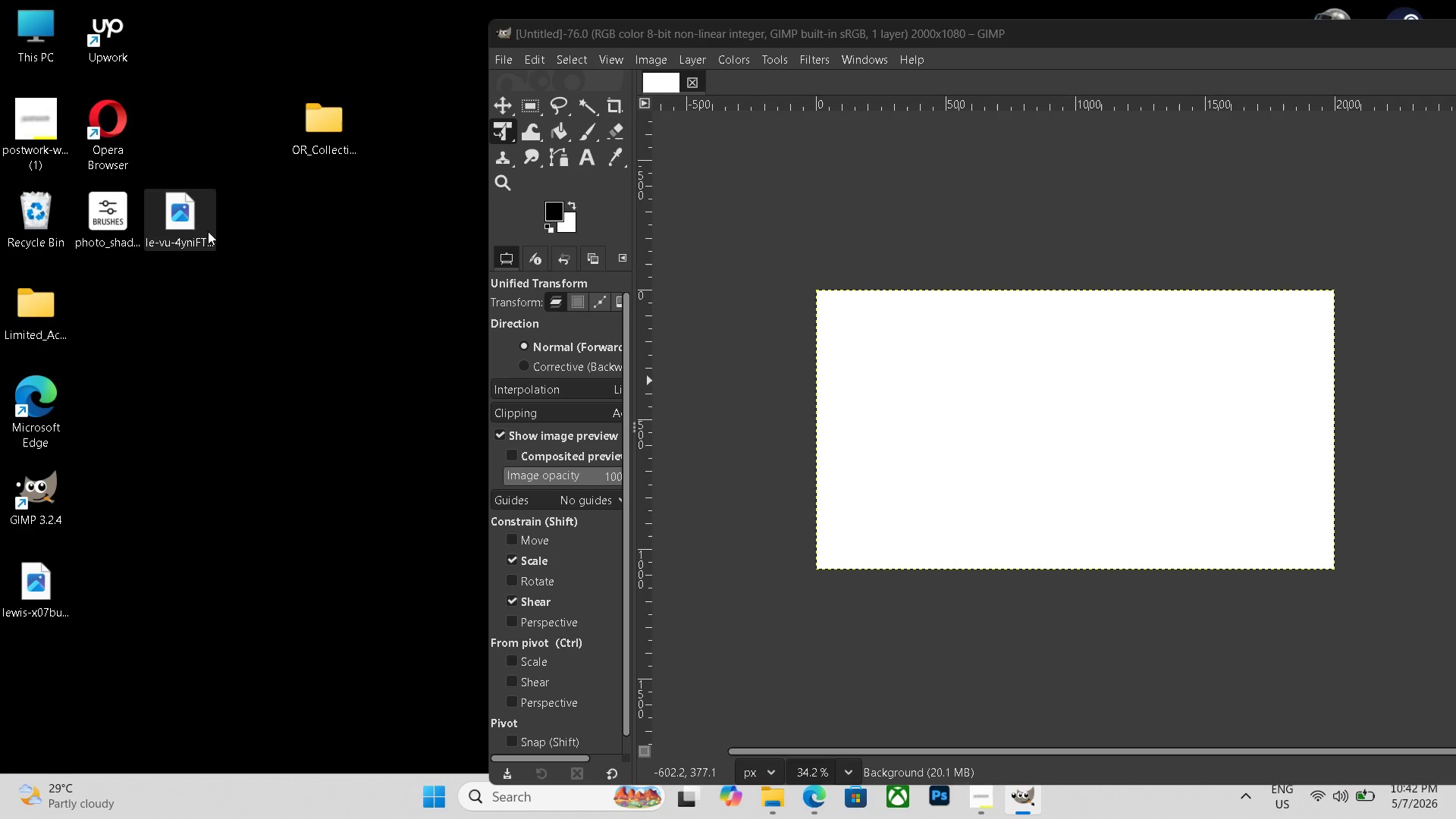 
left_click_drag(start_coordinate=[205, 232], to_coordinate=[1175, 462])
 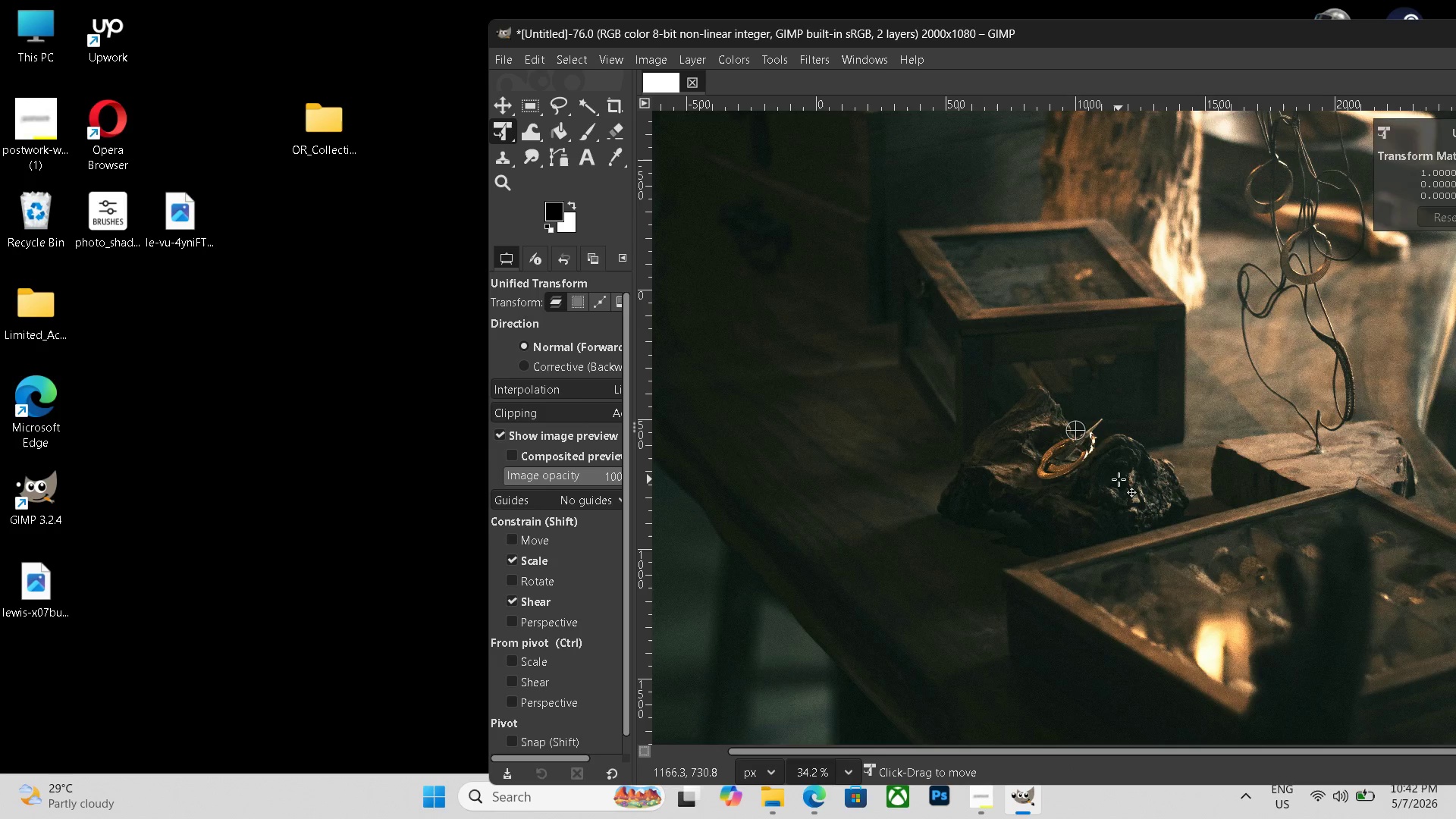 
hold_key(key=ControlLeft, duration=0.98)
scroll: coordinate [1119, 479], scroll_direction: down, amount: 15.0
 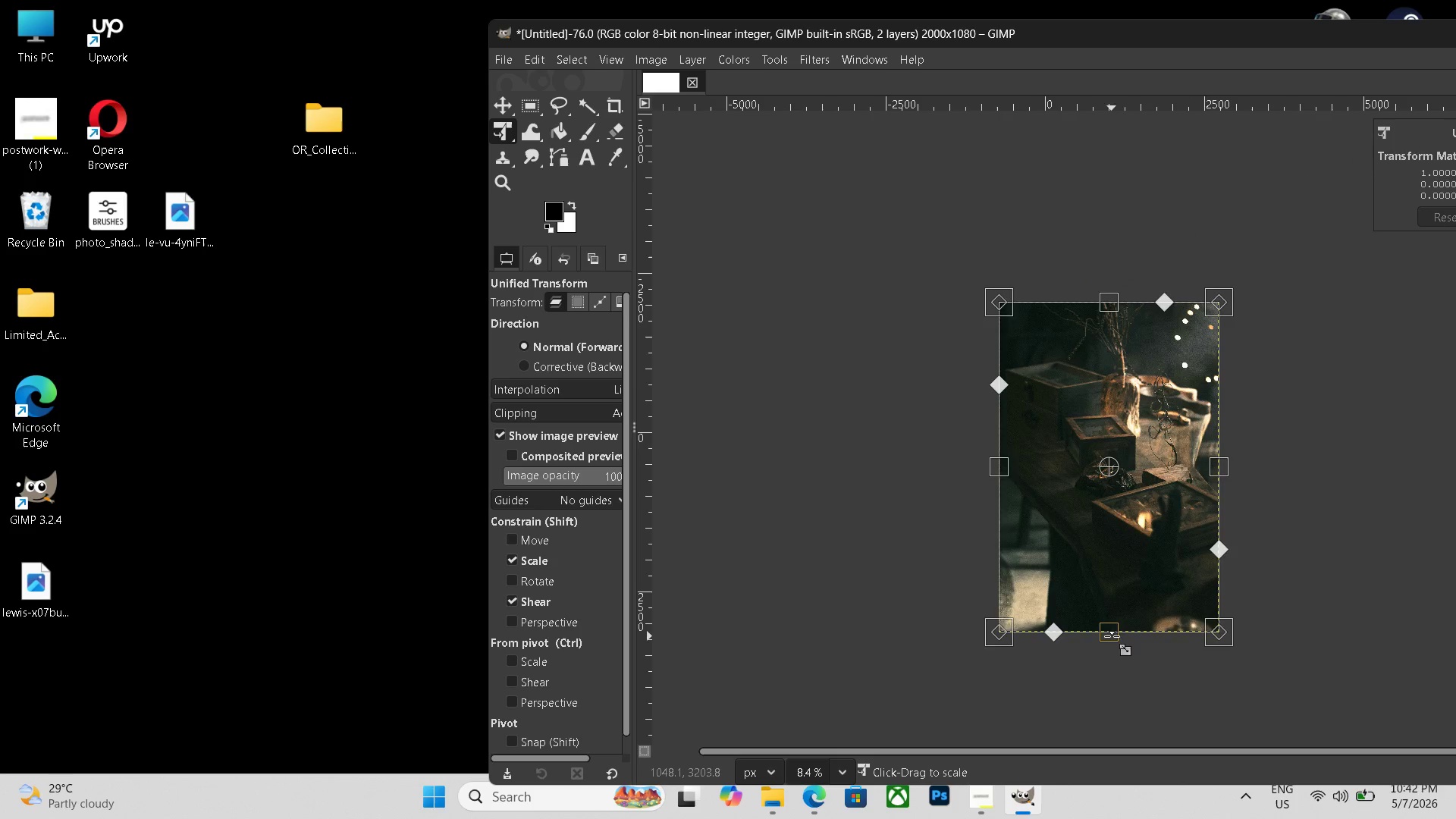 
left_click_drag(start_coordinate=[1112, 636], to_coordinate=[1093, 510])
 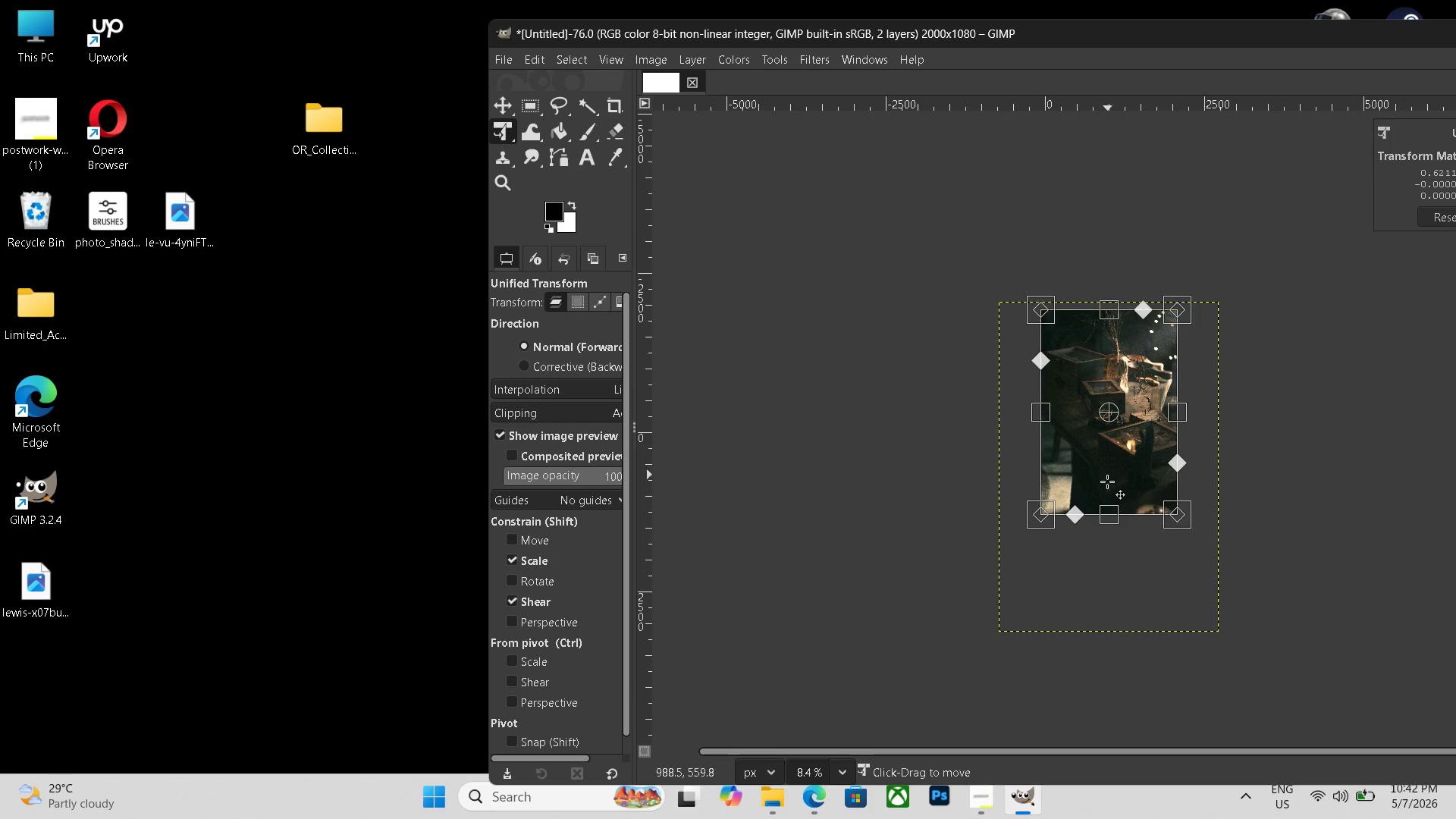 
left_click_drag(start_coordinate=[1108, 467], to_coordinate=[1105, 508])
 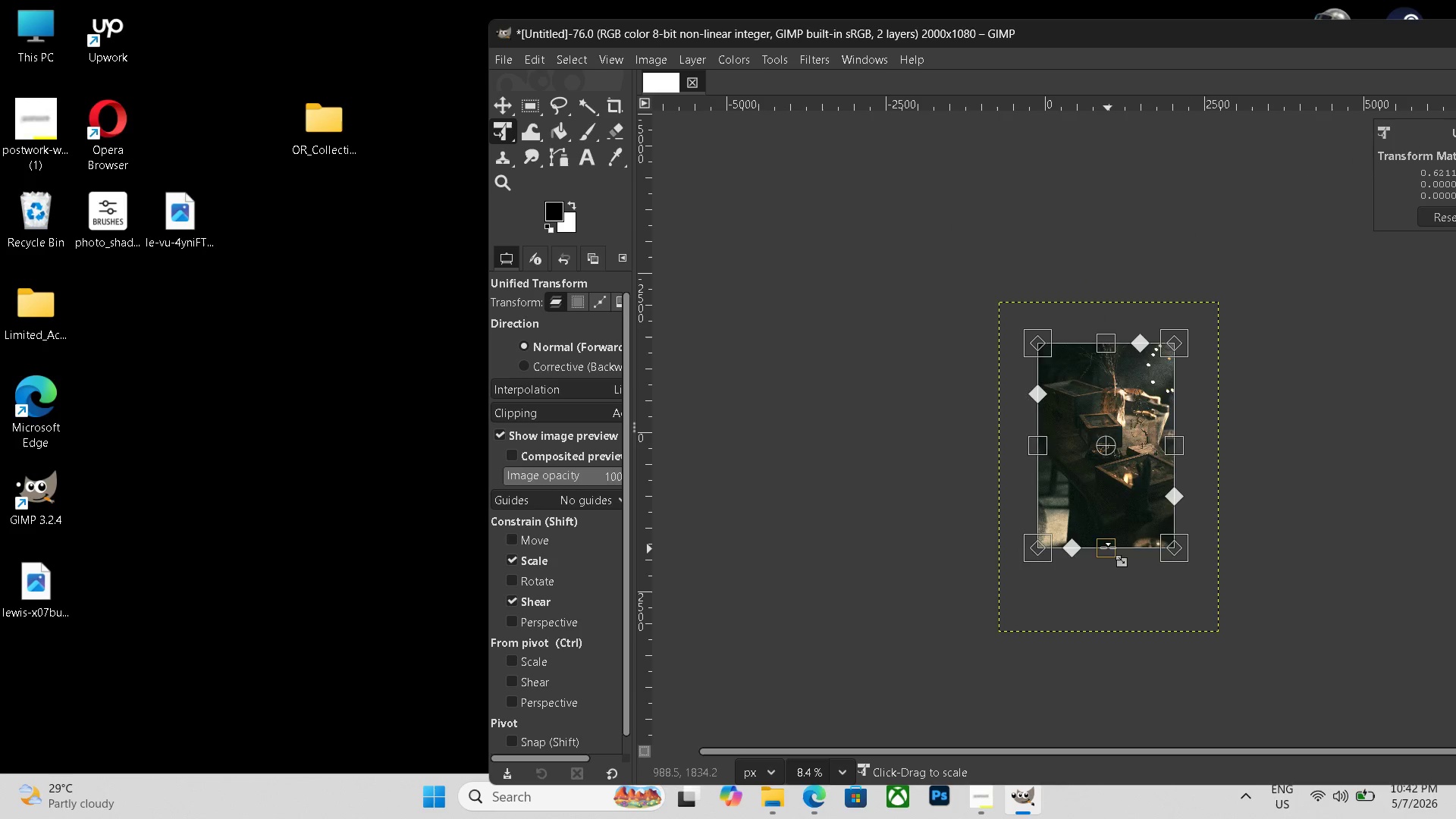 
left_click_drag(start_coordinate=[1108, 549], to_coordinate=[1115, 539])
 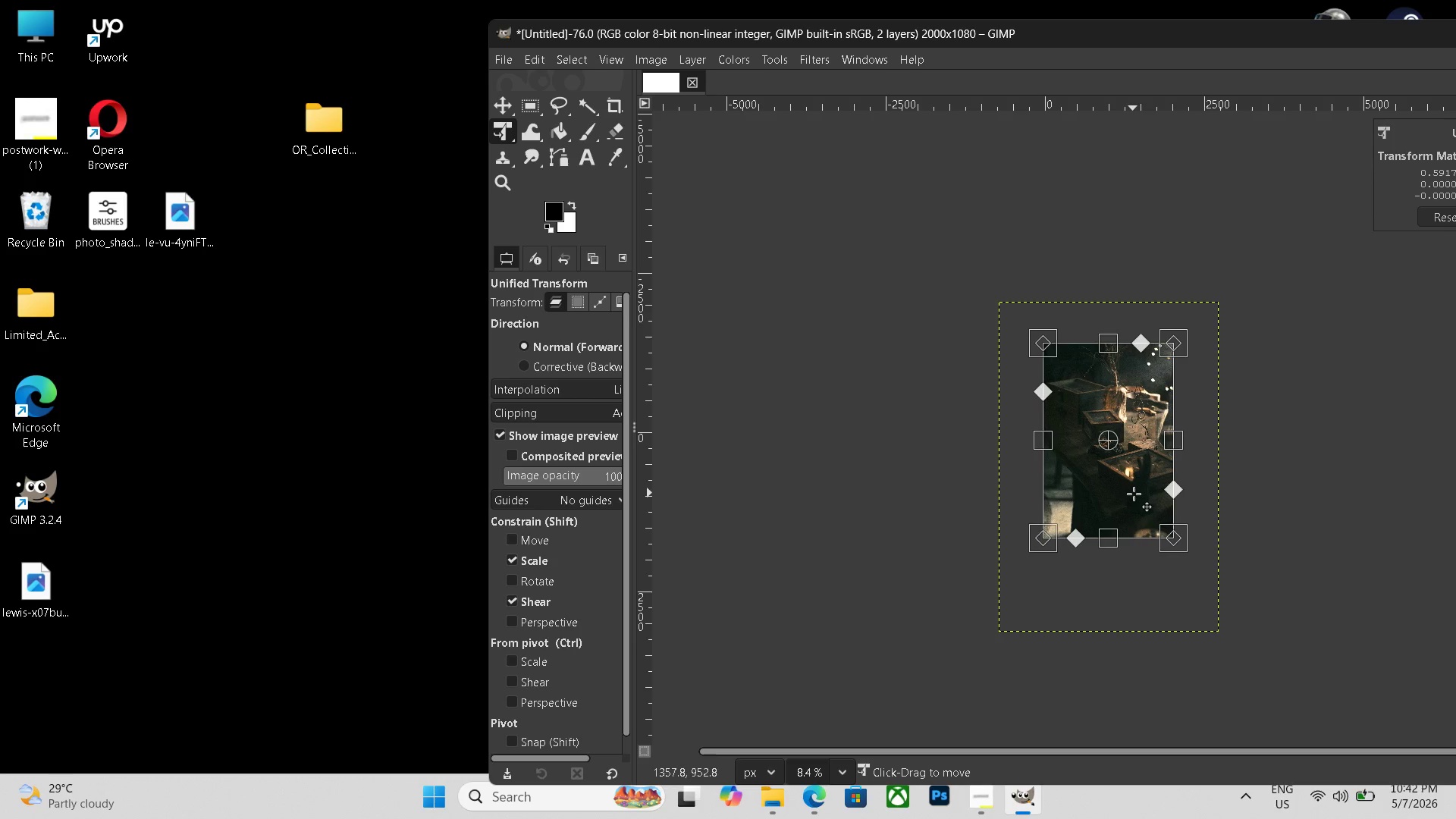 
left_click_drag(start_coordinate=[1131, 493], to_coordinate=[1134, 496])
 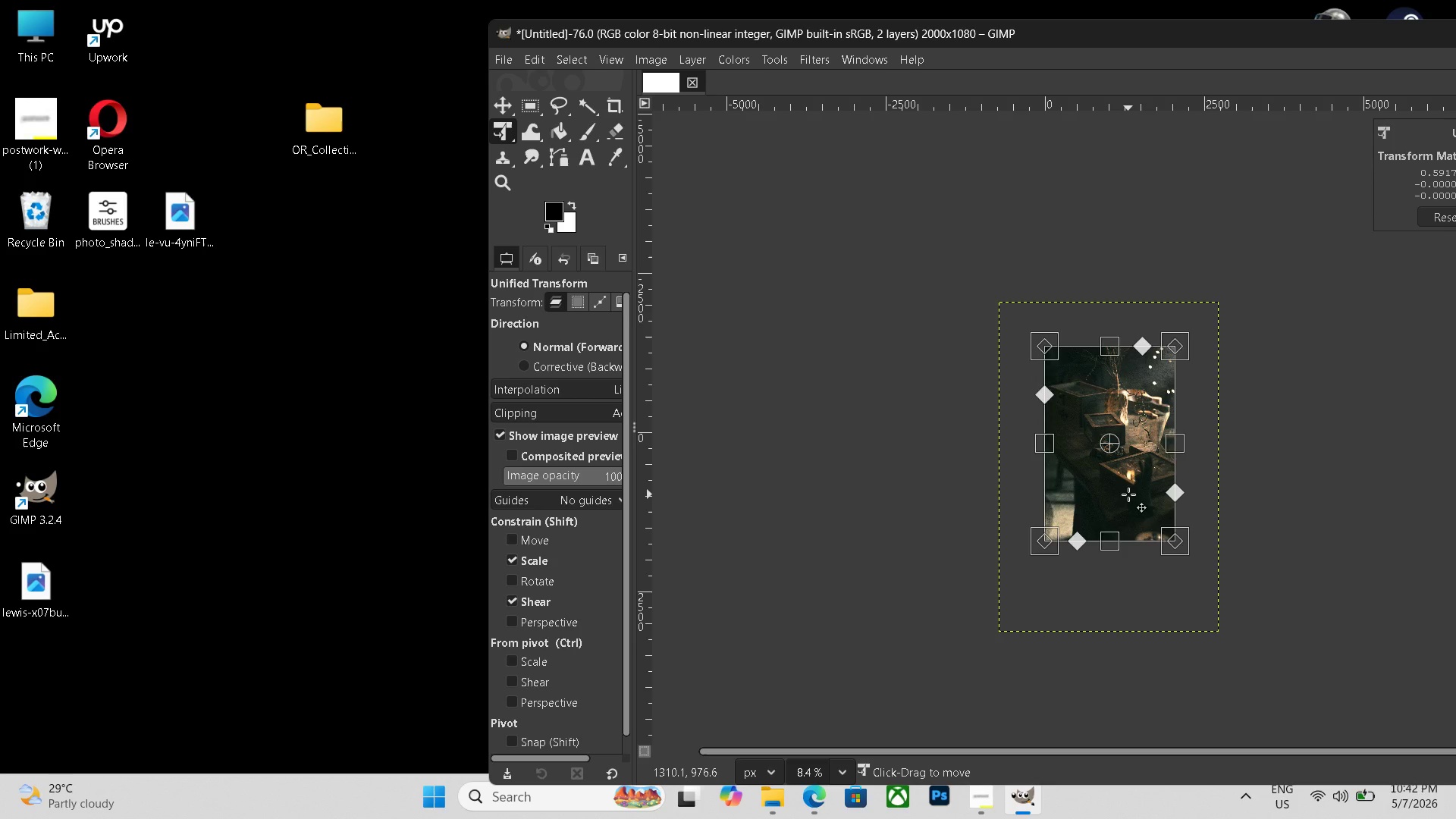 
key(Enter)
 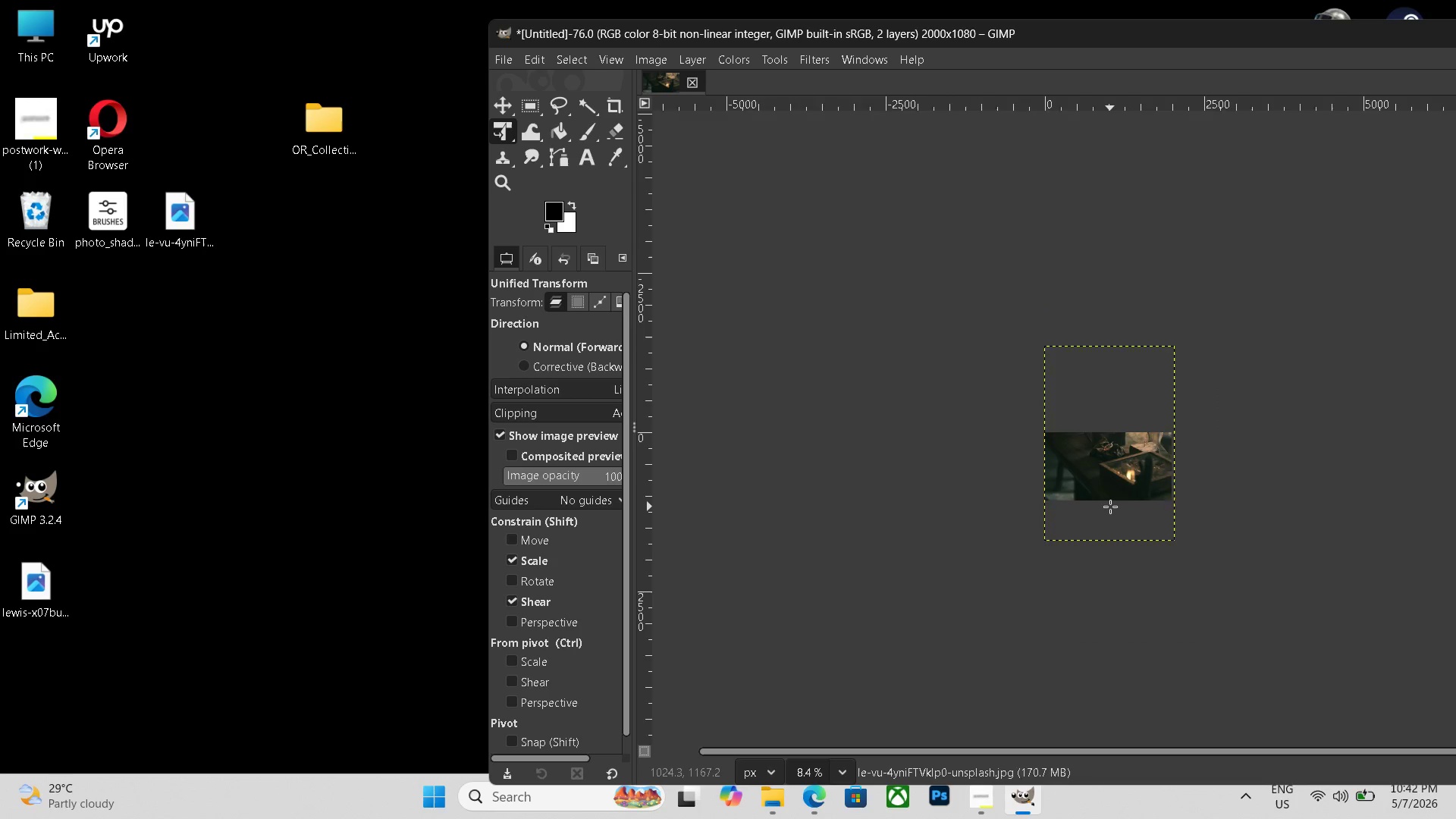 
hold_key(key=ControlLeft, duration=1.88)
scroll: coordinate [1111, 509], scroll_direction: up, amount: 10.0
 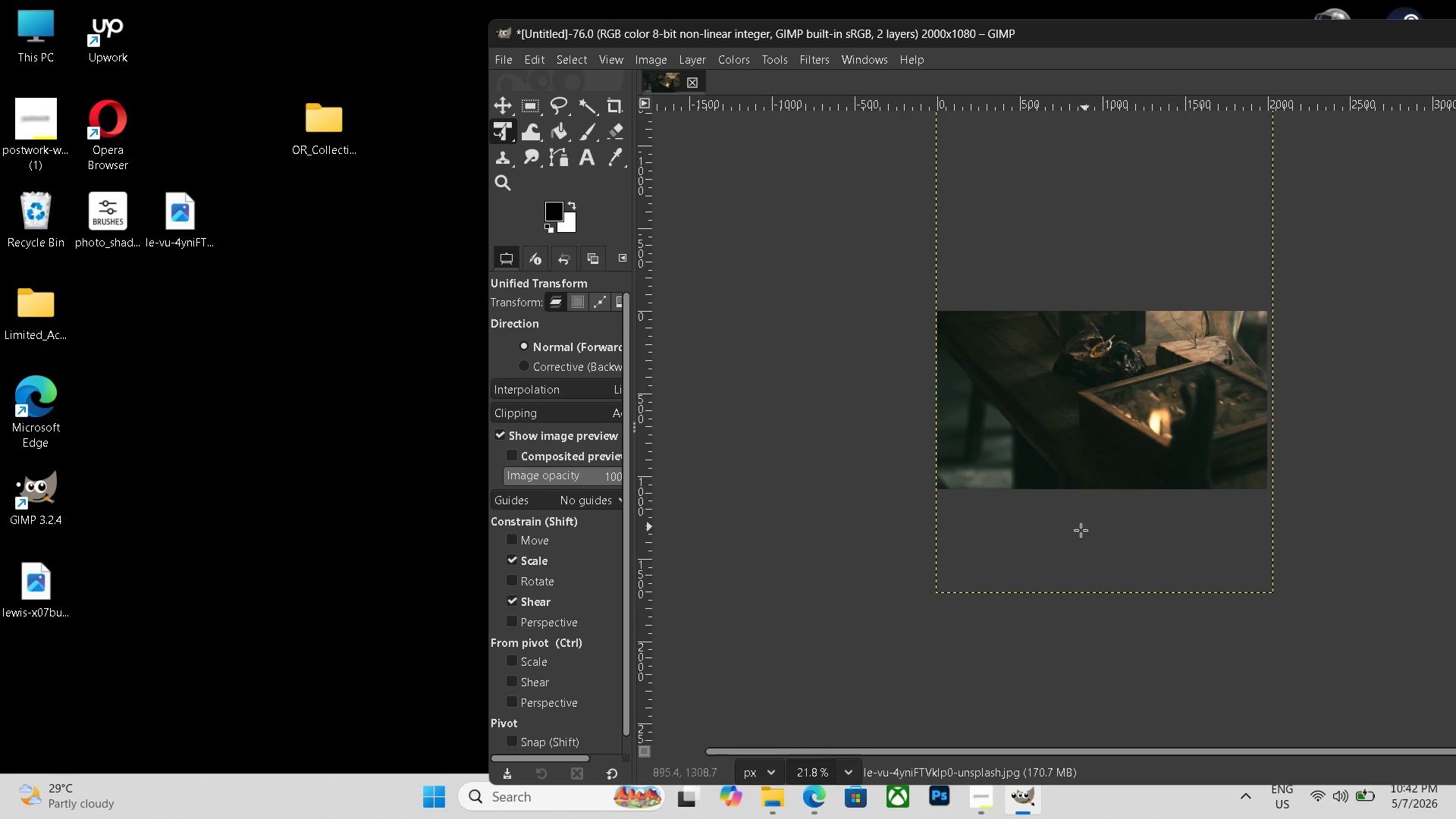 
hold_key(key=Space, duration=0.62)
 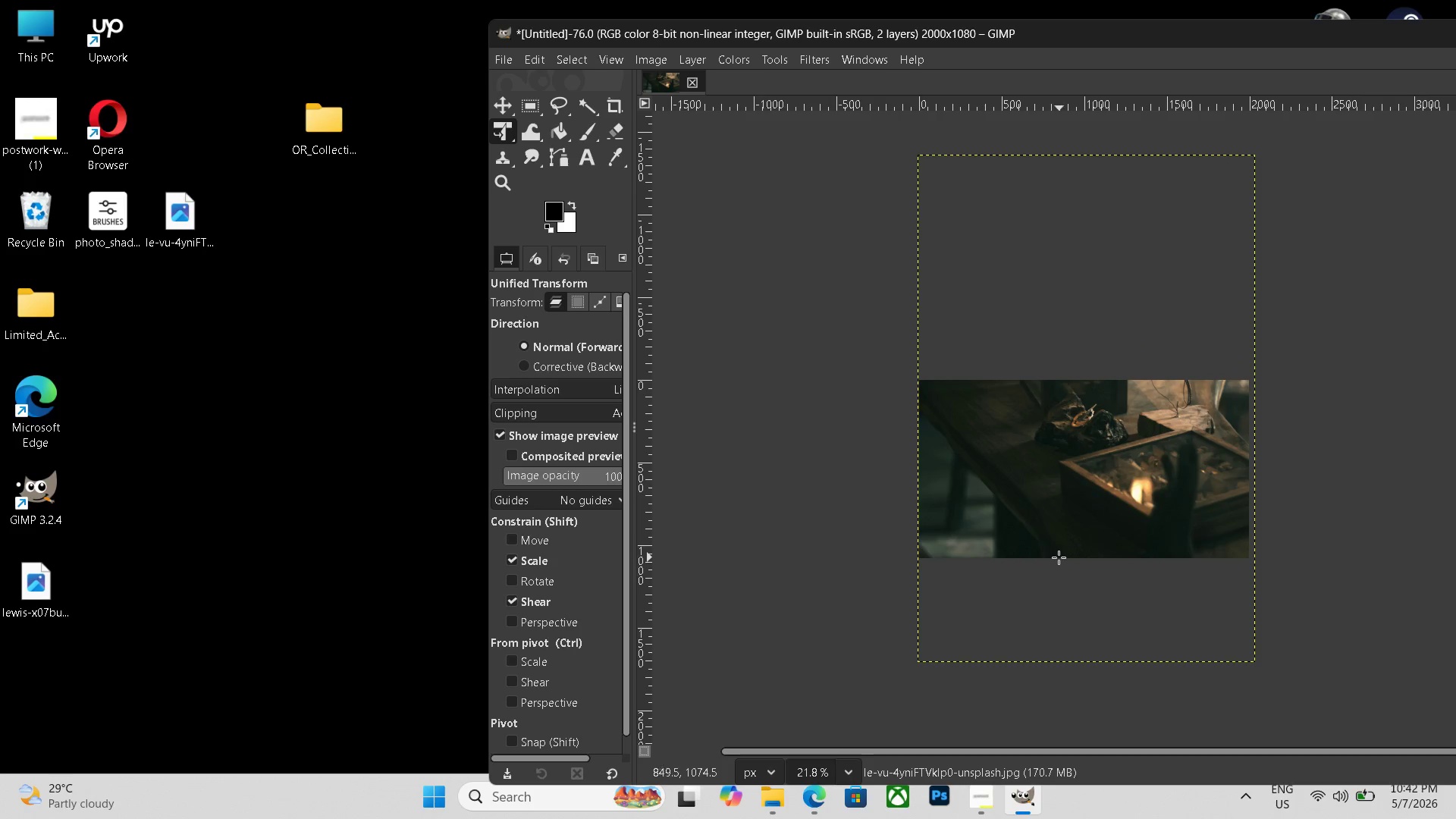 
left_click_drag(start_coordinate=[1090, 495], to_coordinate=[1072, 564])
 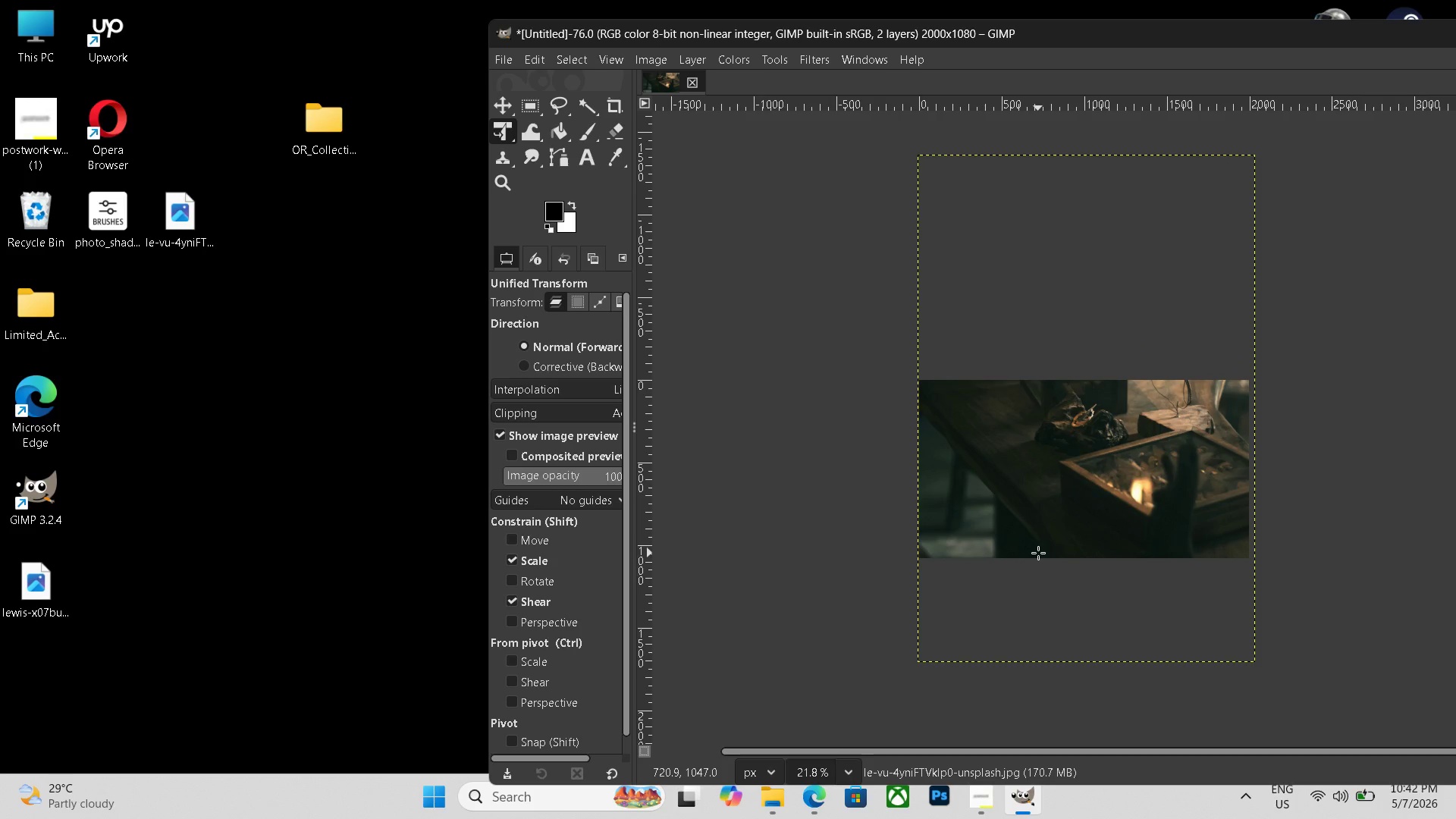 
hold_key(key=ControlLeft, duration=0.39)
scroll: coordinate [1052, 548], scroll_direction: up, amount: 4.0
 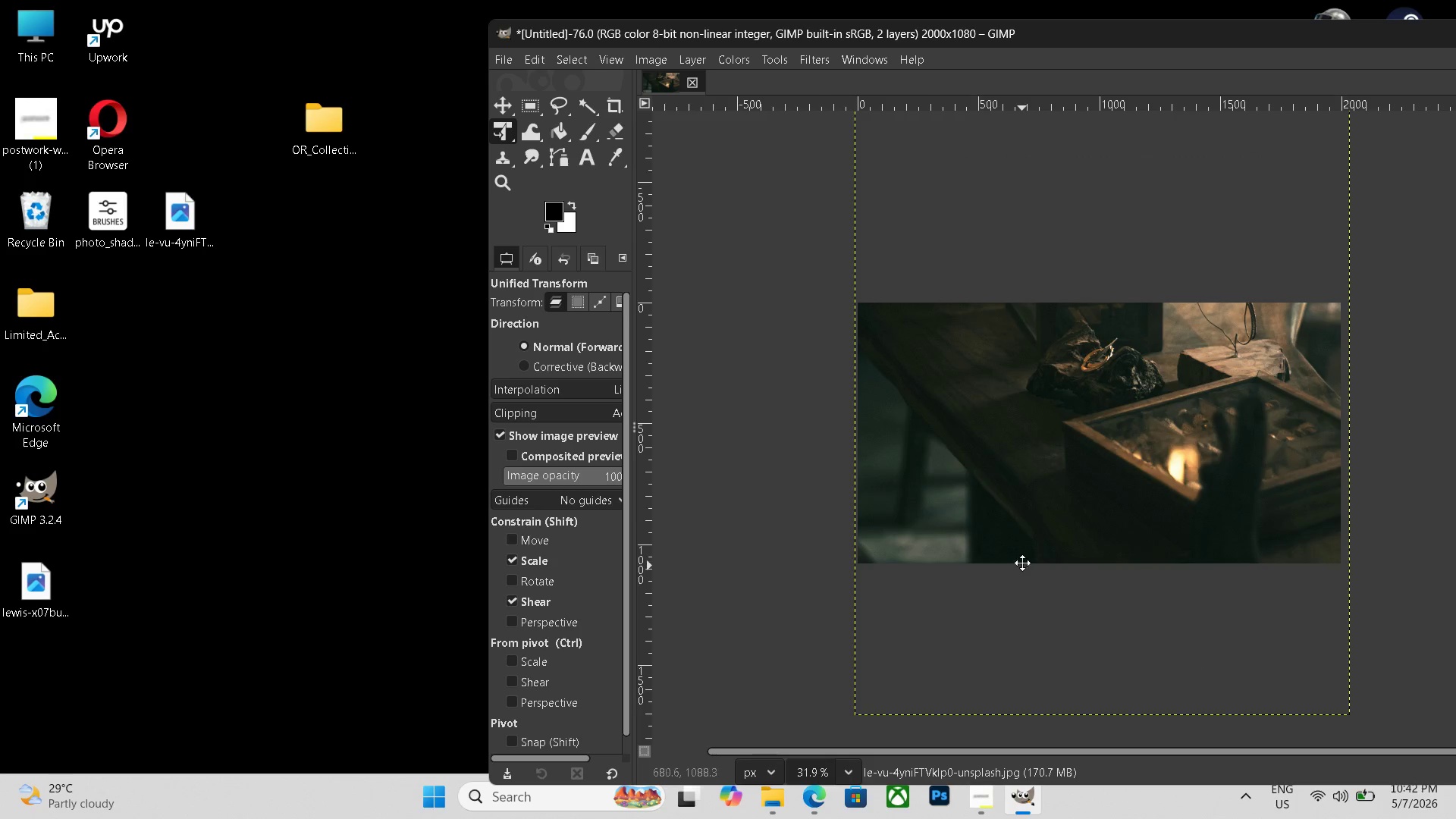 
hold_key(key=Space, duration=0.73)
 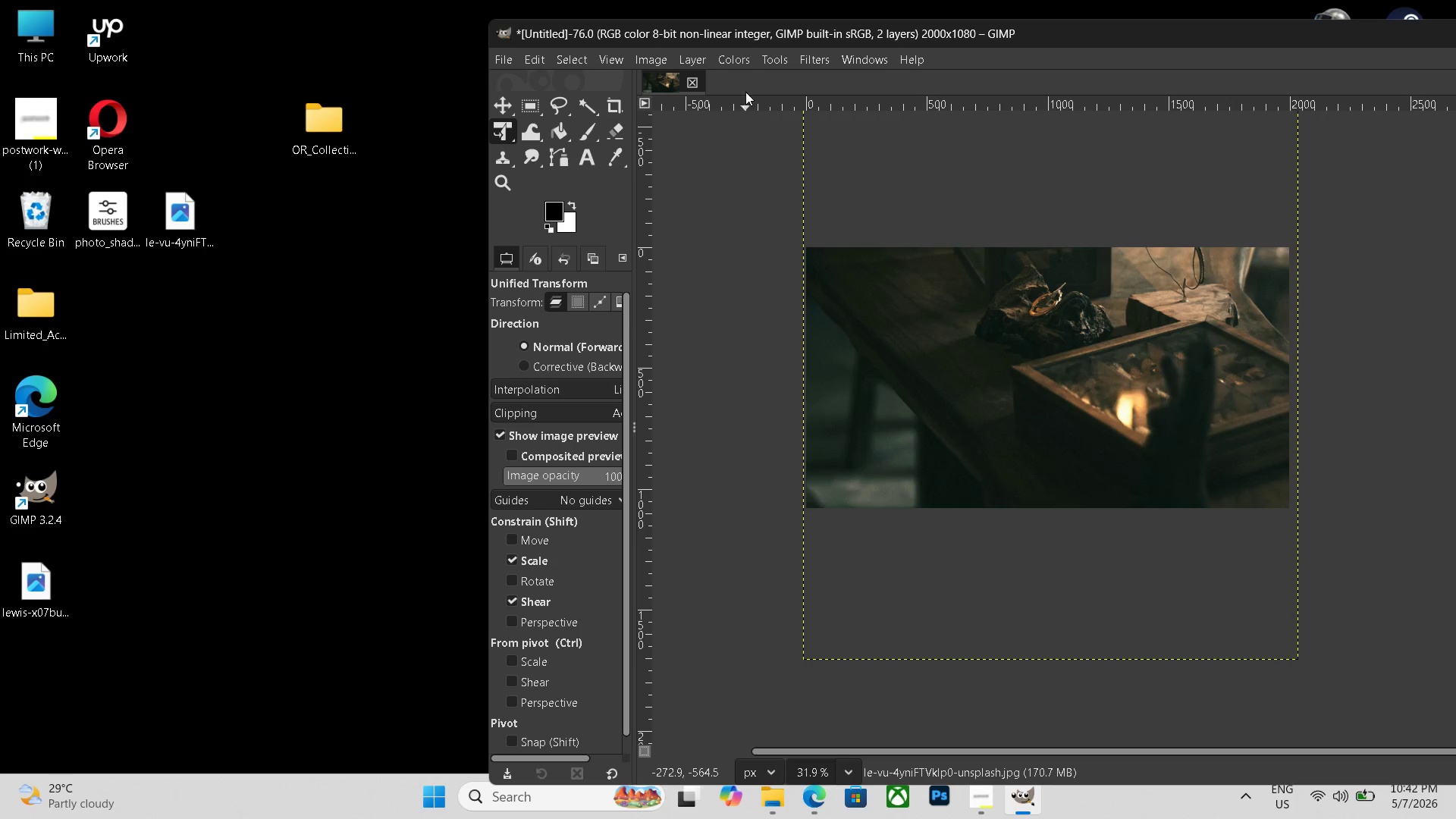 
left_click_drag(start_coordinate=[1023, 557], to_coordinate=[966, 509])
 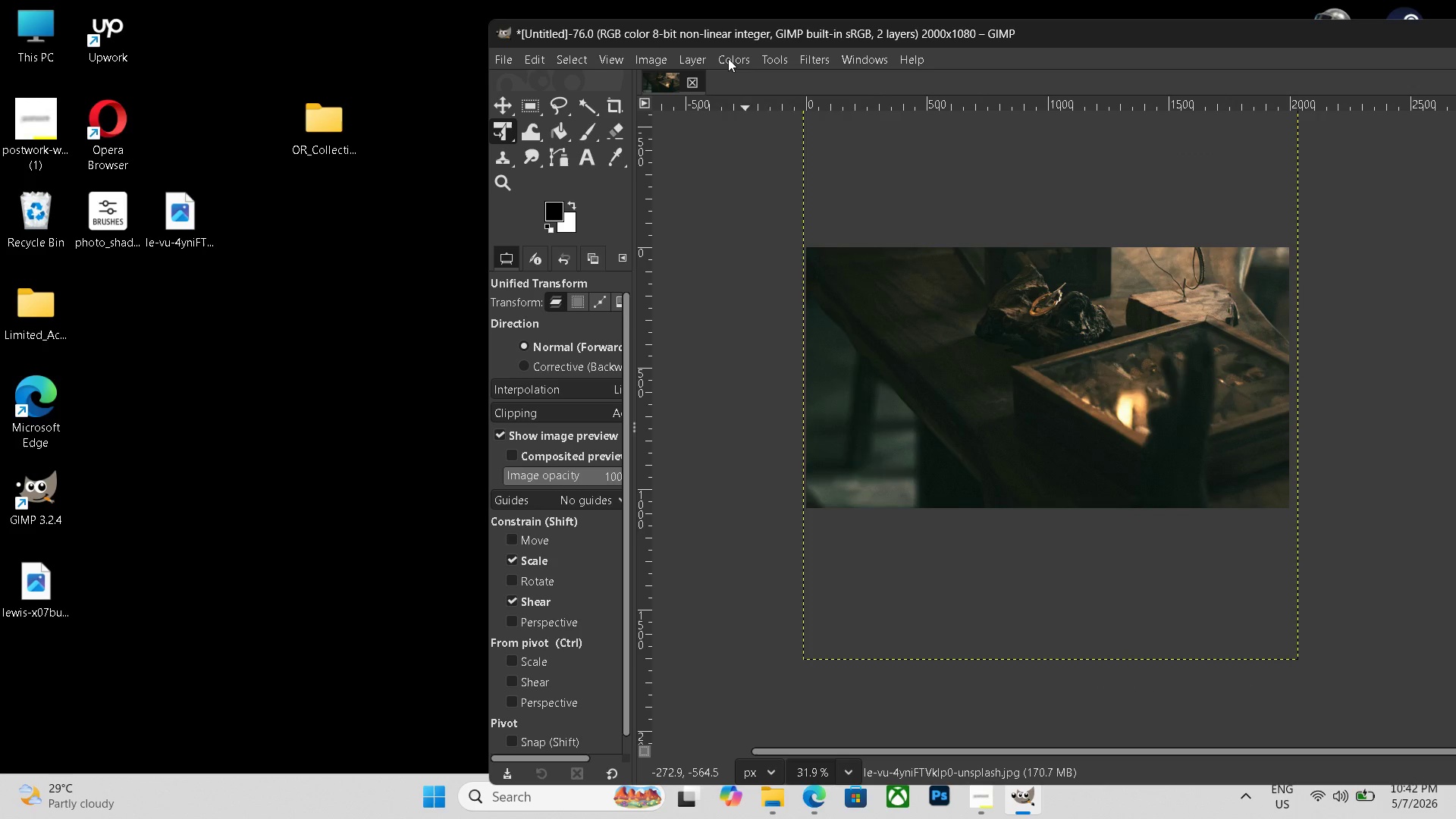 
double_click([728, 58])
 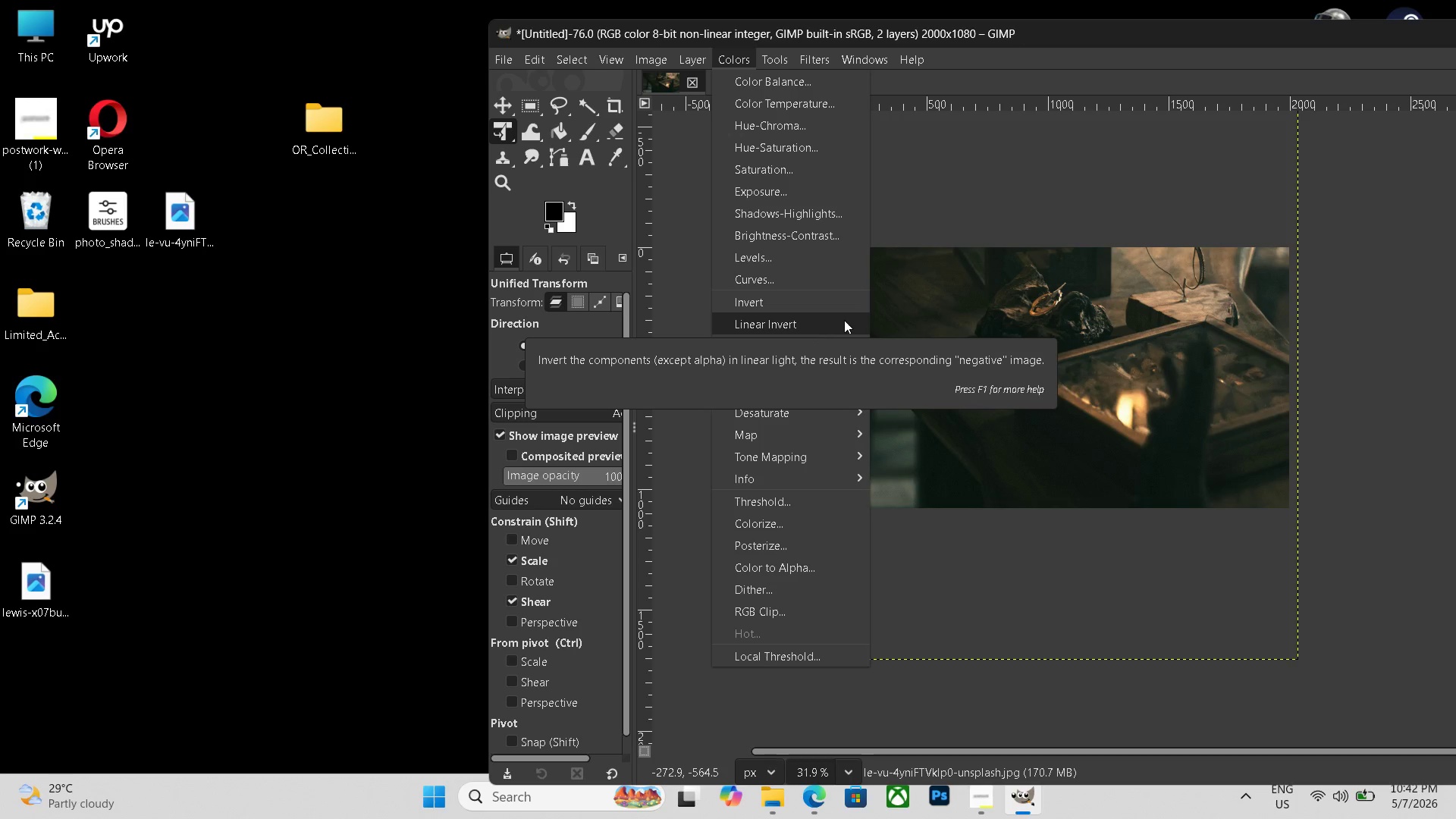 
scroll: coordinate [811, 249], scroll_direction: up, amount: 1.0
 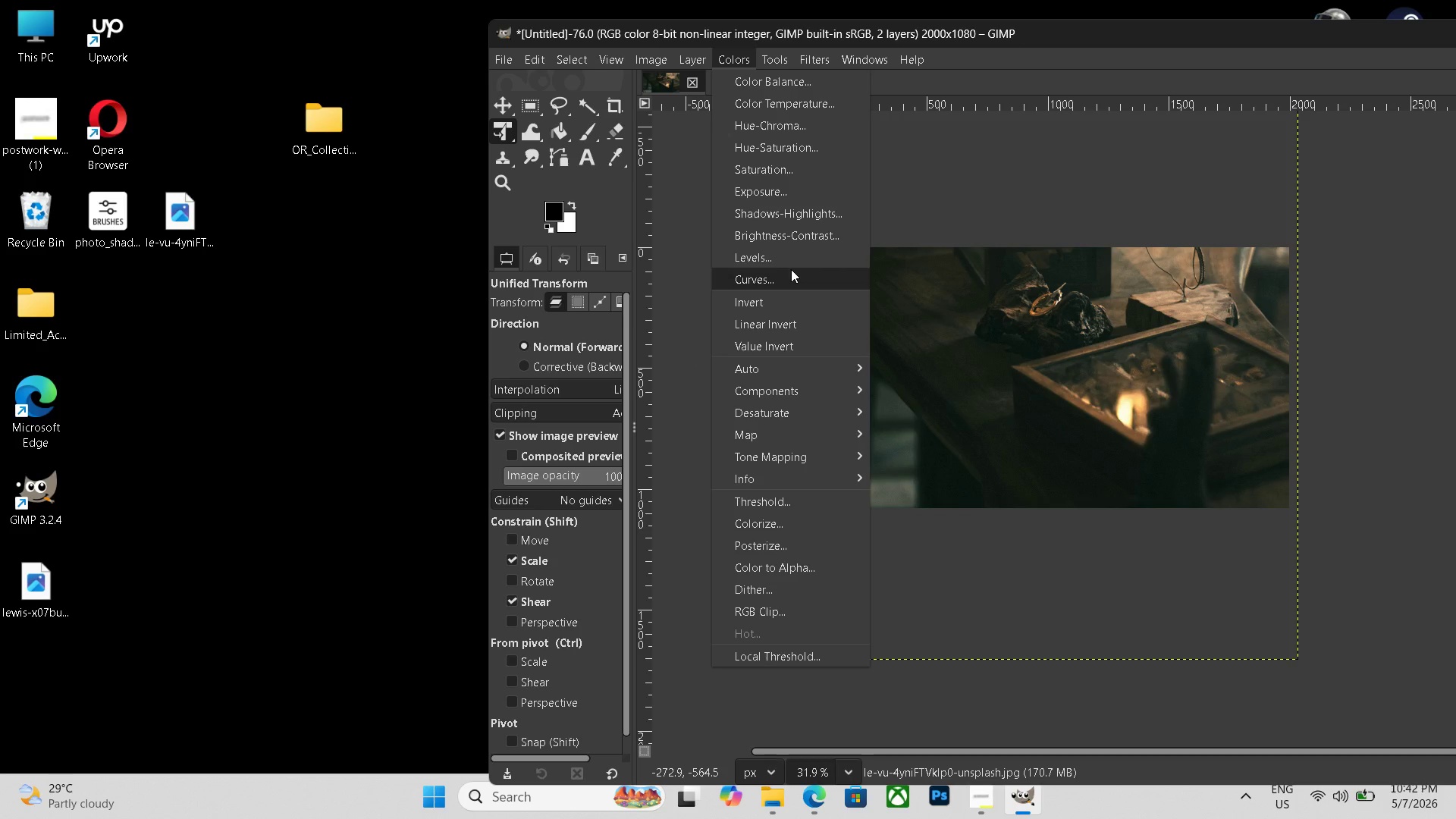 
wait(9.45)
 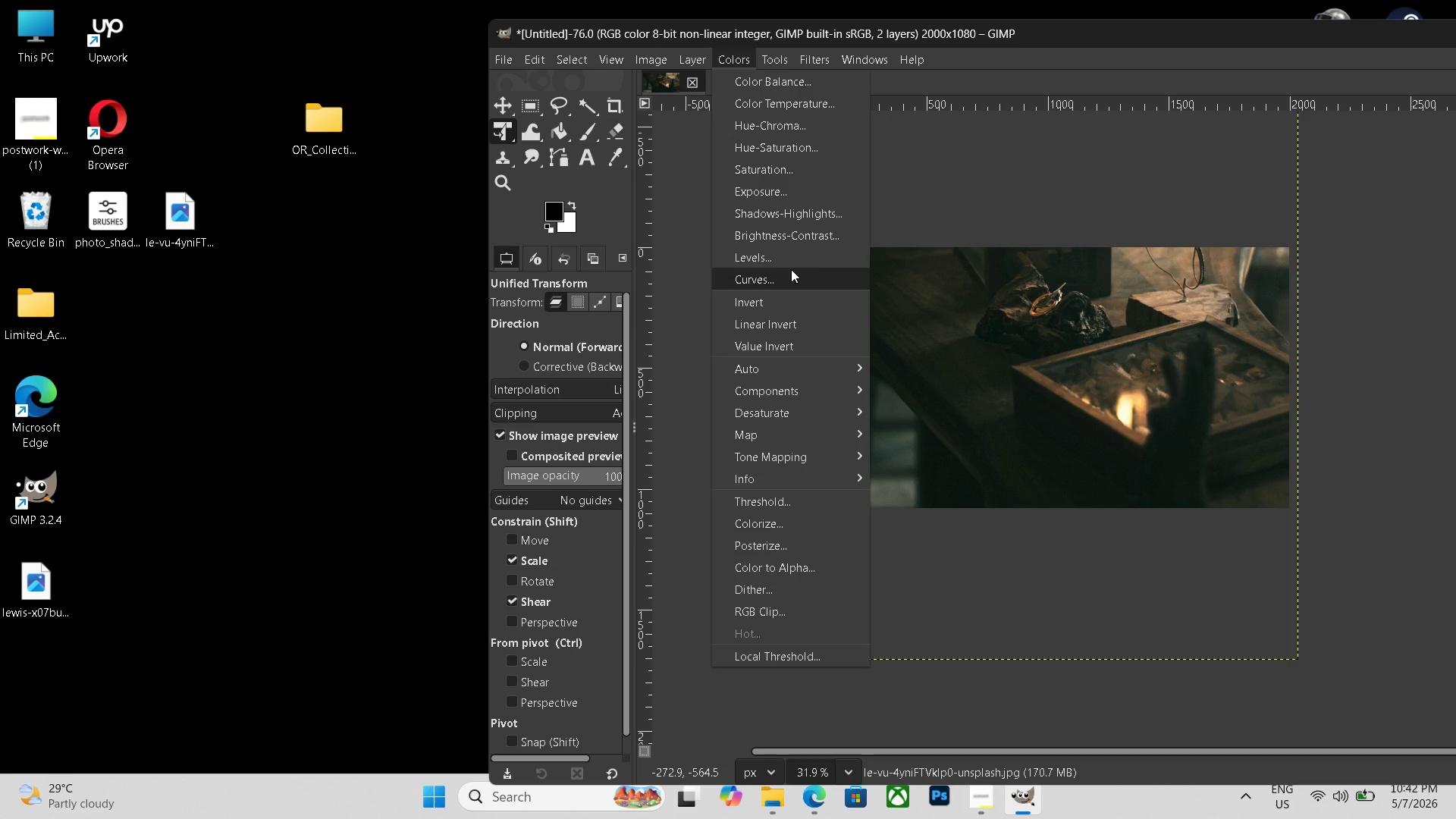 
left_click([783, 271])
 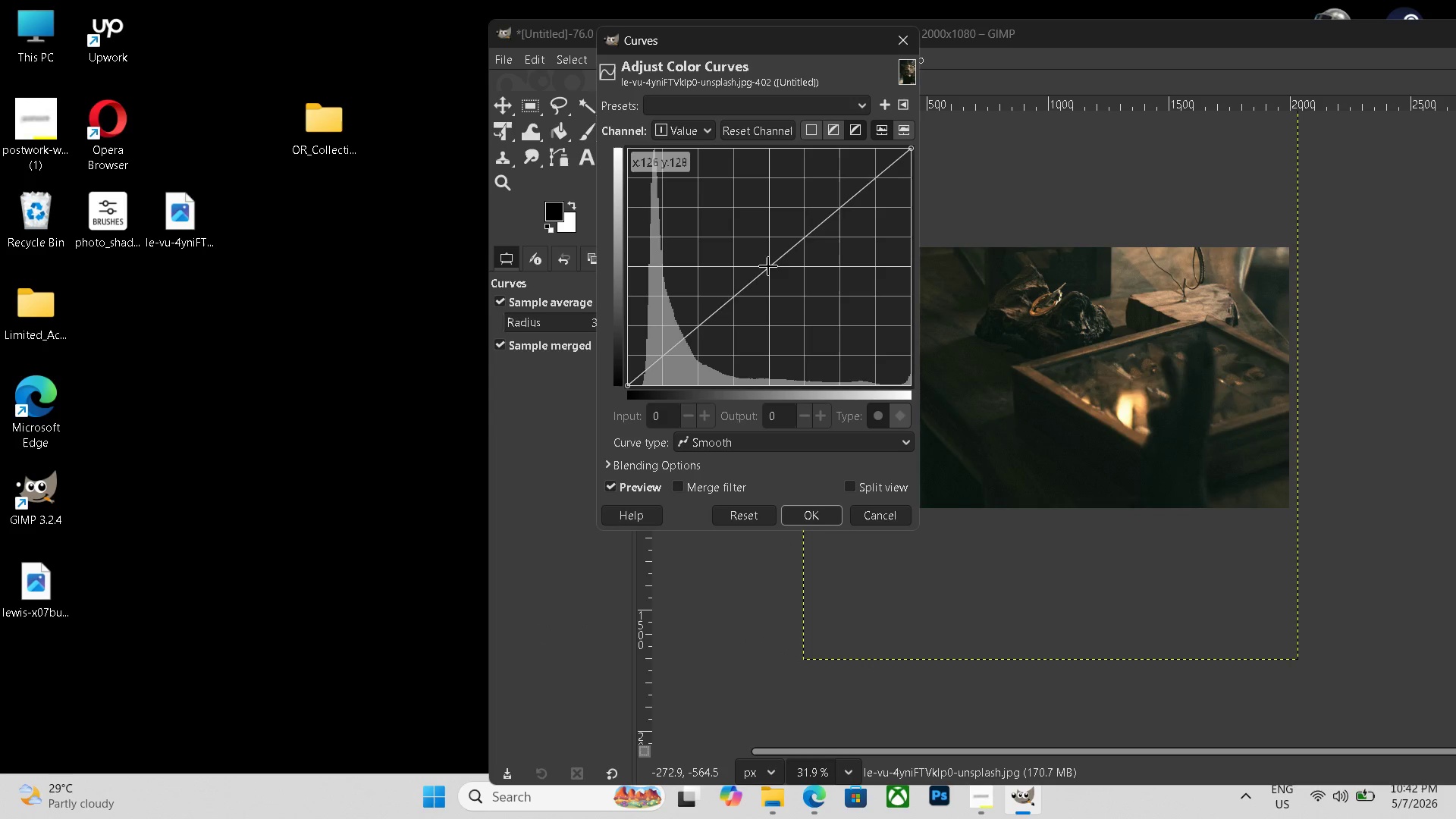 
left_click_drag(start_coordinate=[768, 266], to_coordinate=[748, 256])
 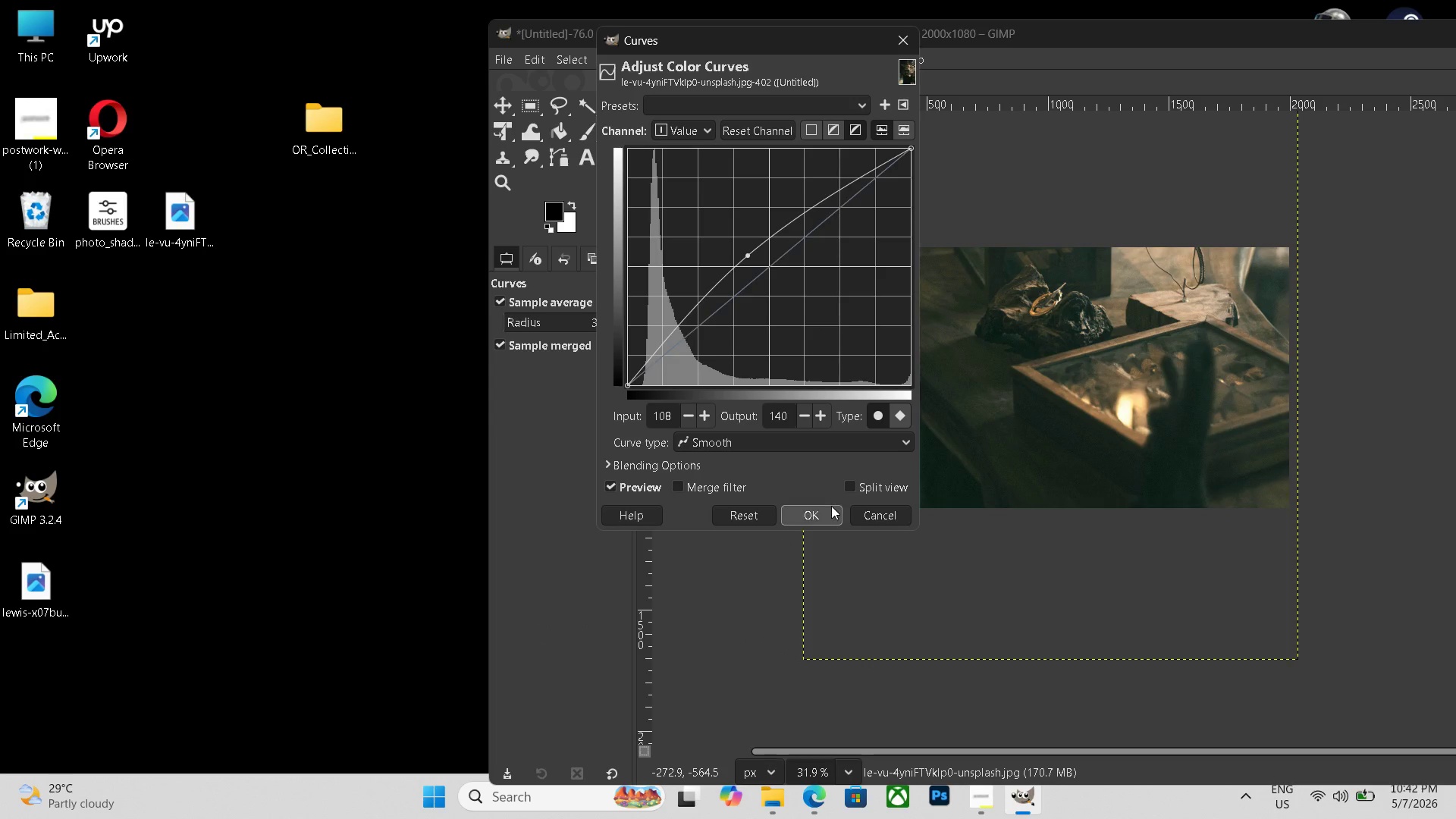 
left_click([830, 506])
 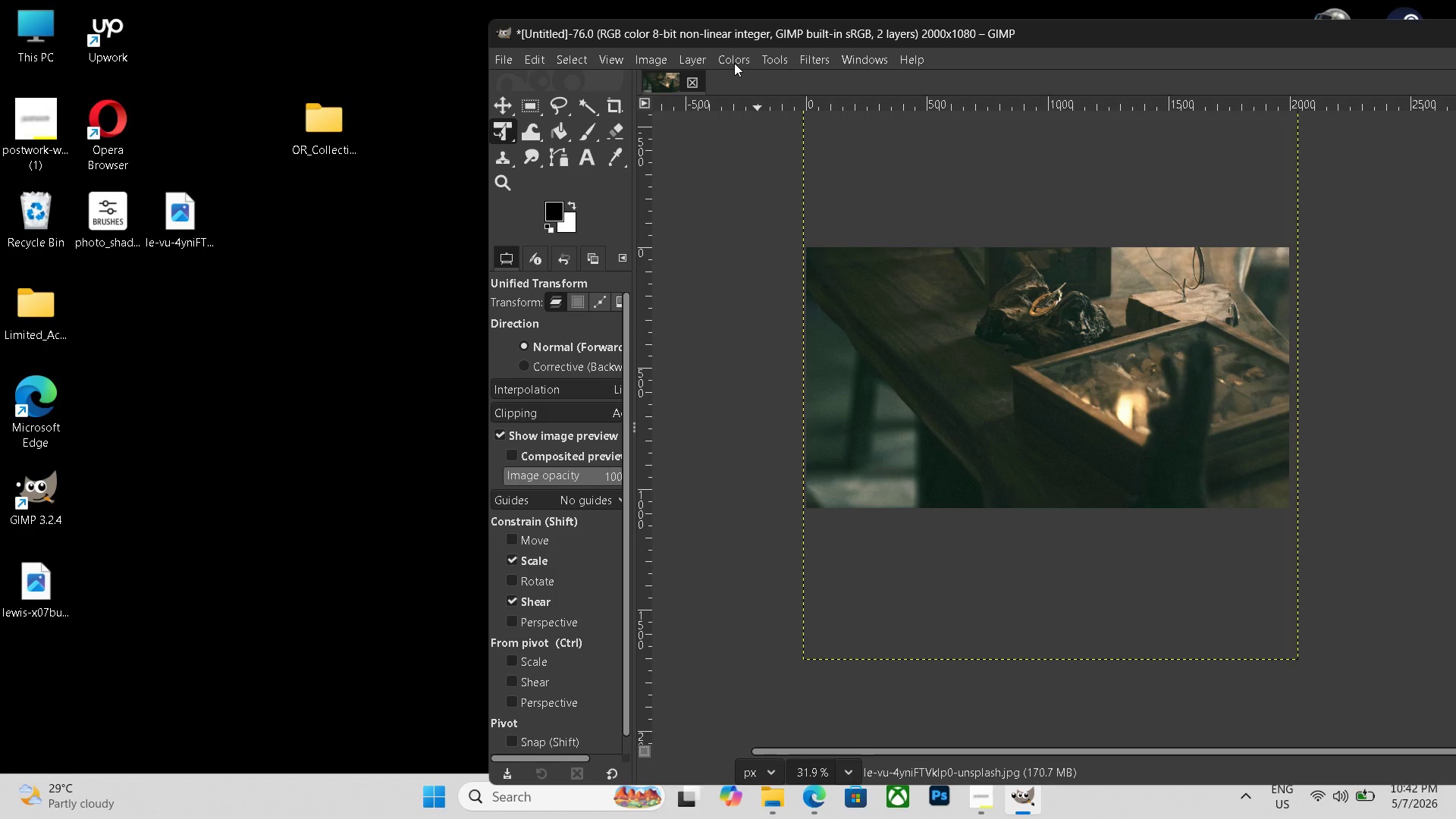 
left_click([736, 59])
 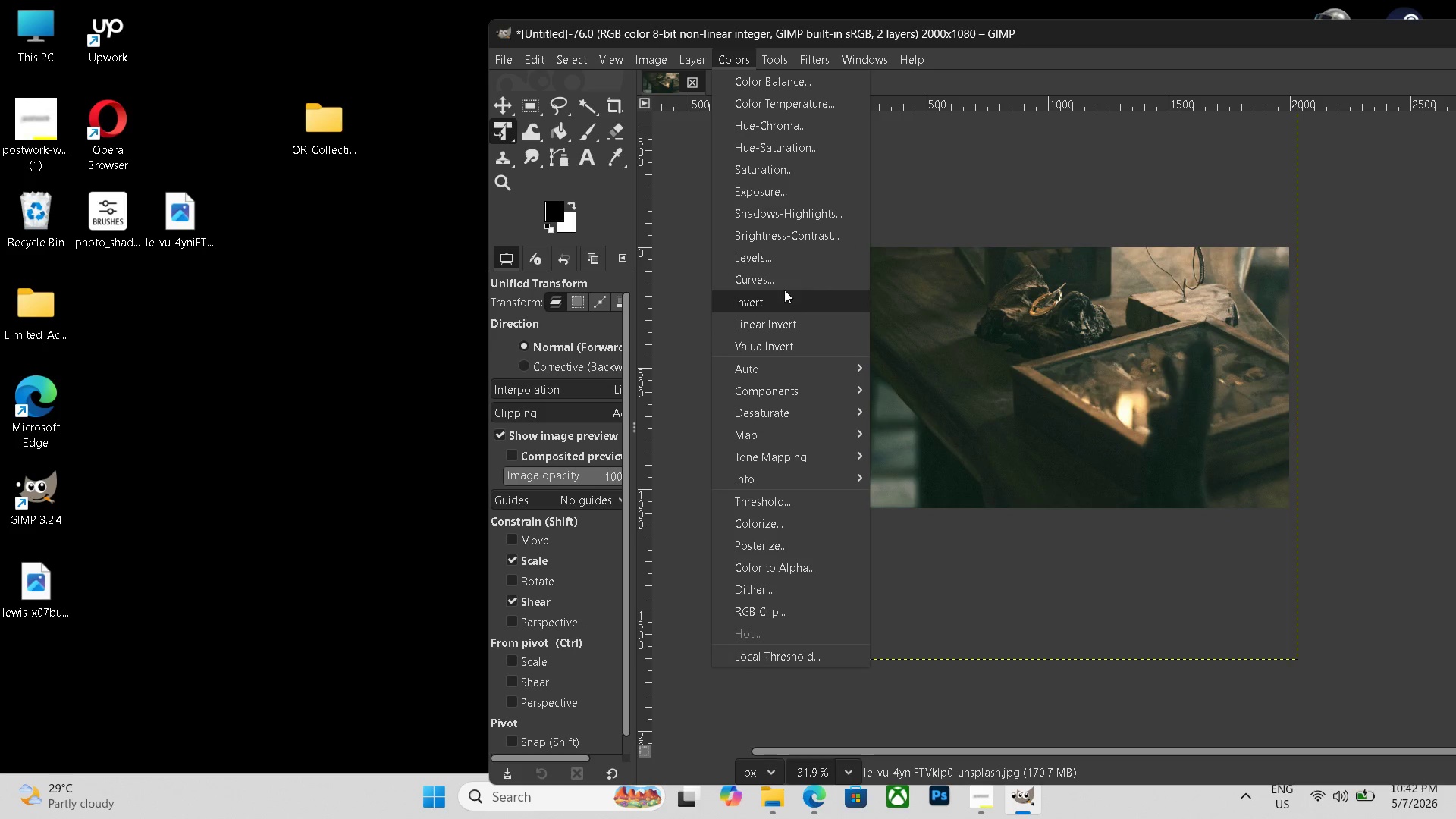 
left_click([781, 261])
 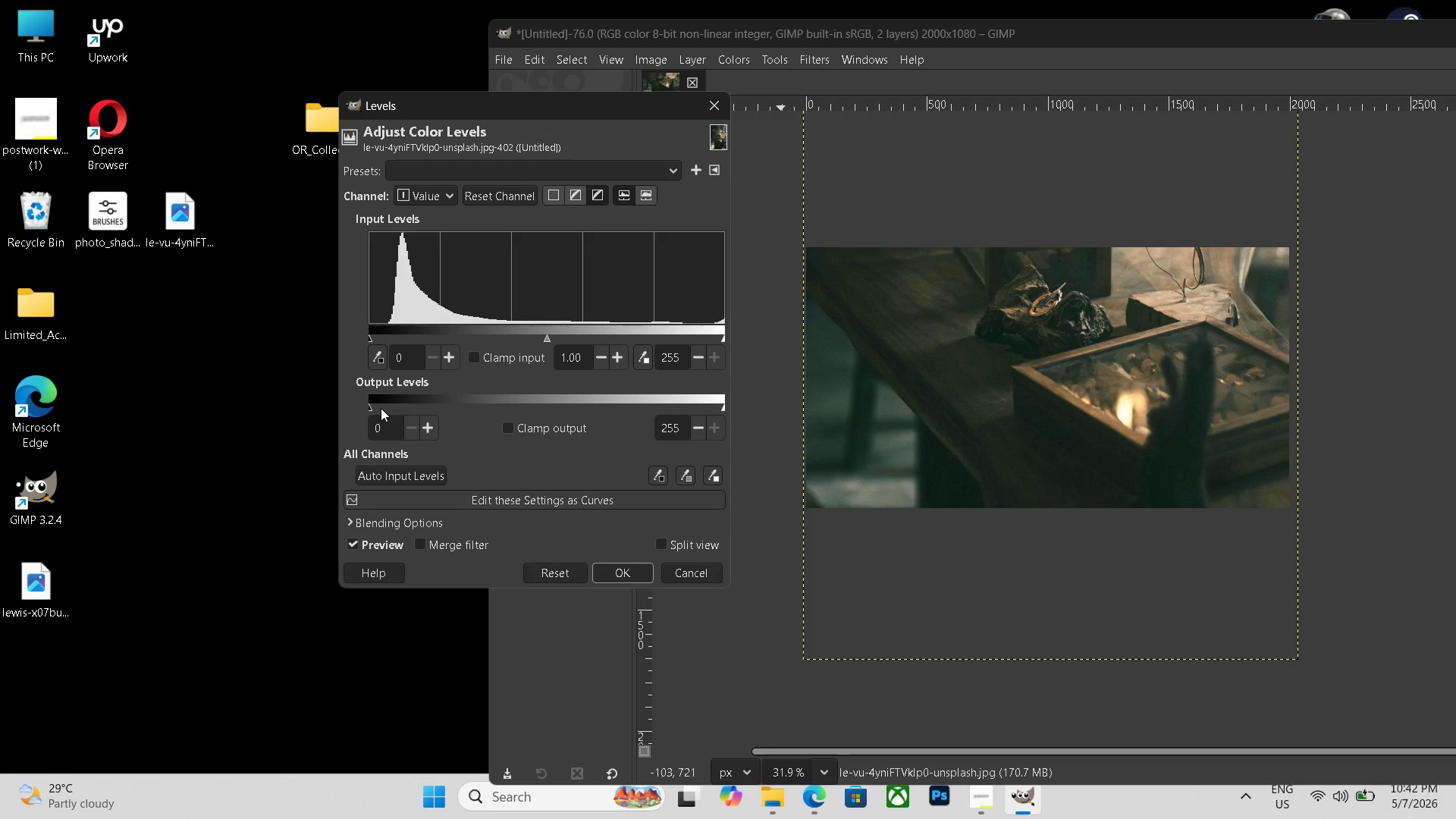 
left_click_drag(start_coordinate=[371, 409], to_coordinate=[385, 409])
 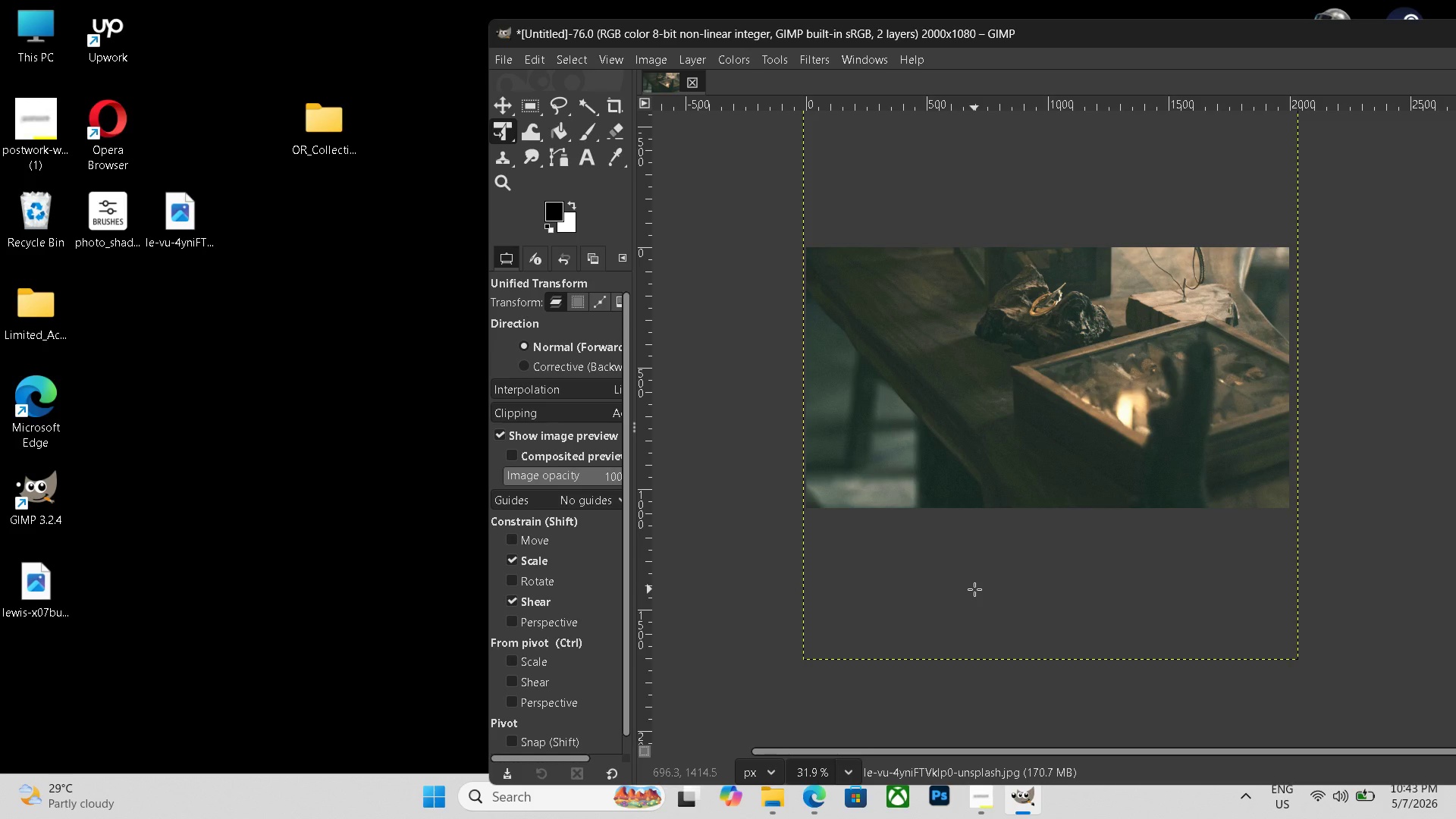 
key(Control+Shift+E)
 